 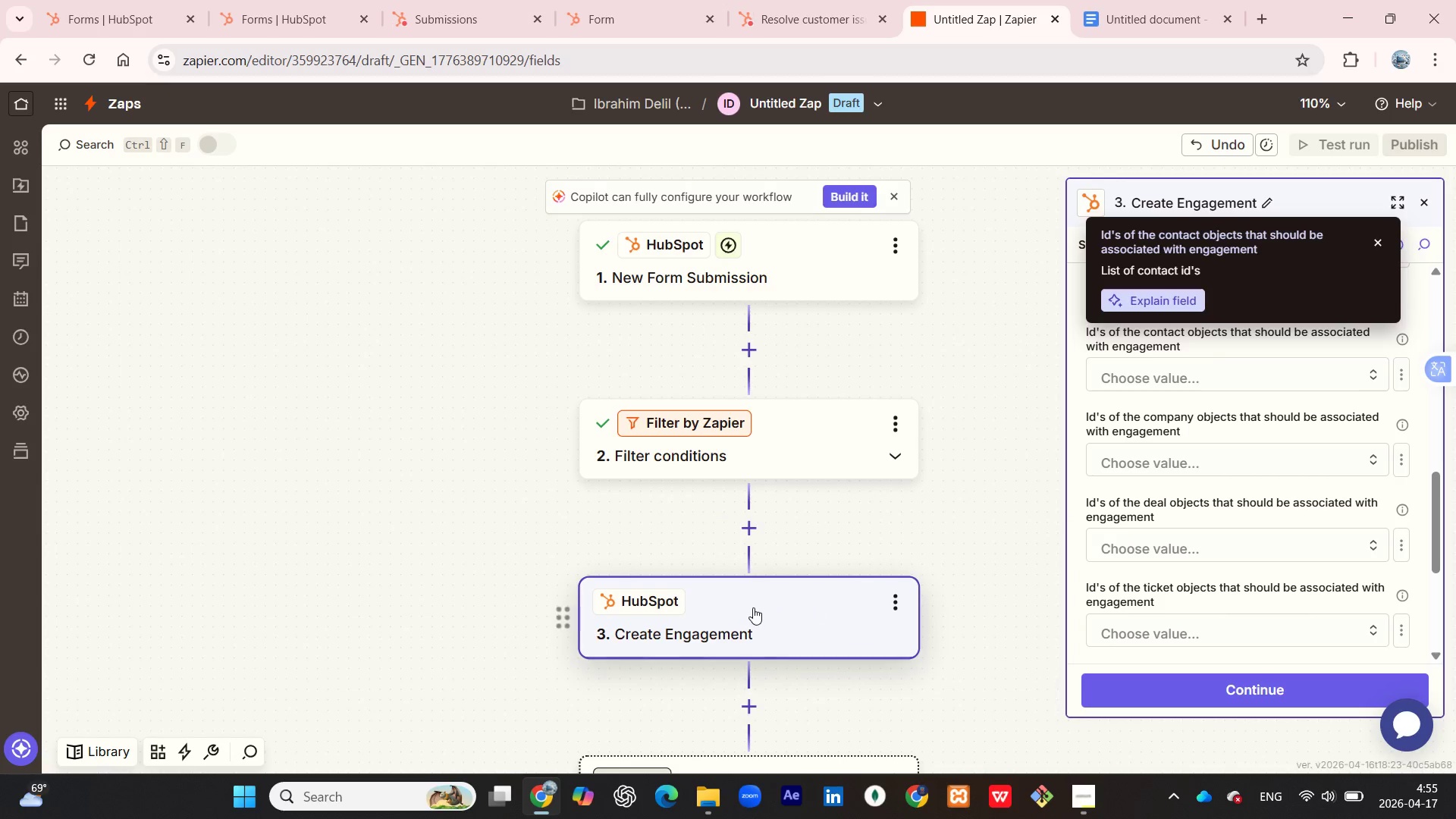 
scroll: coordinate [1175, 646], scroll_direction: down, amount: 2.0
 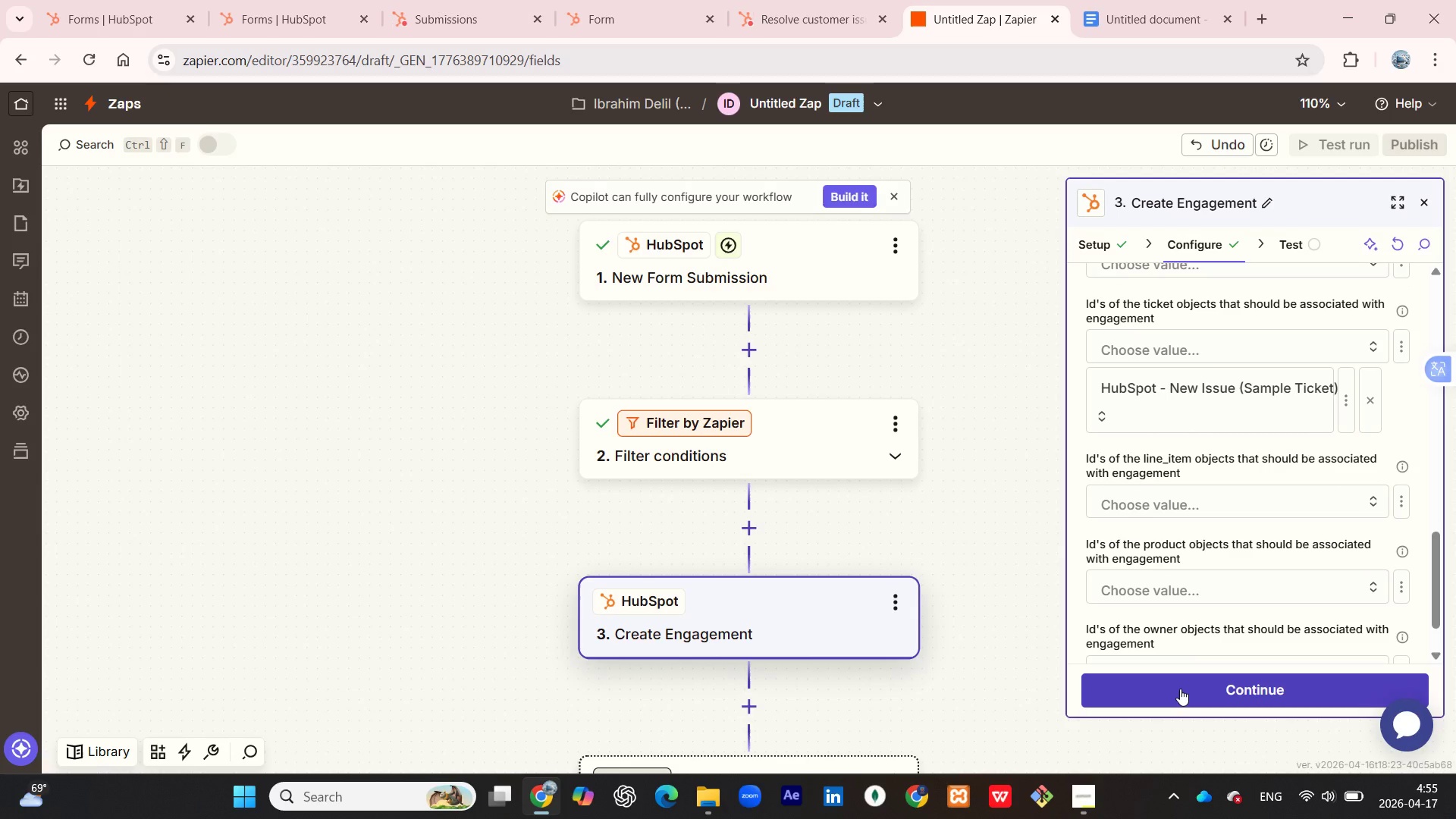 
left_click([1180, 689])
 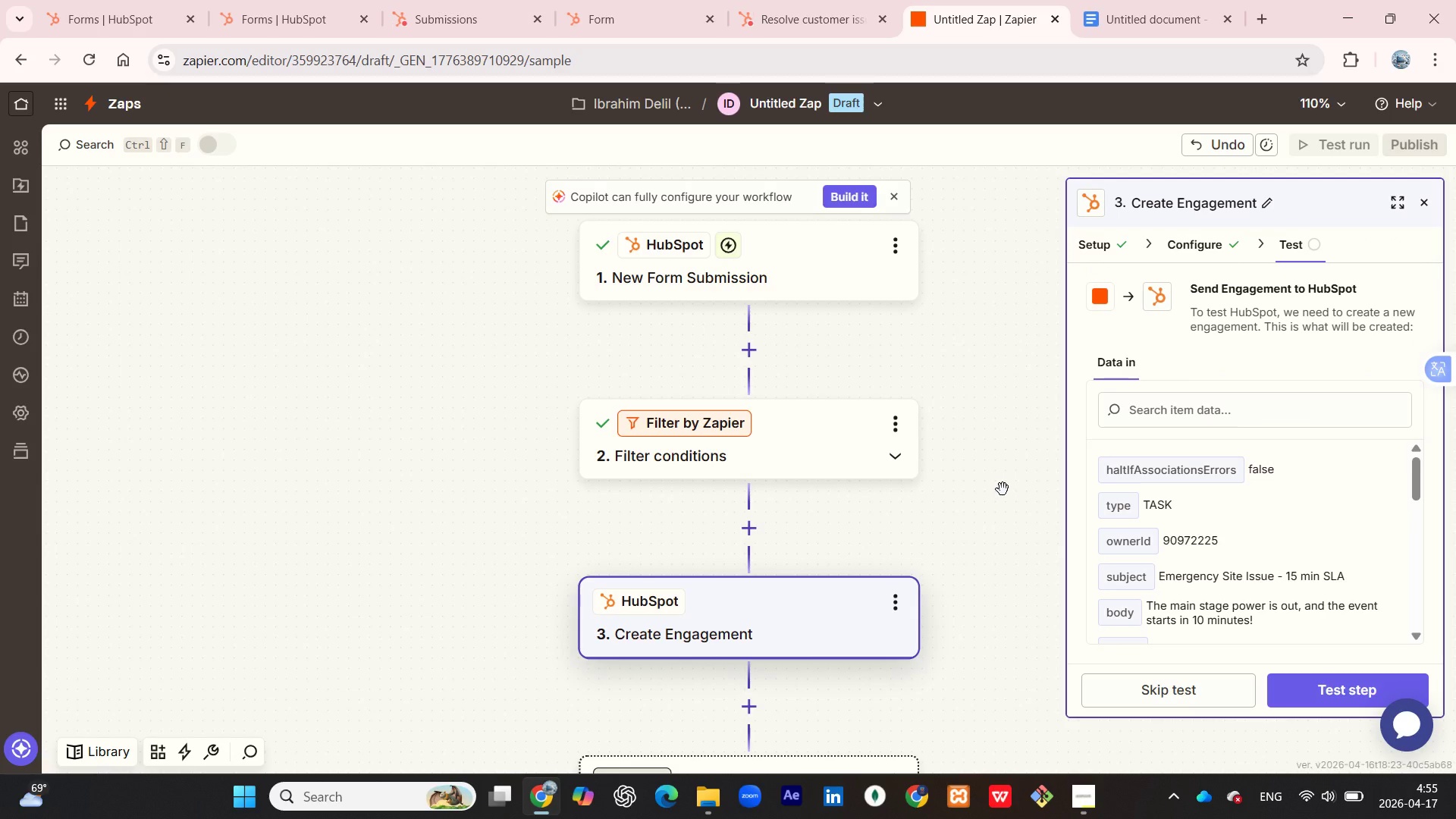 
wait(15.22)
 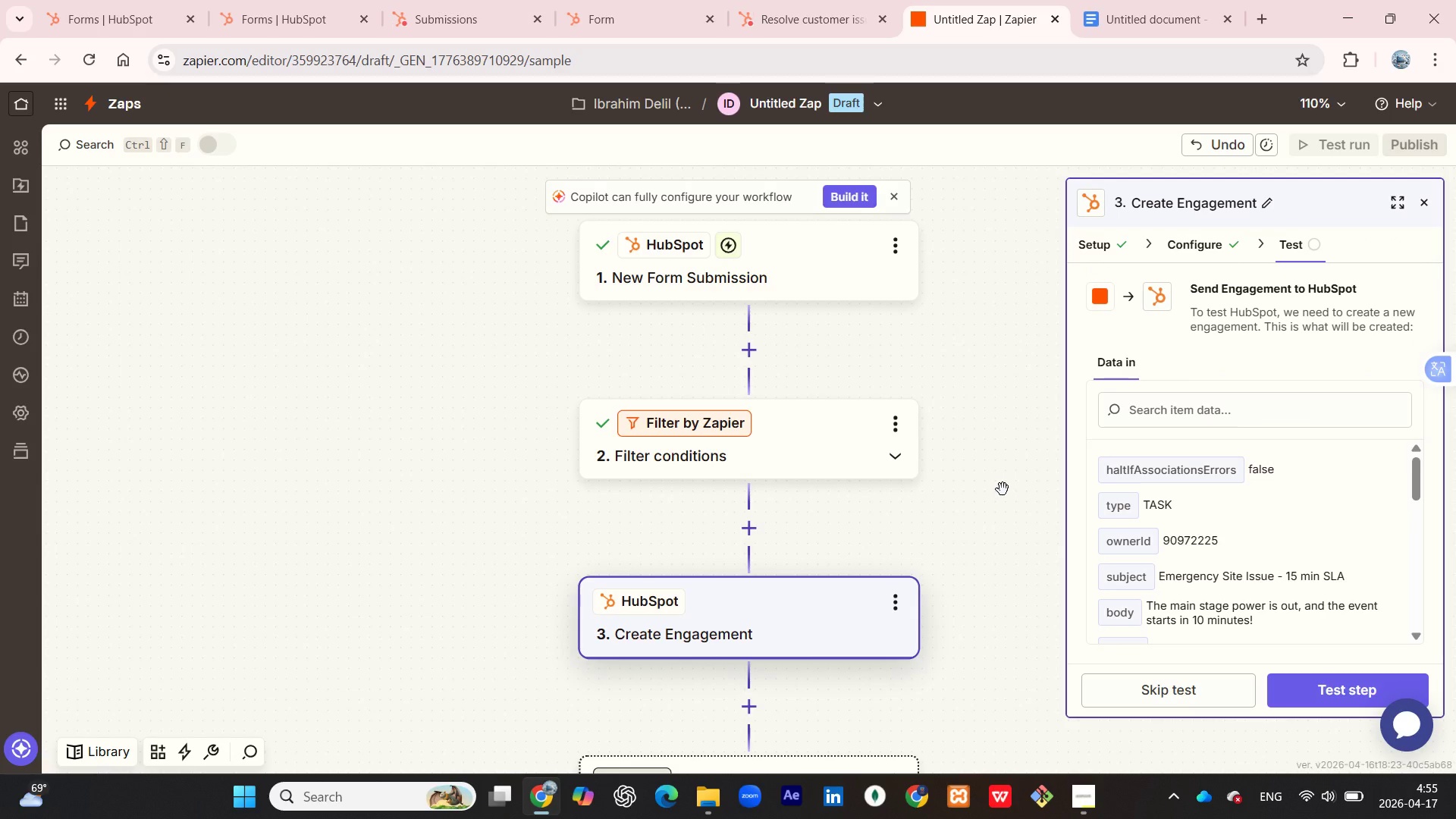 
left_click([1311, 685])
 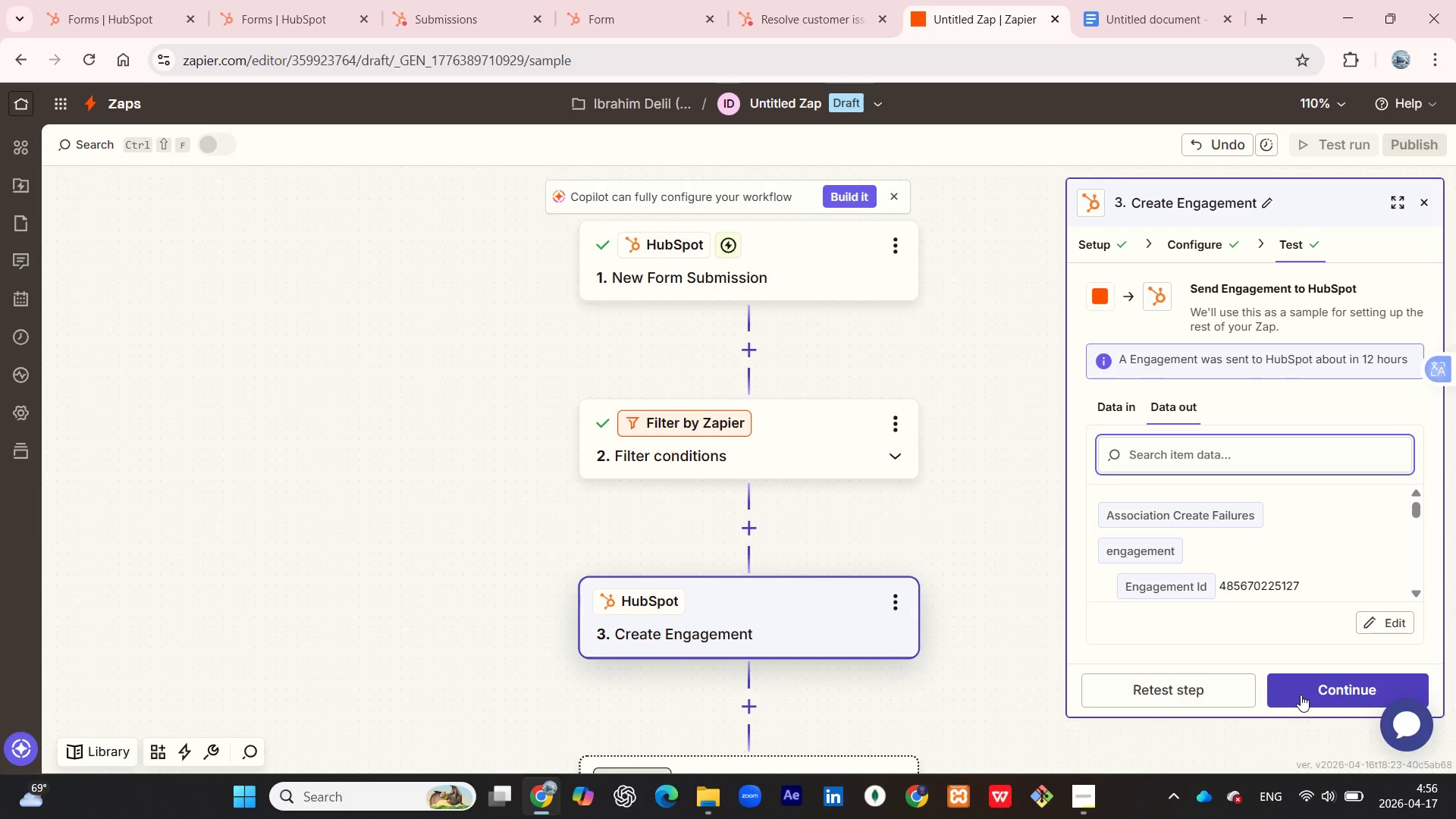 
wait(5.73)
 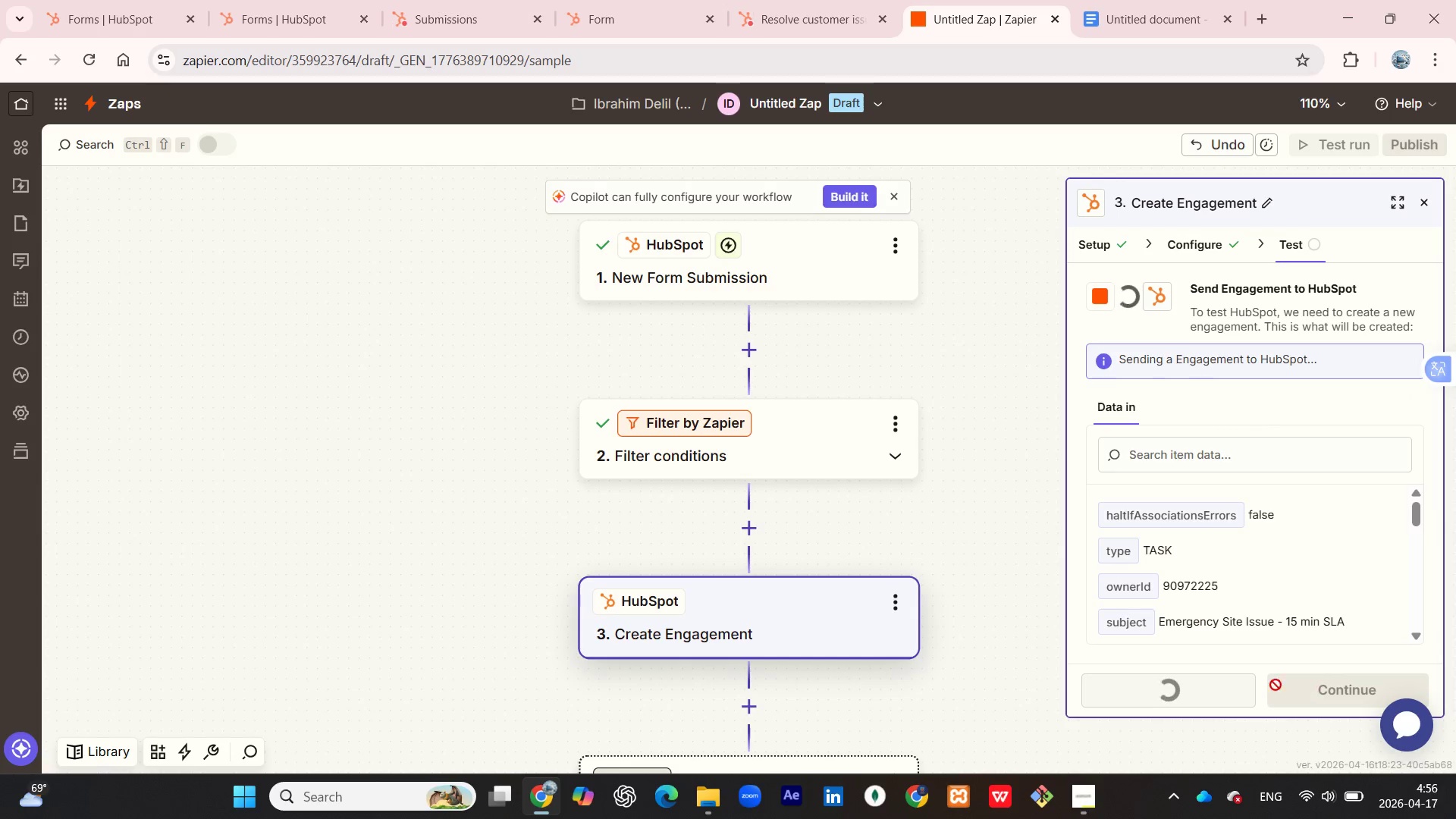 
left_click([1301, 695])
 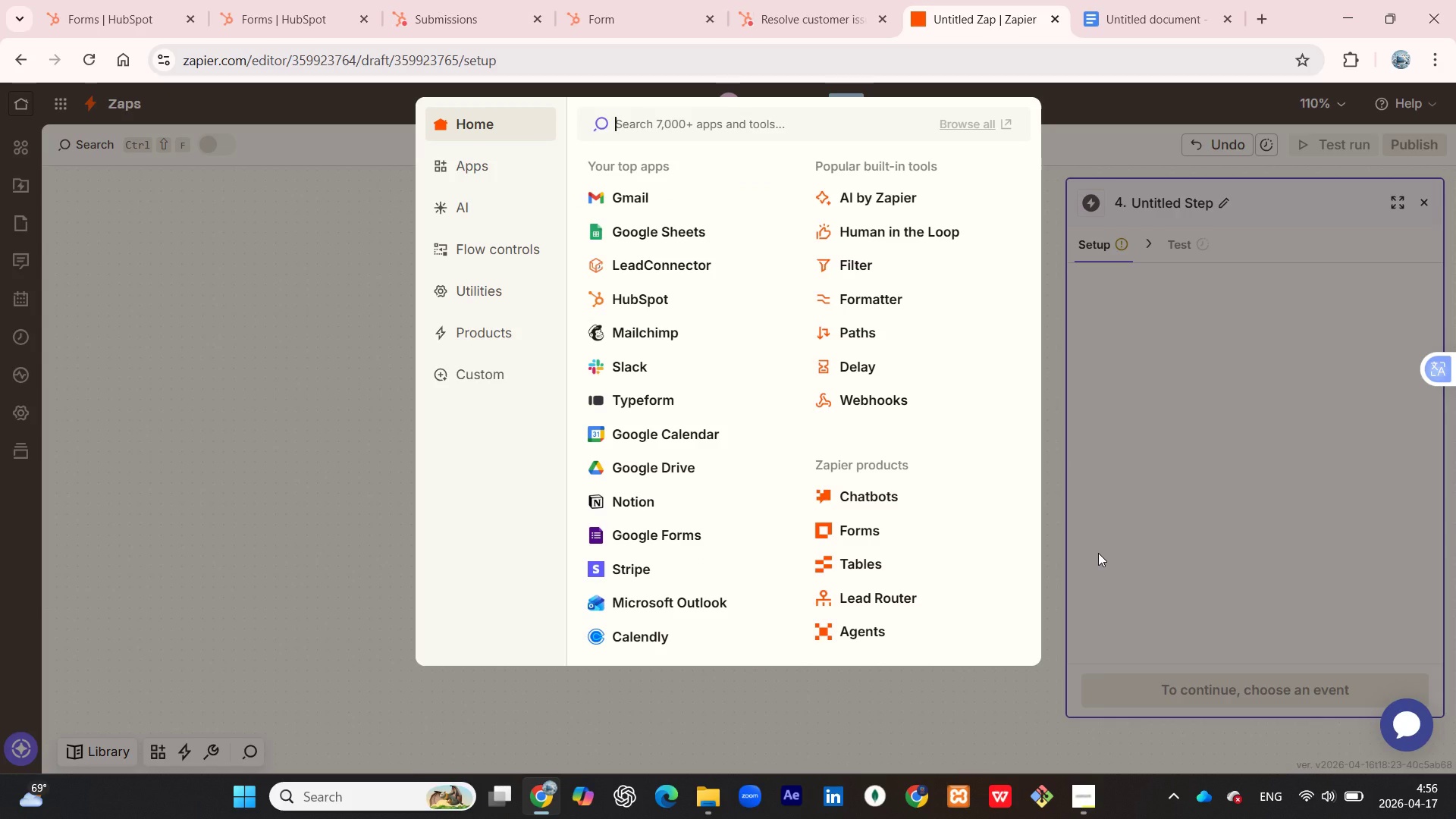 
wait(8.92)
 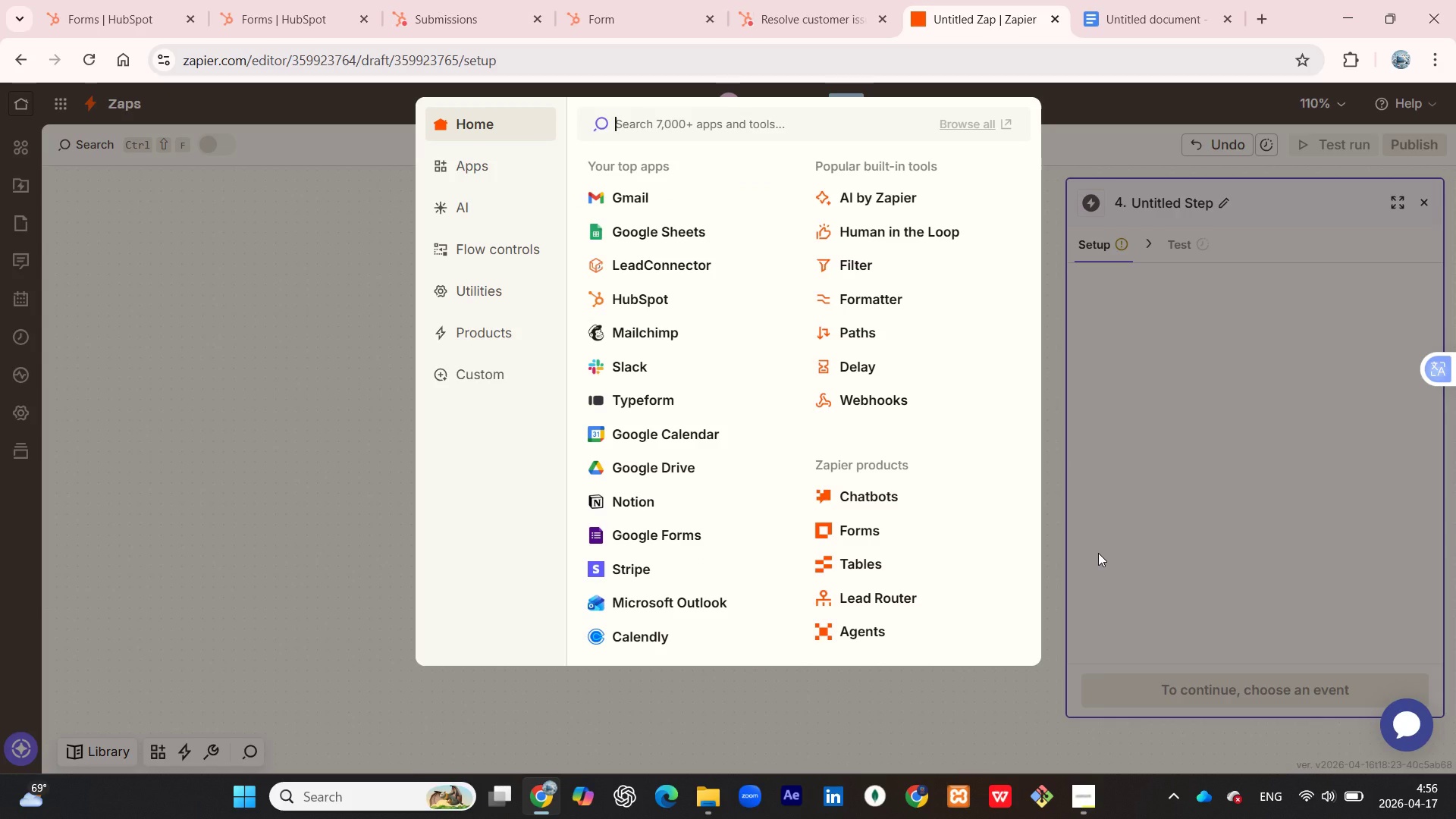 
left_click([935, 692])
 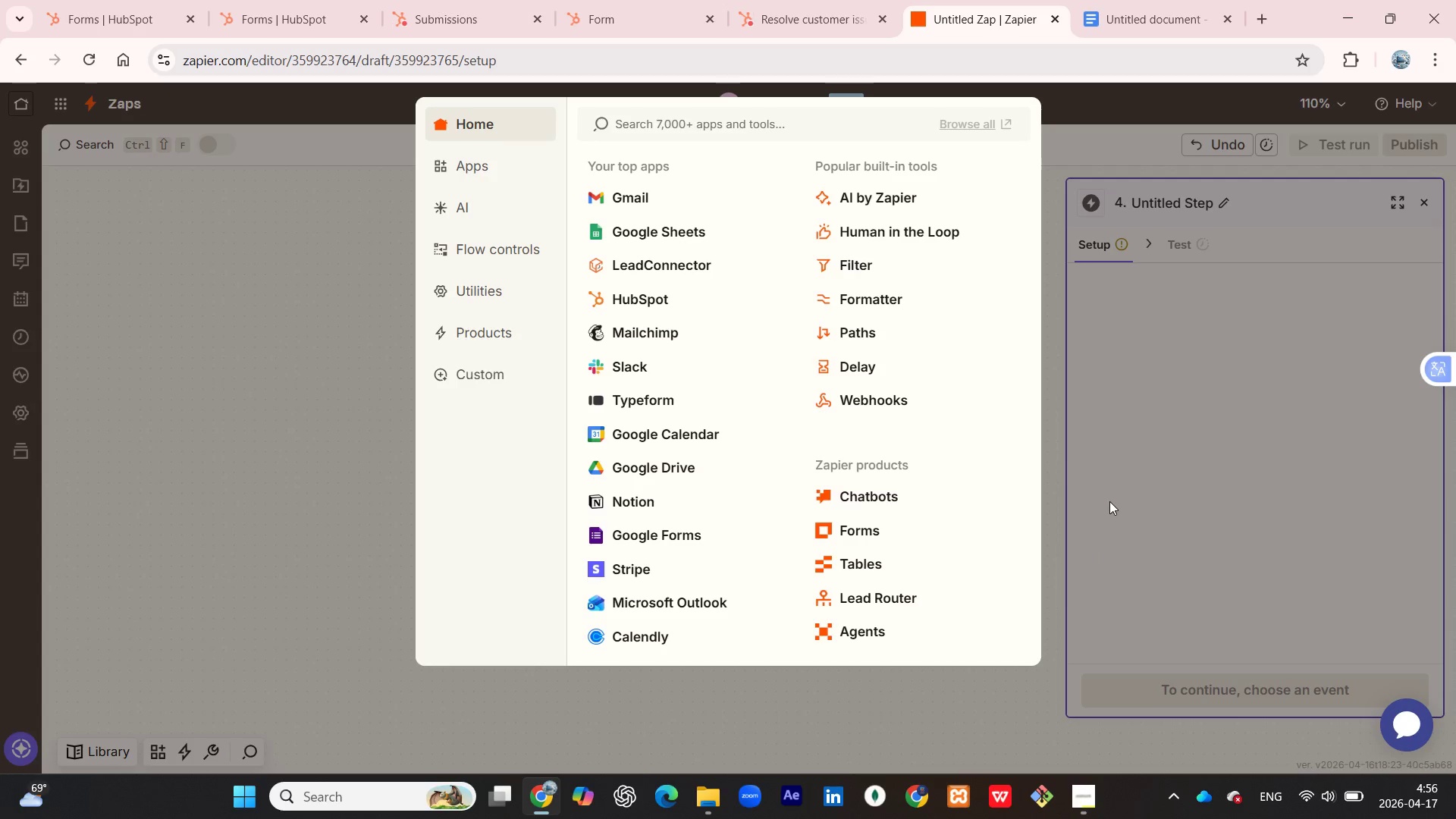 
left_click([1154, 467])
 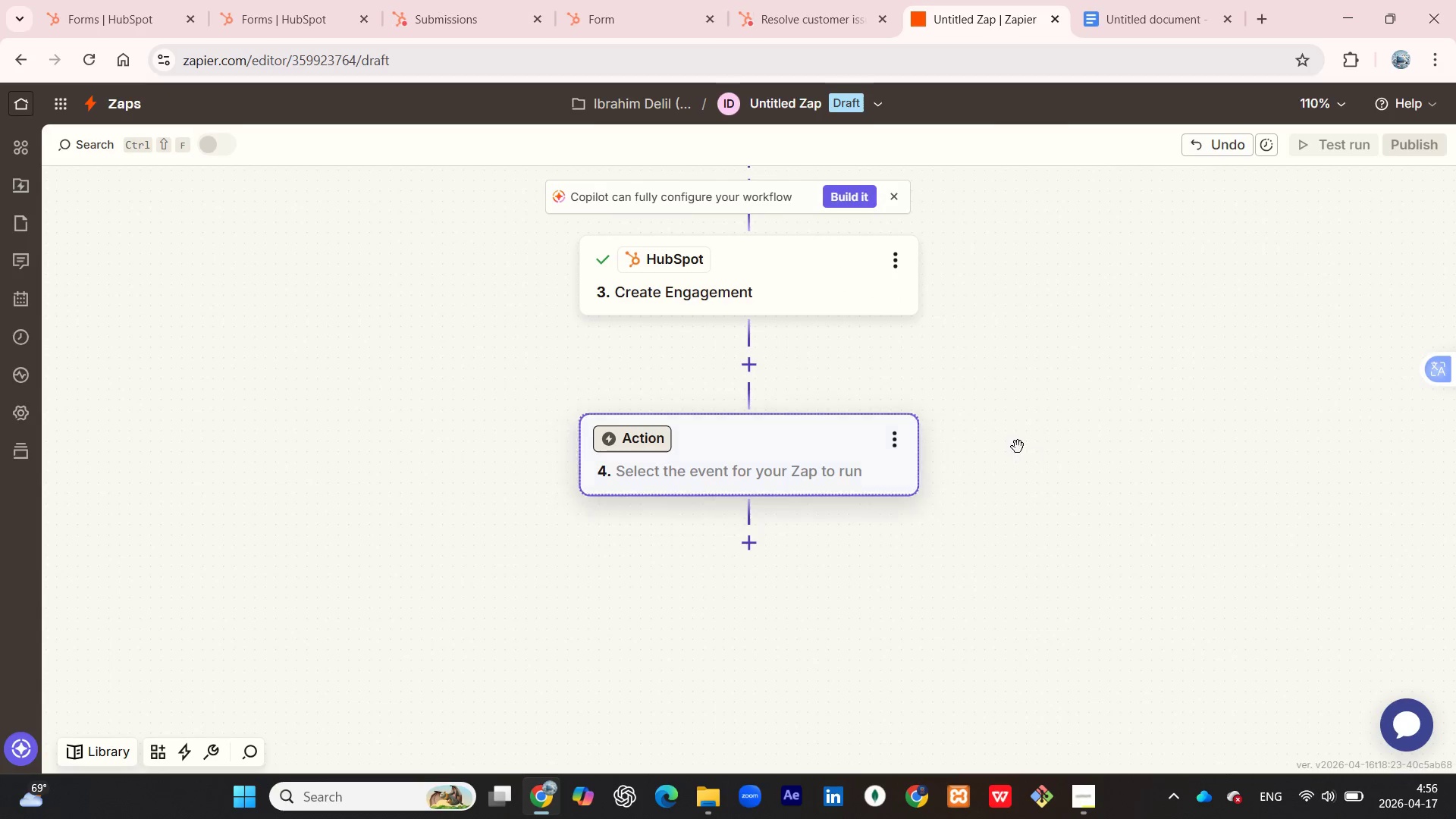 
scroll: coordinate [1028, 433], scroll_direction: up, amount: 7.0
 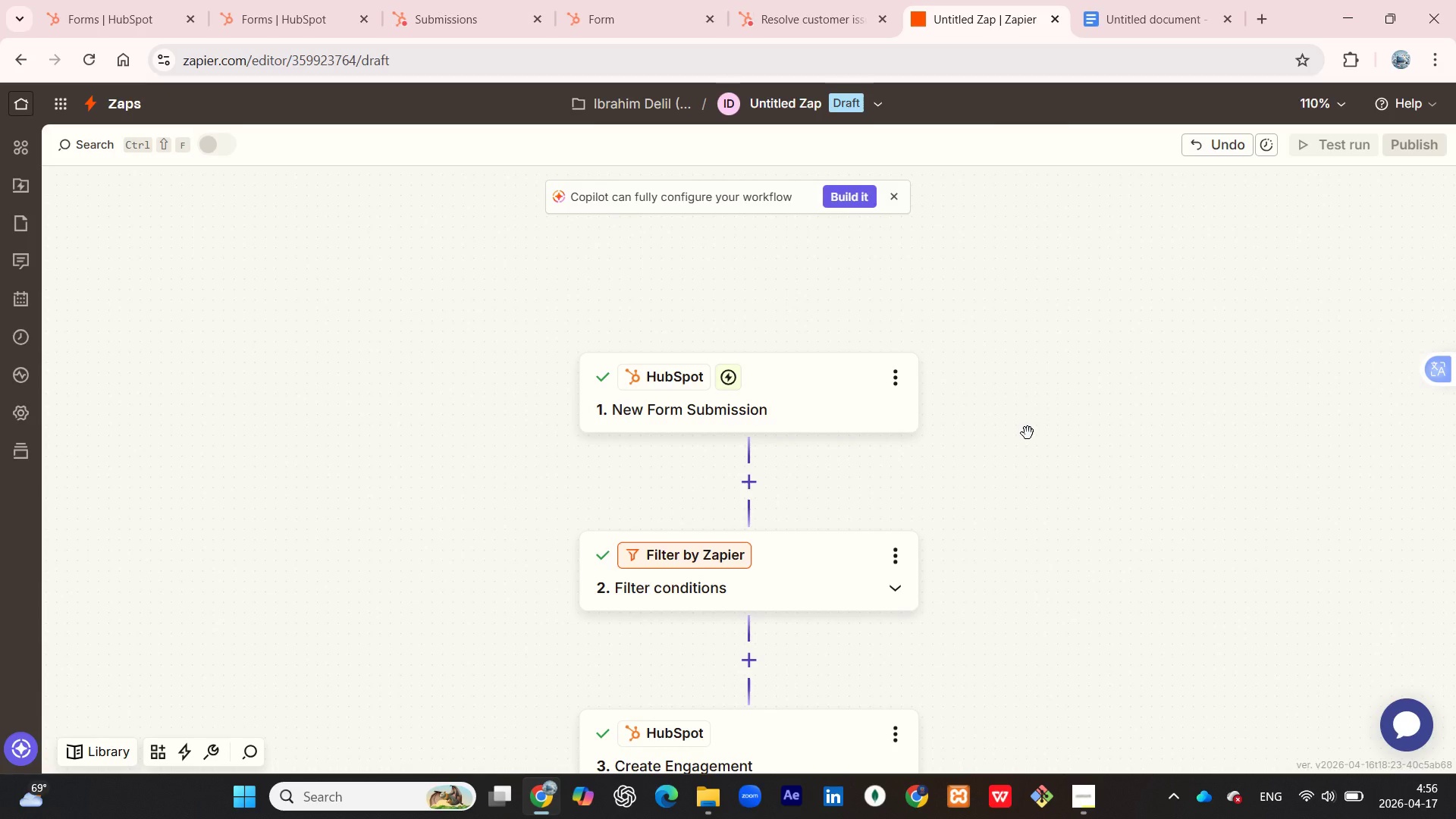 
scroll: coordinate [1031, 431], scroll_direction: down, amount: 2.0
 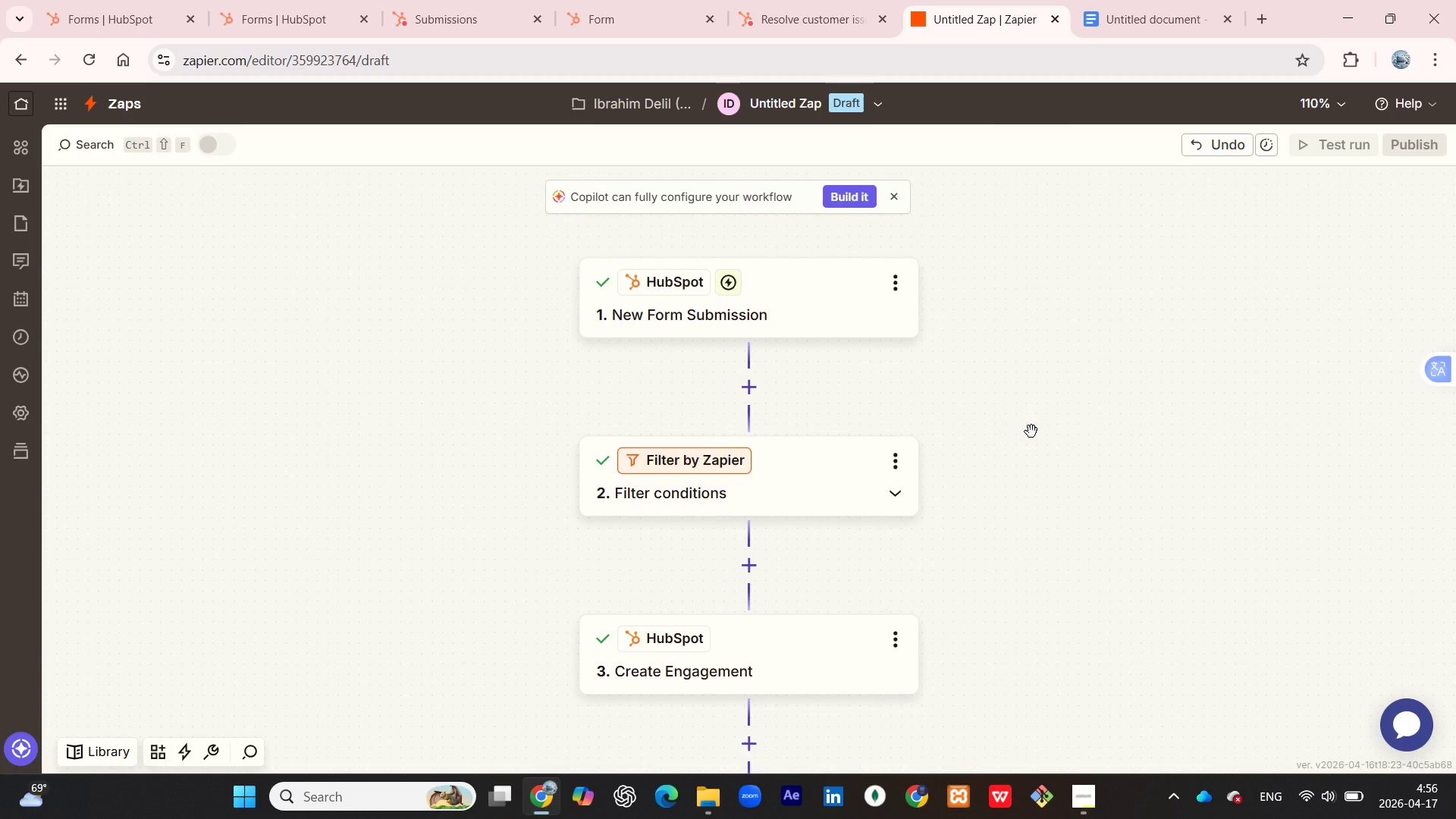 
key(Meta+PrintScreen)
 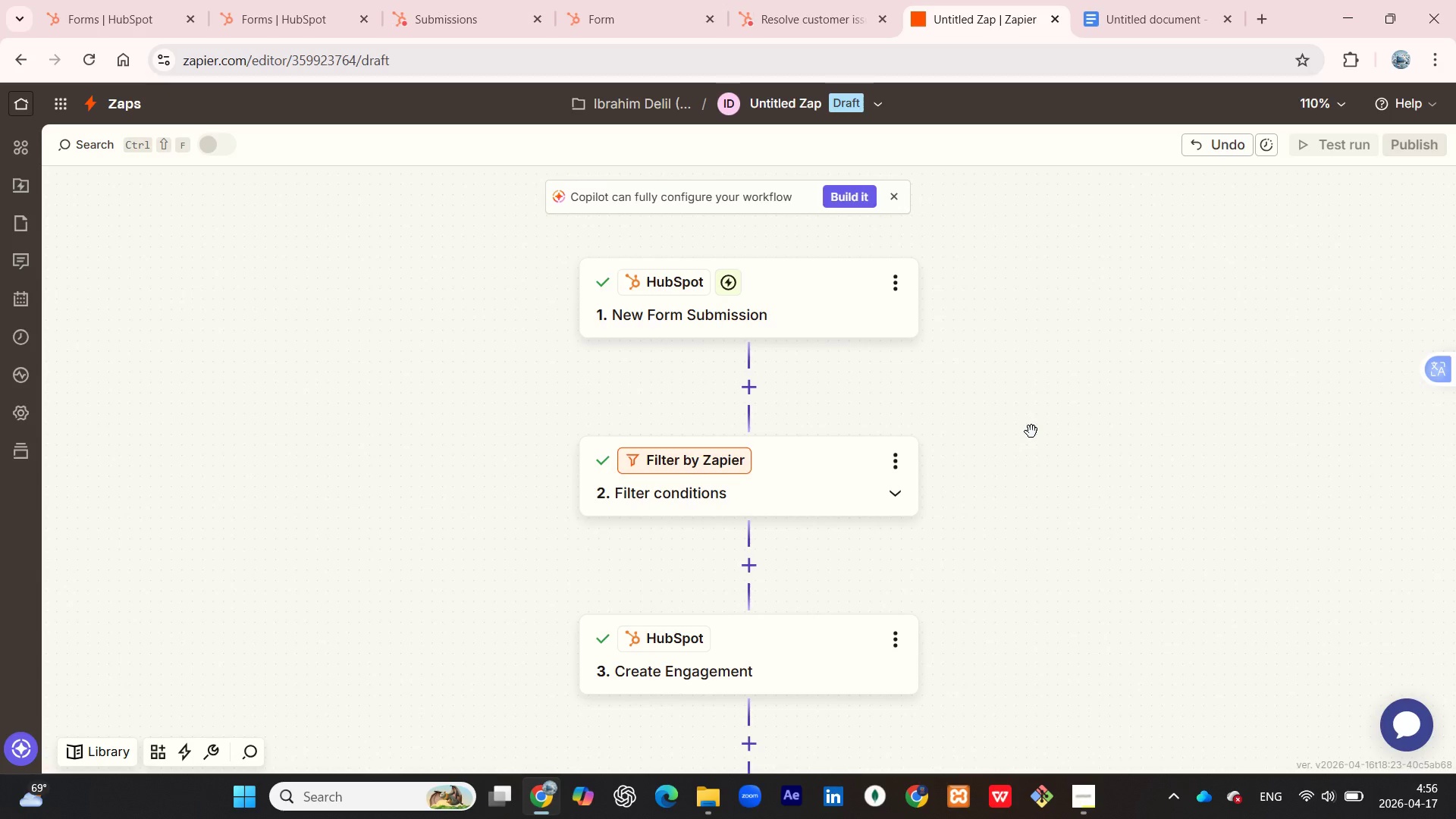 
wait(39.53)
 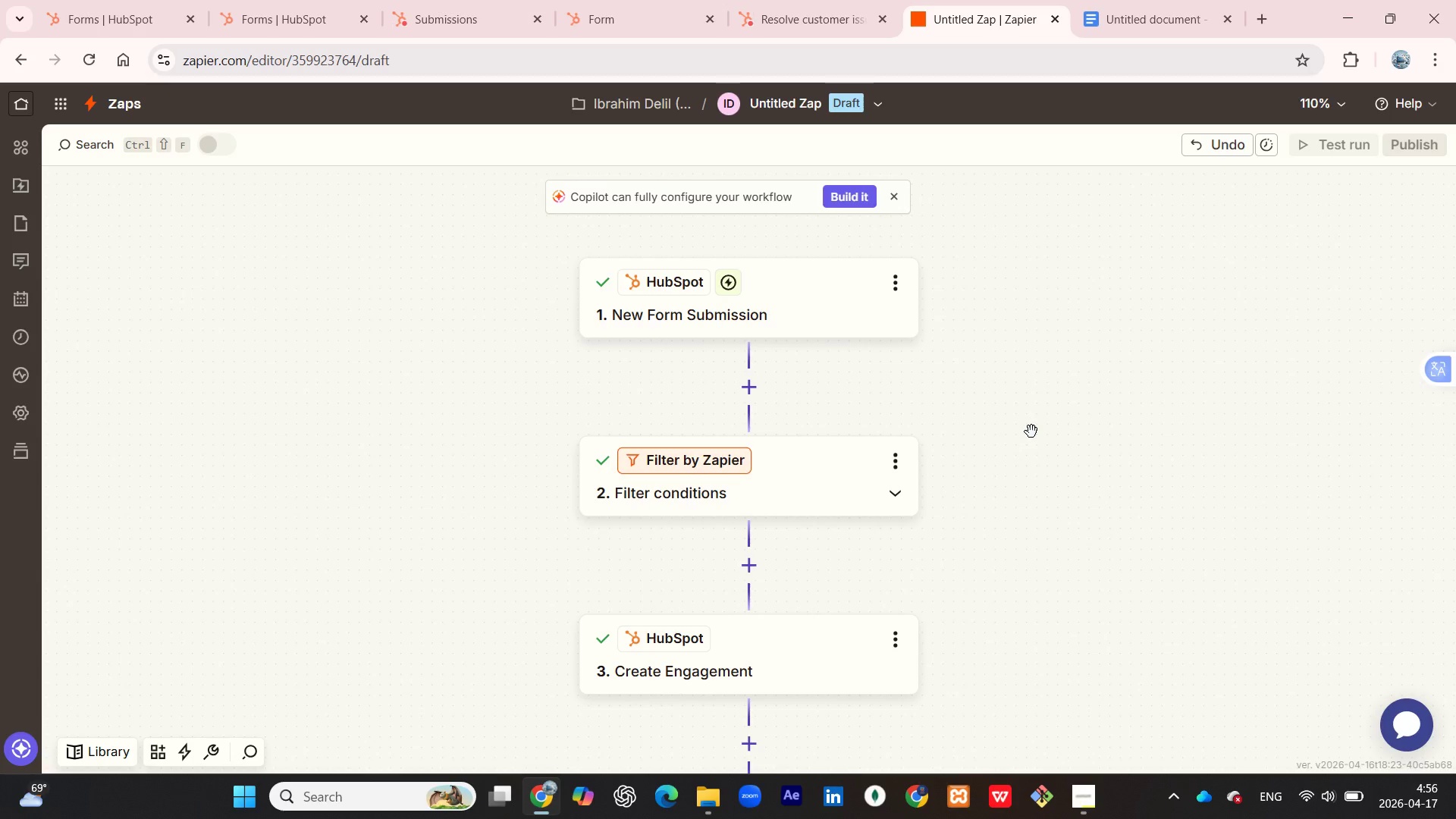 
scroll: coordinate [945, 521], scroll_direction: down, amount: 5.0
 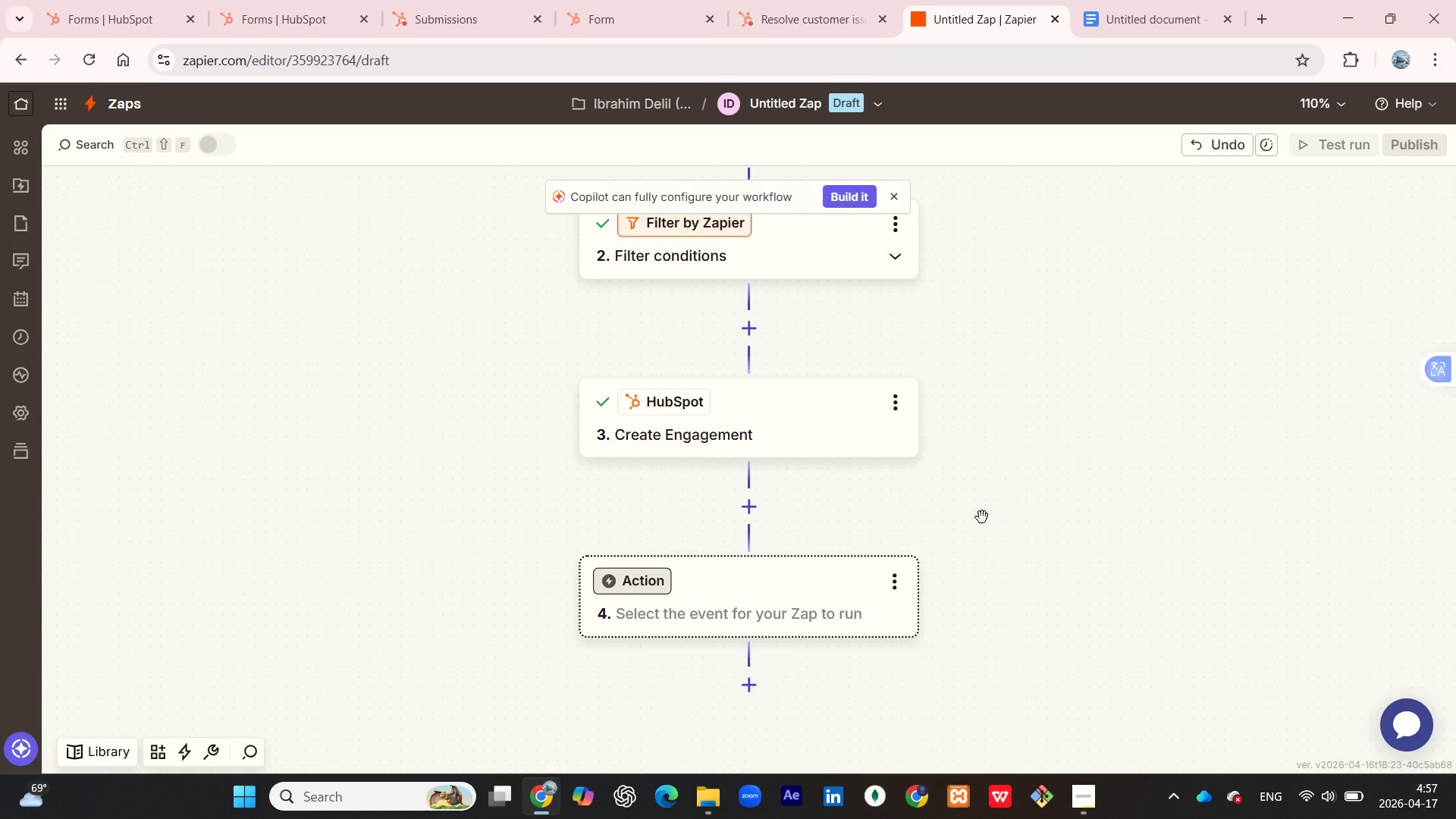 
wait(39.41)
 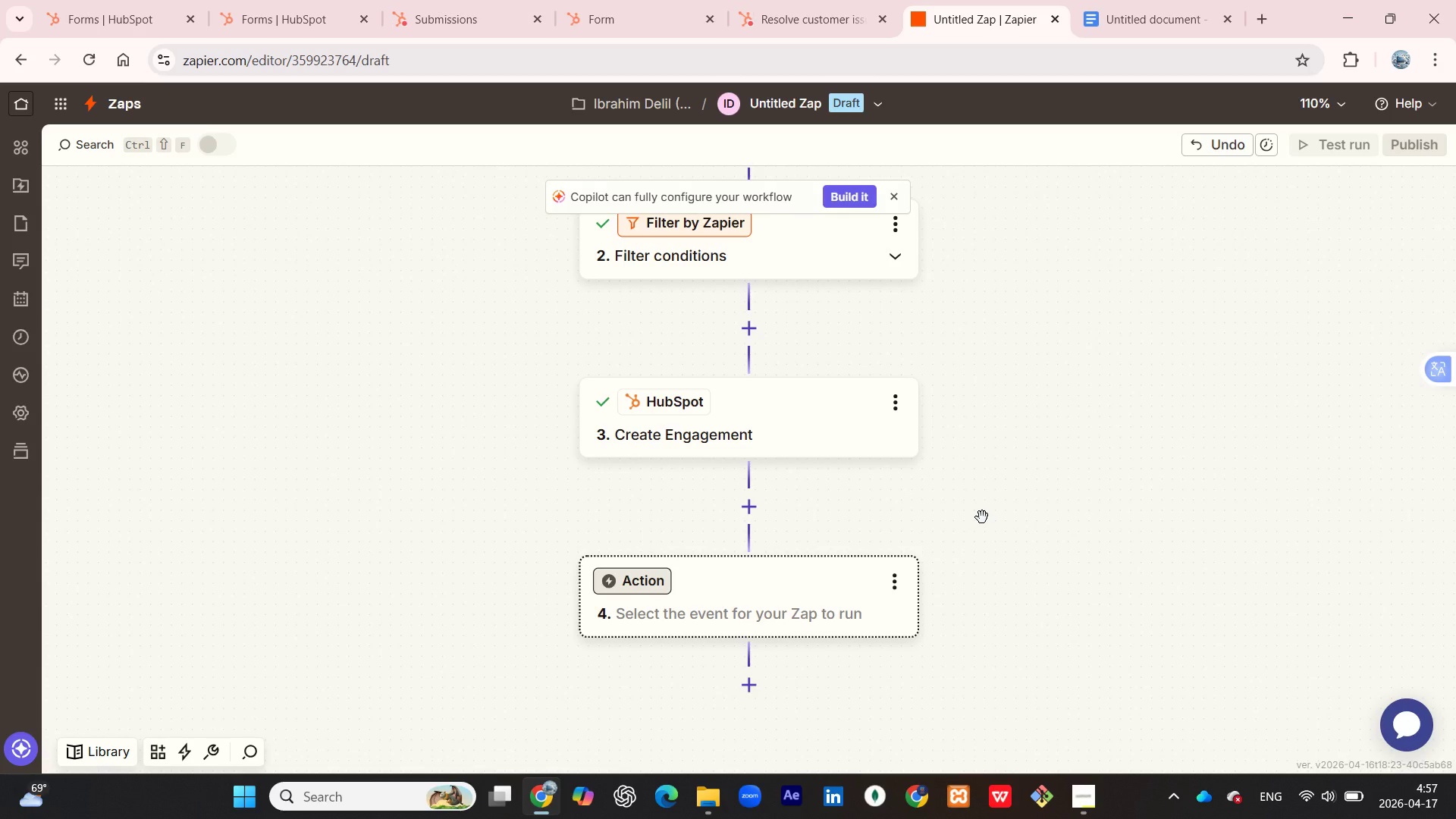 
scroll: coordinate [951, 457], scroll_direction: up, amount: 3.0
 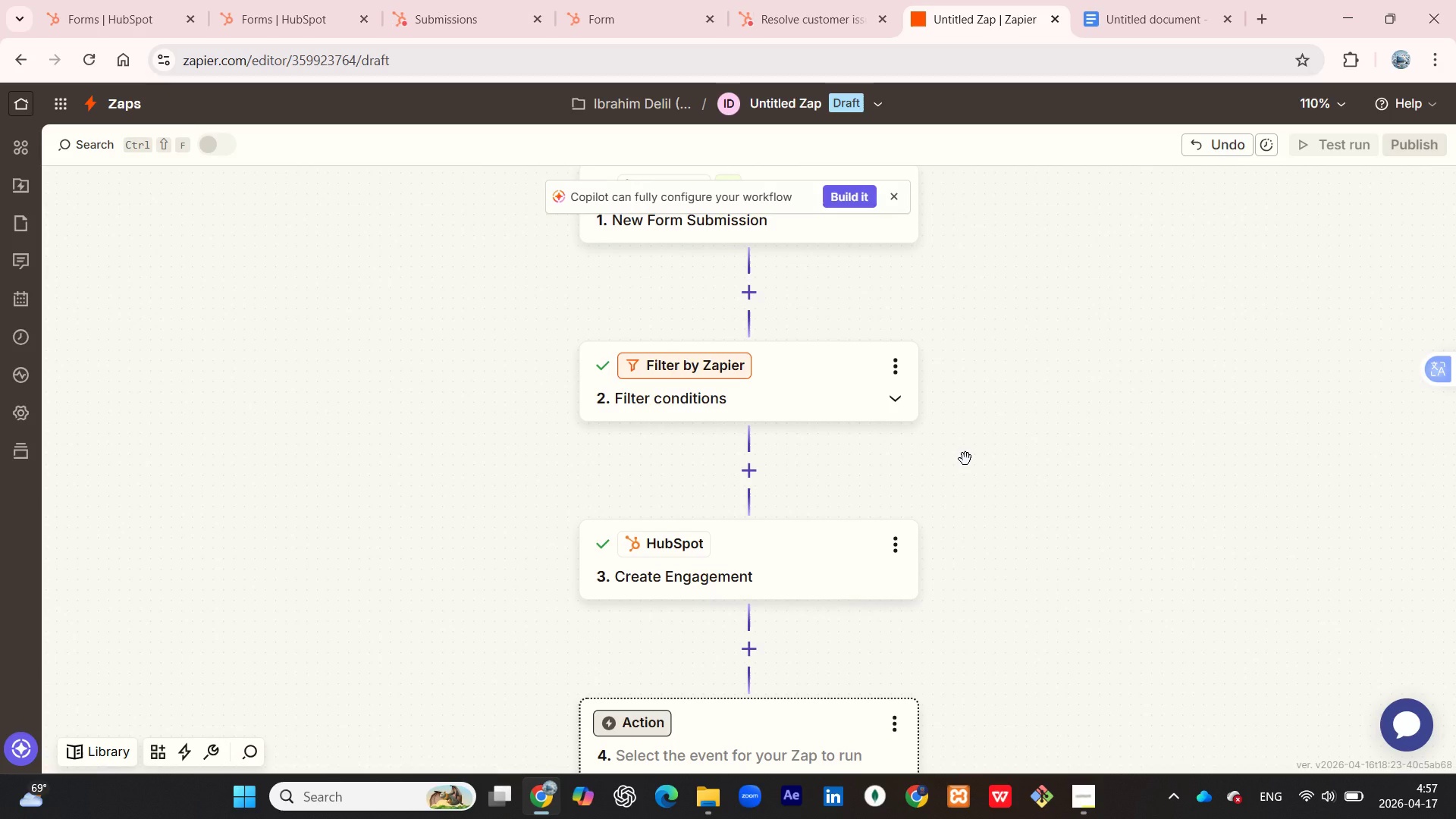 
wait(12.92)
 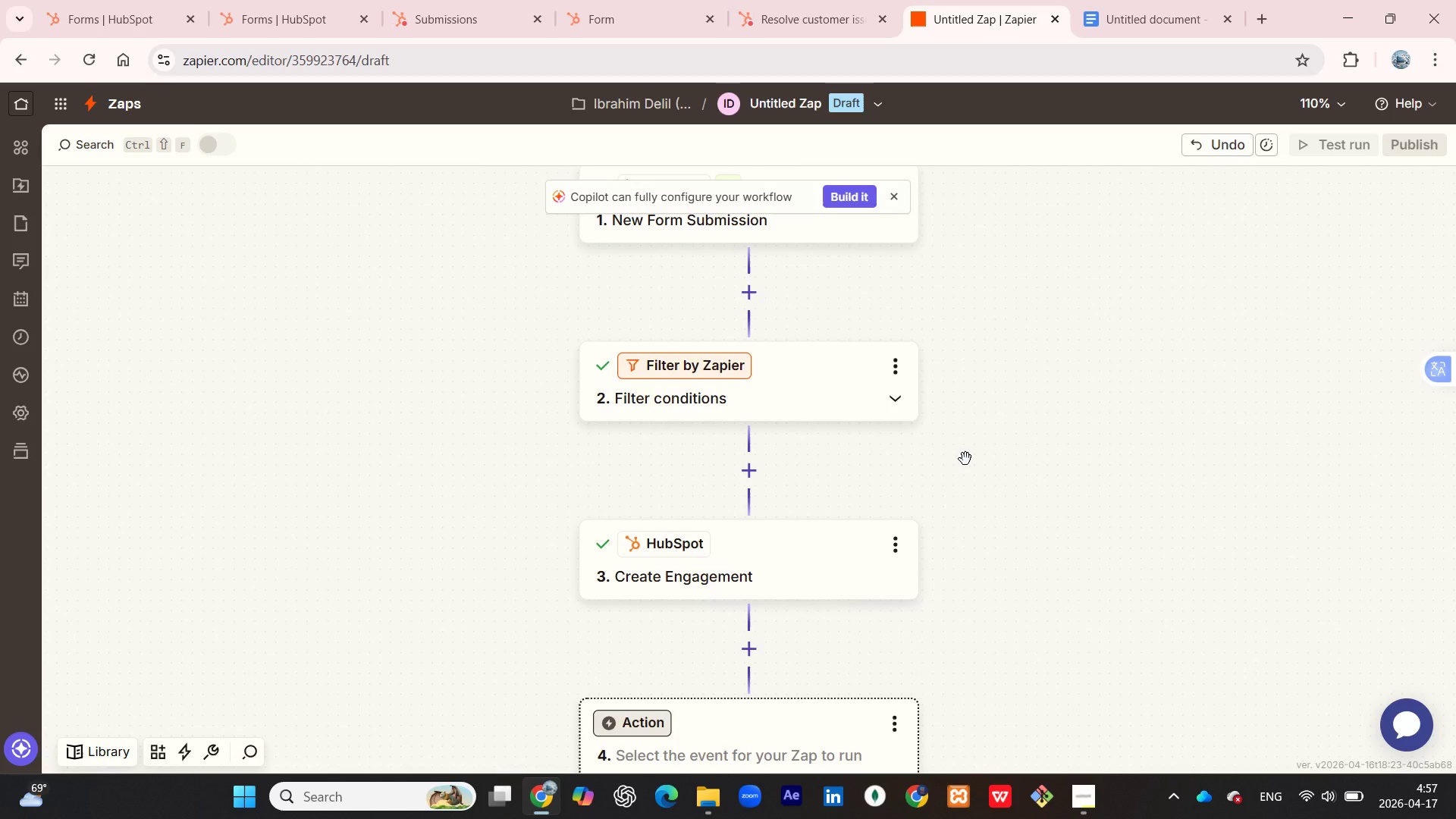 
scroll: coordinate [791, 517], scroll_direction: down, amount: 2.0
 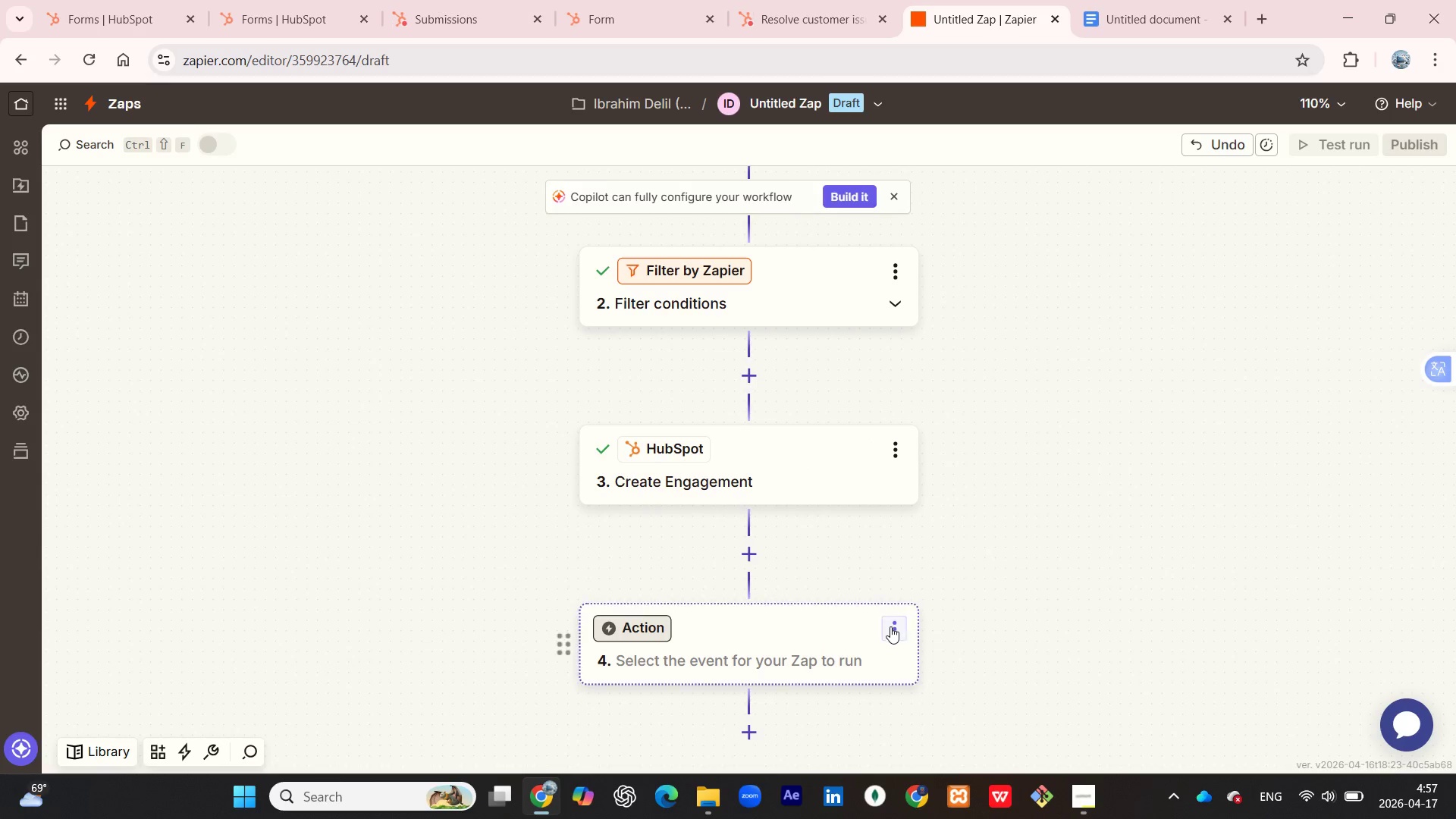 
left_click([890, 626])
 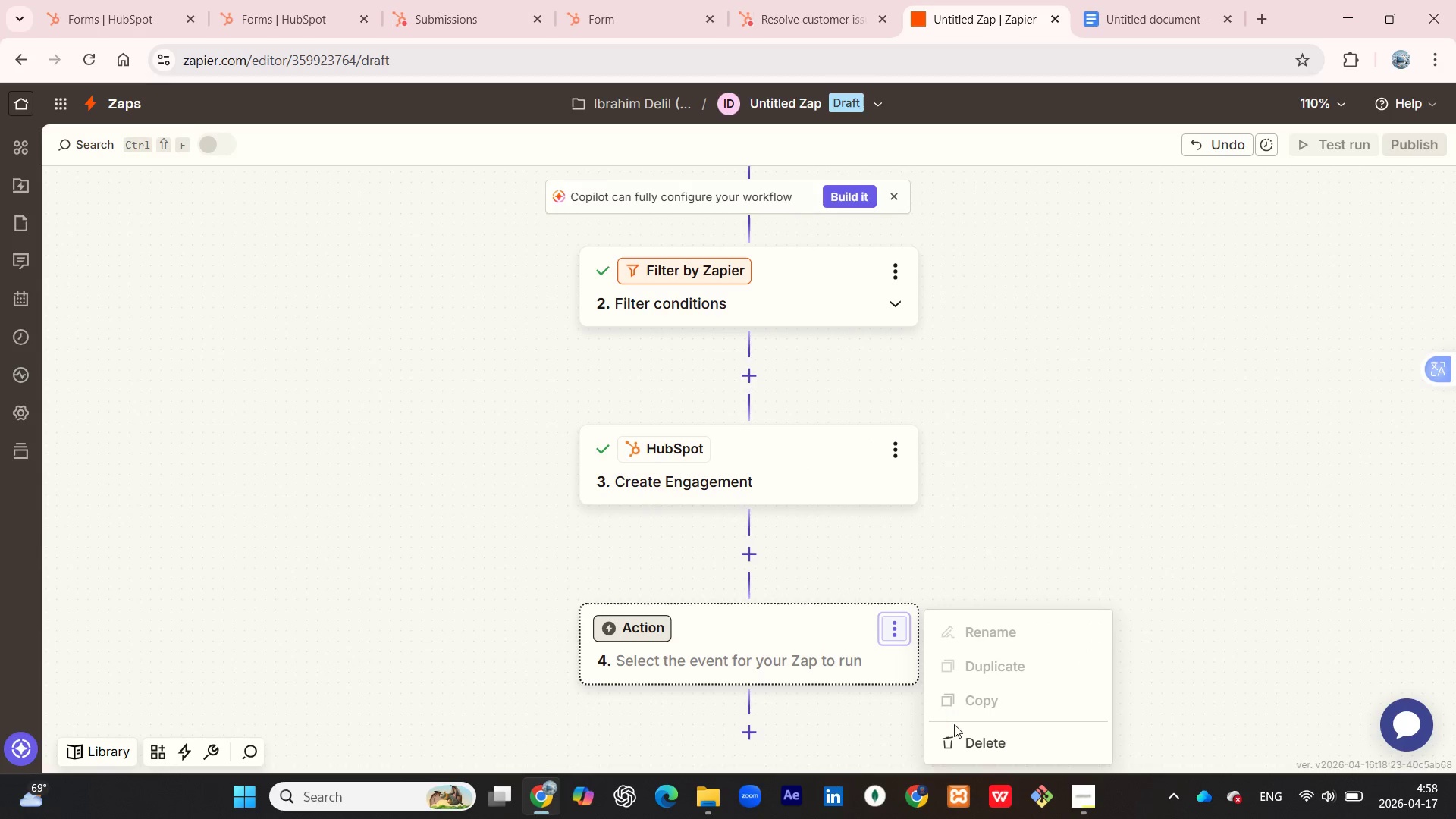 
left_click([965, 738])
 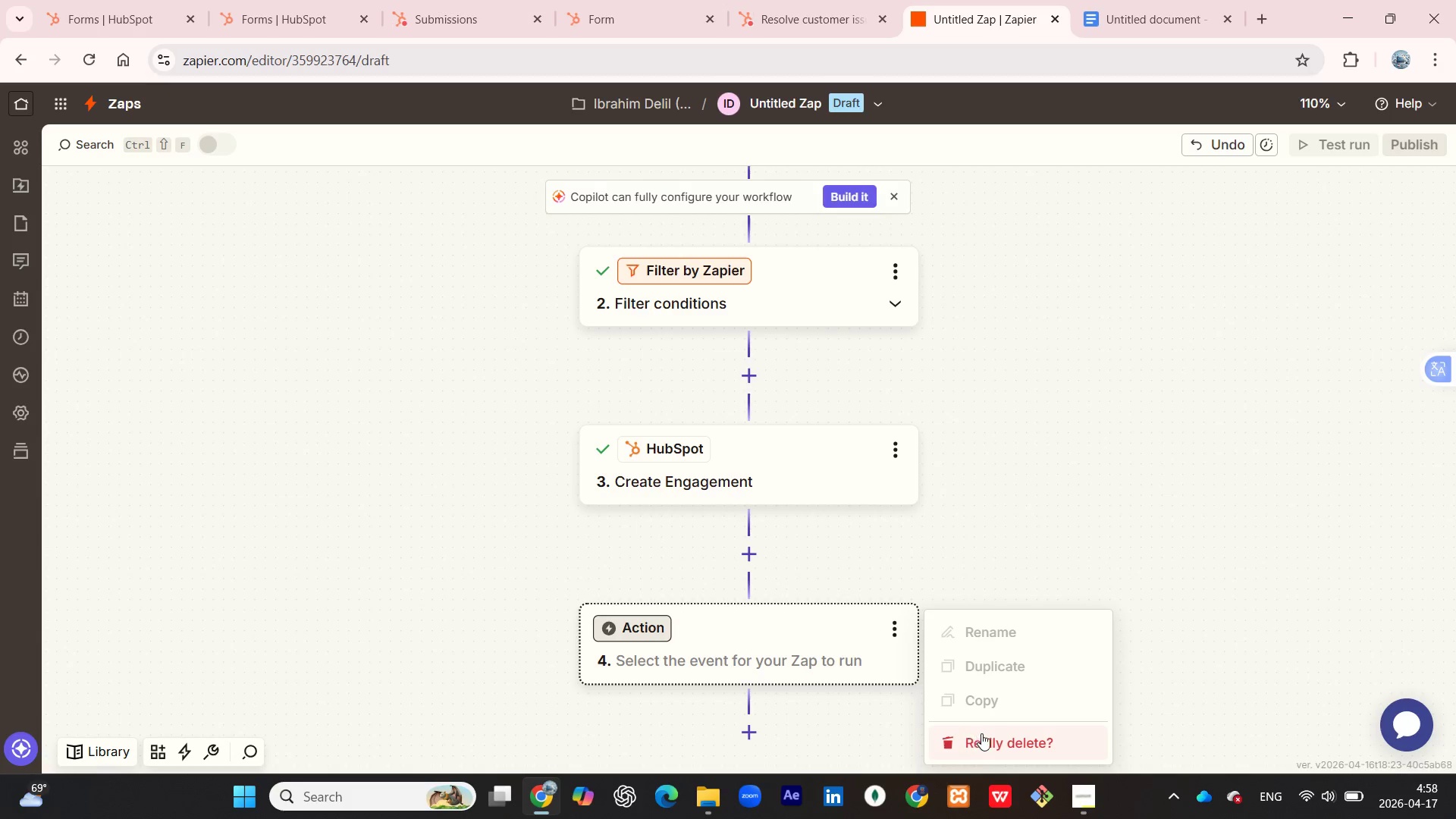 
left_click([982, 733])
 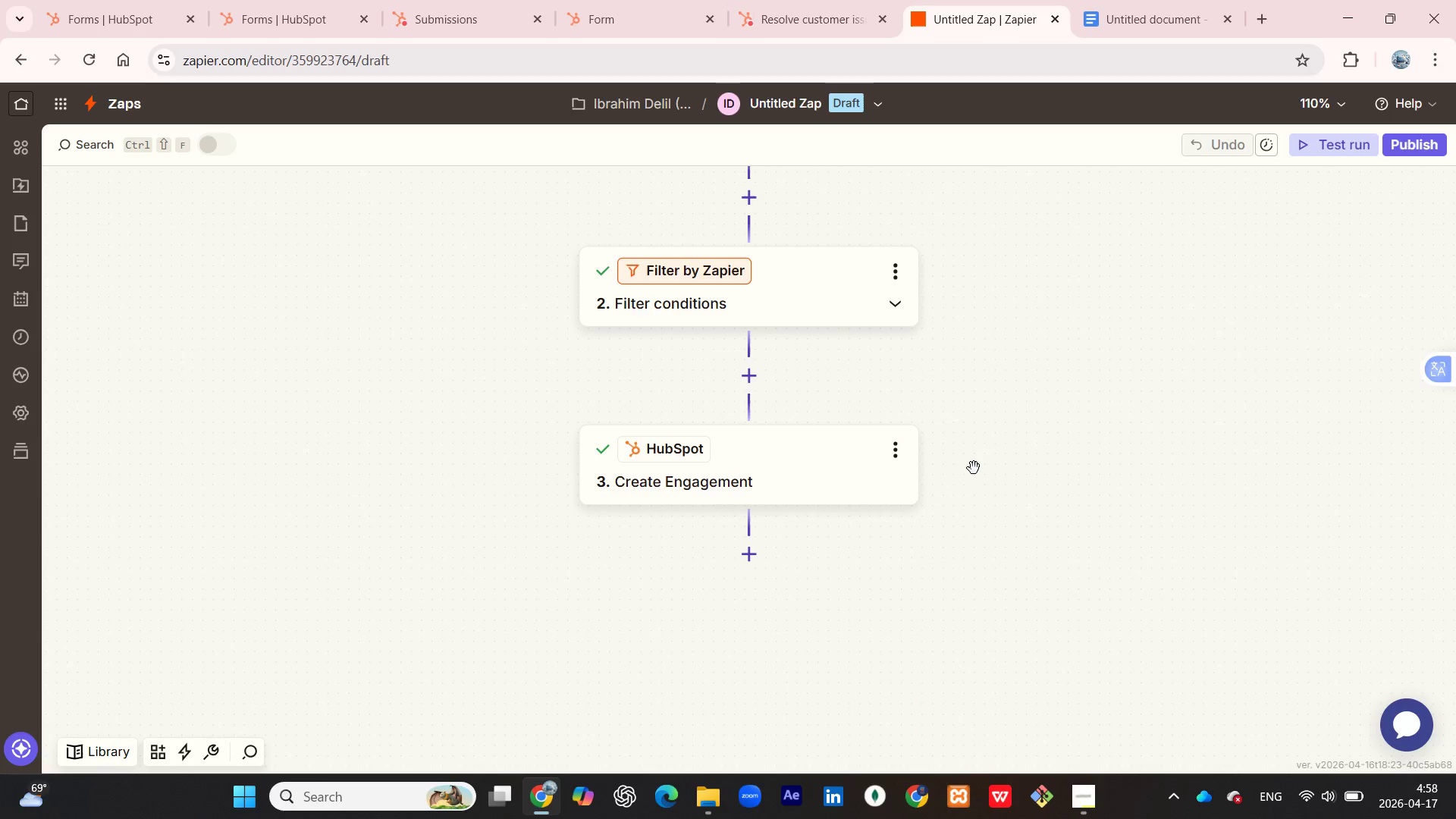 
scroll: coordinate [981, 447], scroll_direction: up, amount: 1.0
 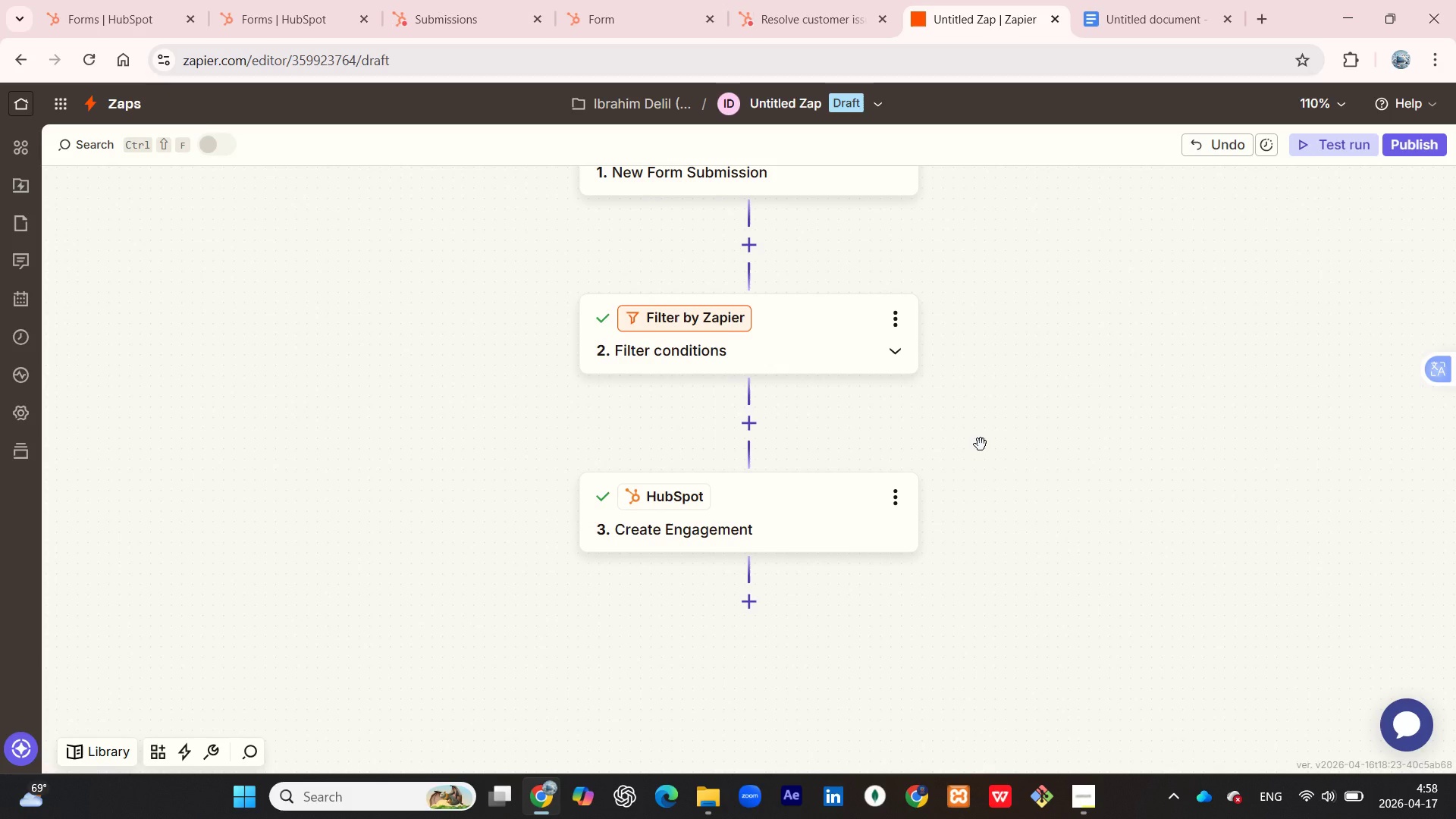 
wait(37.52)
 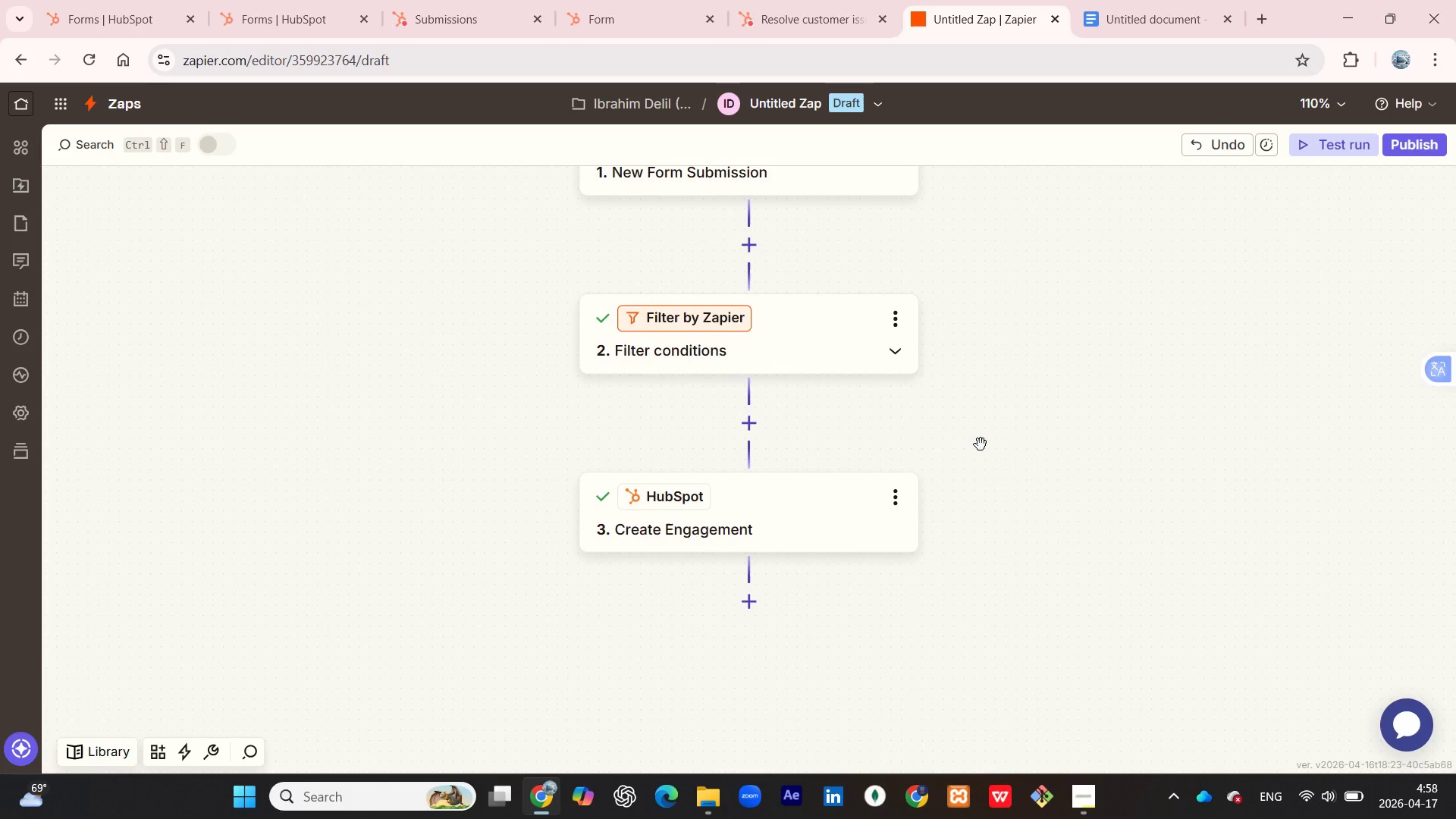 
left_click([306, 0])
 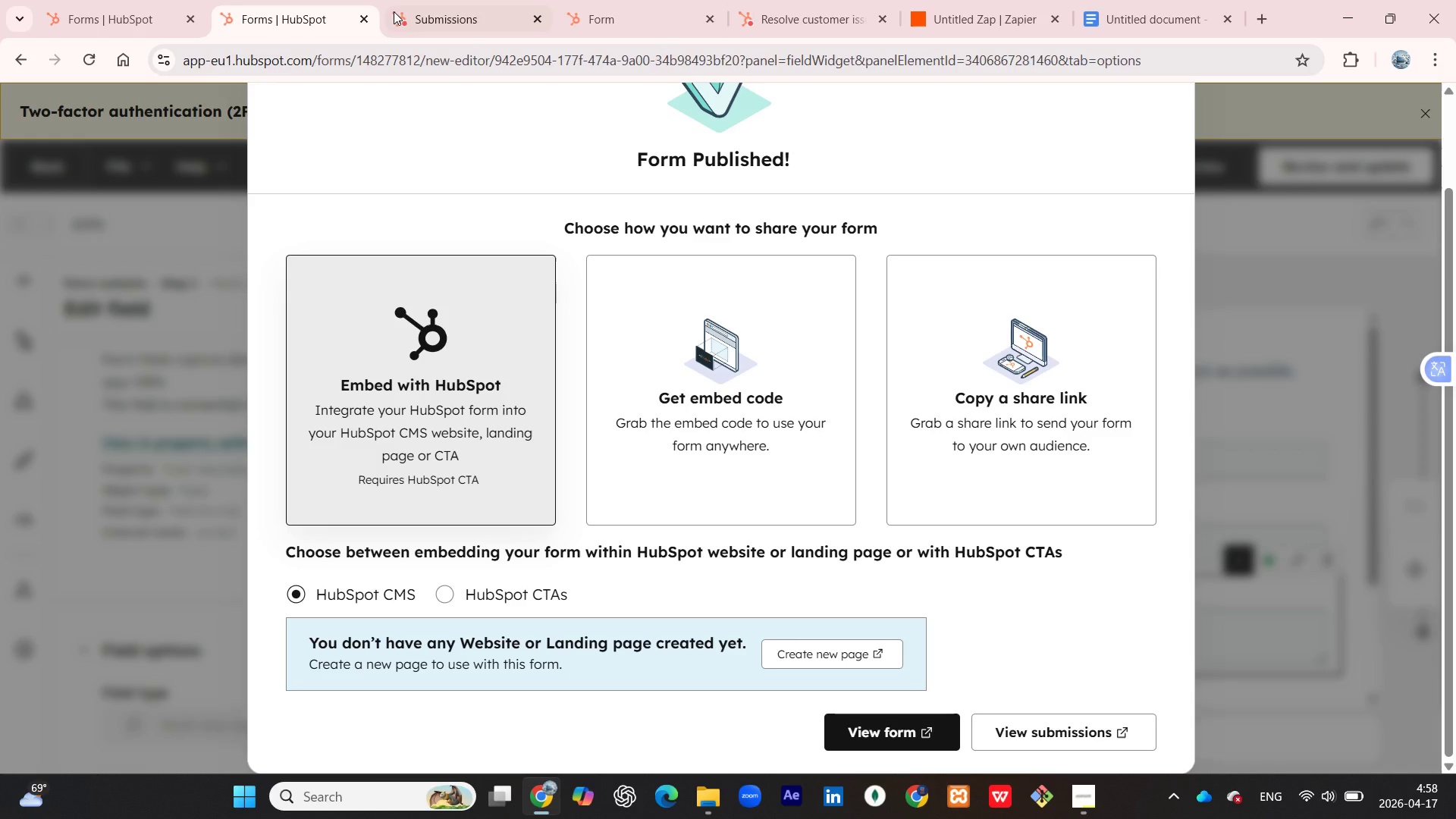 
left_click([438, 0])
 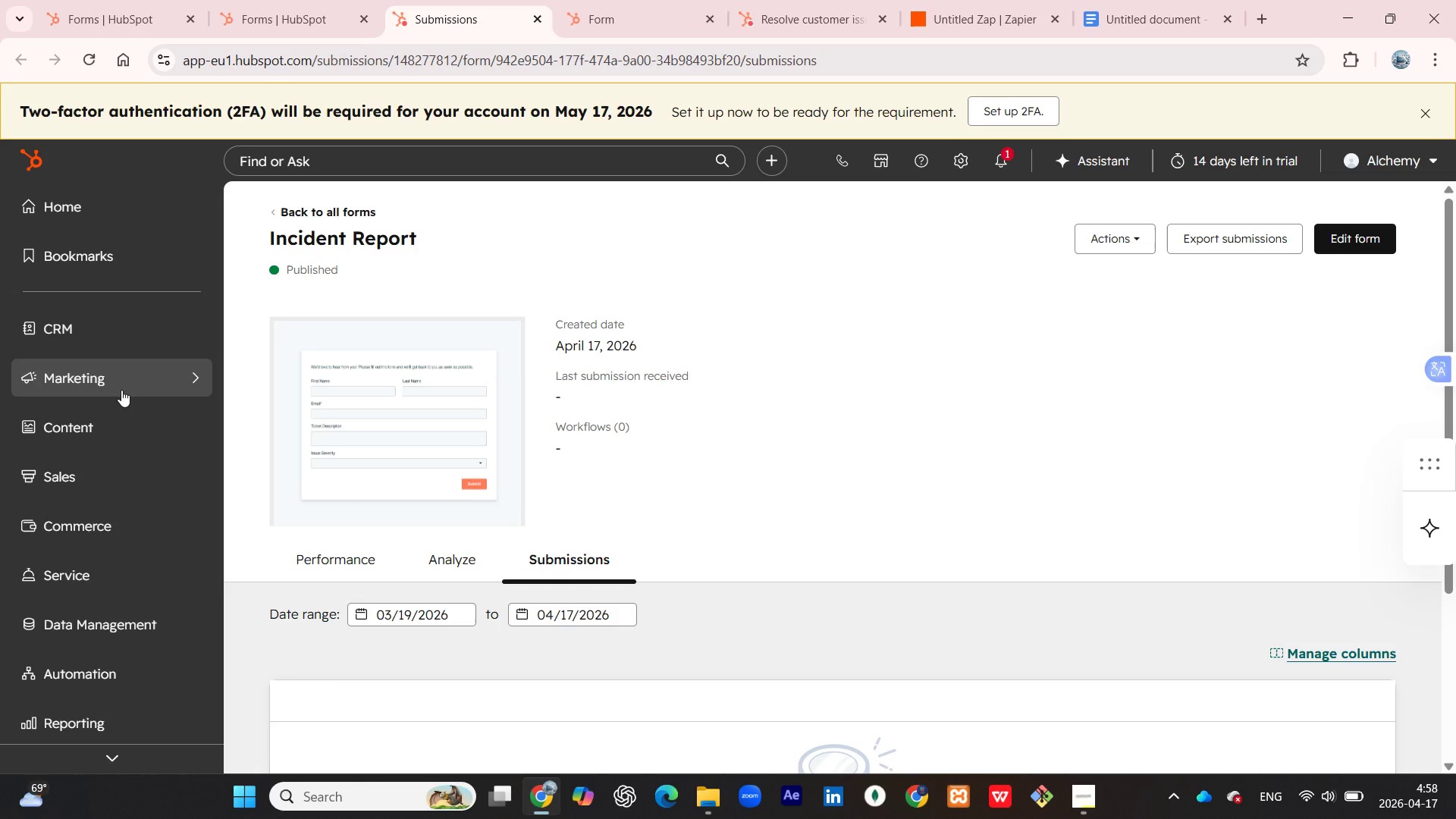 
wait(7.8)
 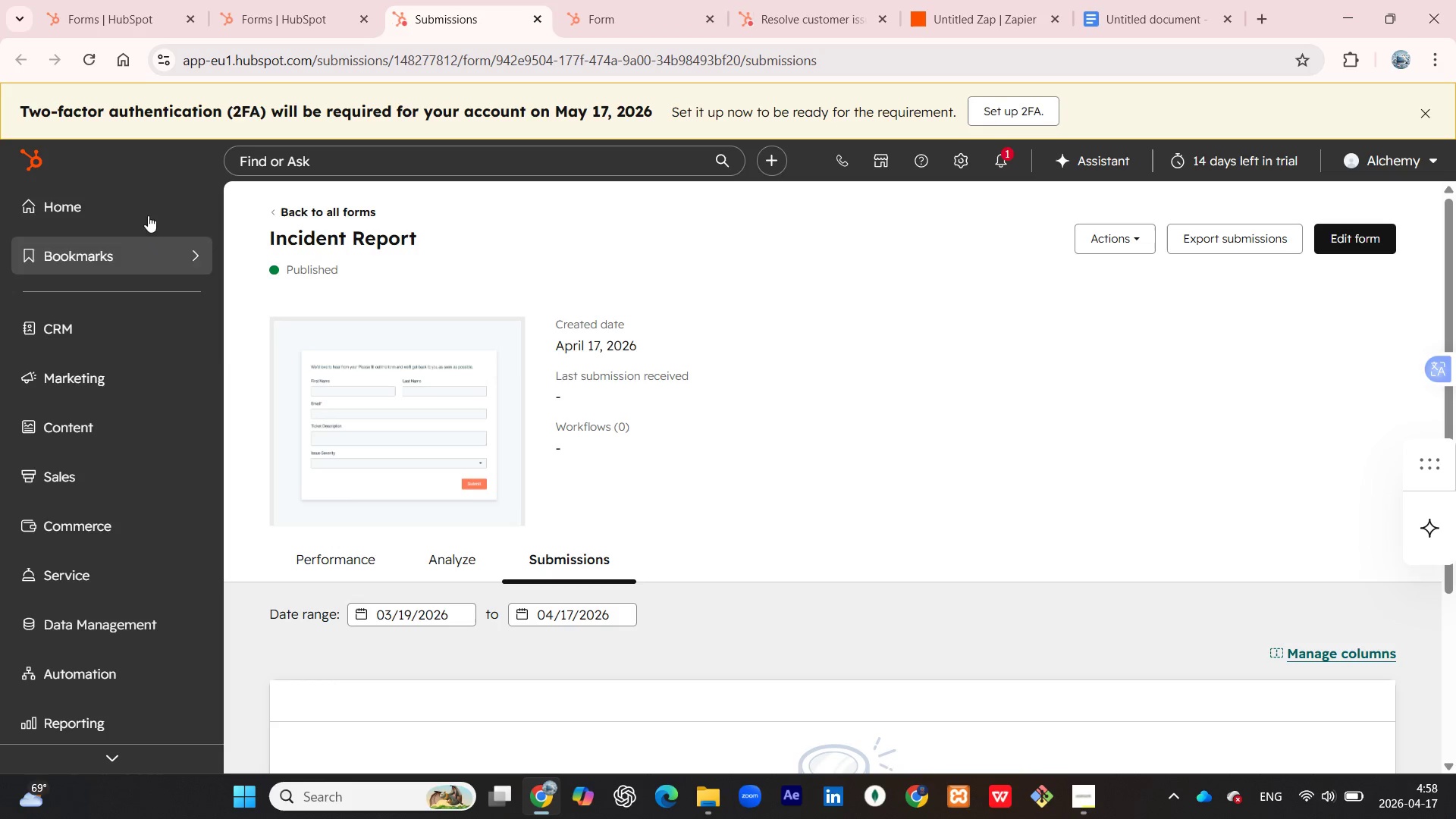 
scroll: coordinate [108, 544], scroll_direction: down, amount: 2.0
 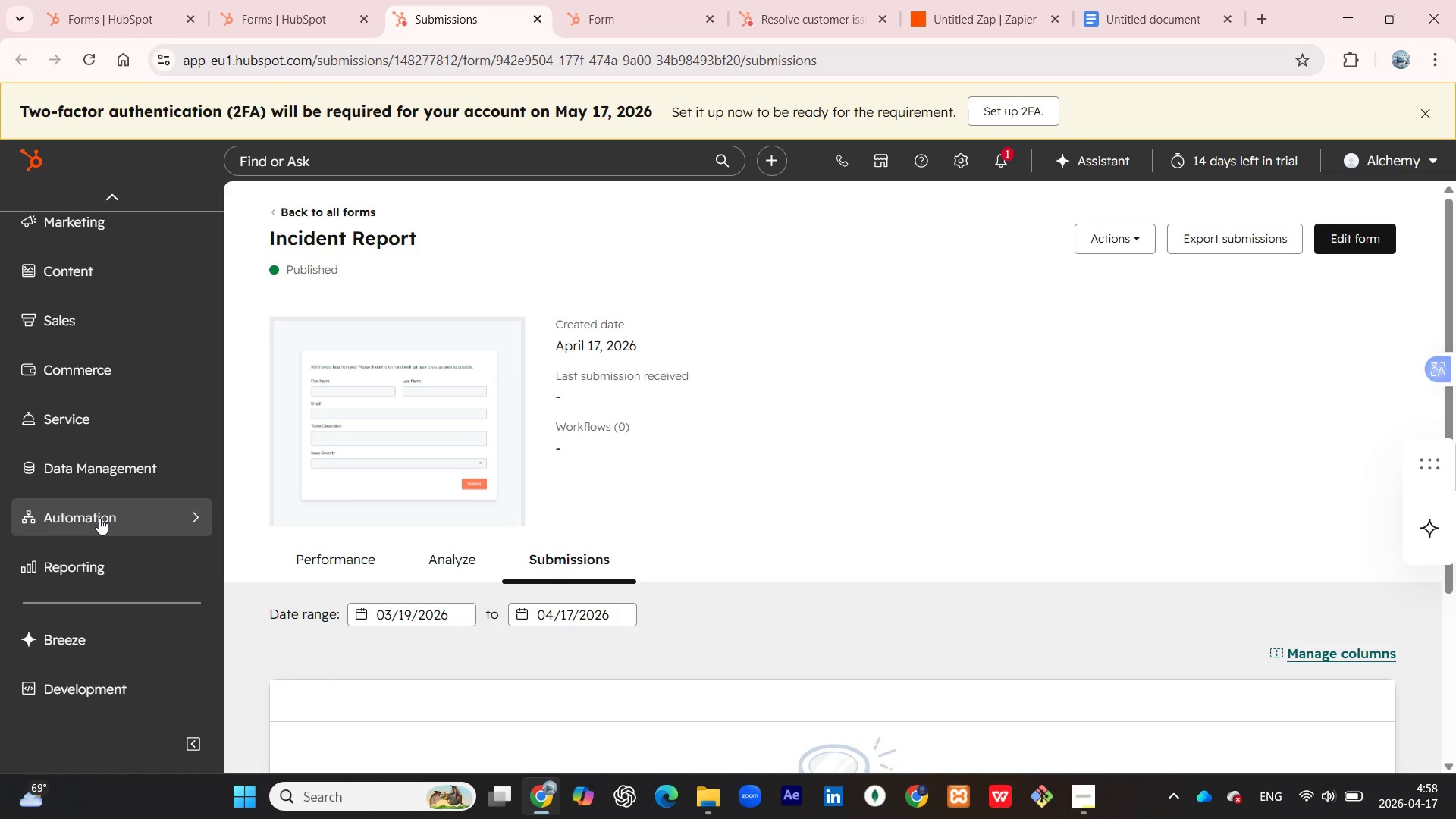 
left_click([99, 518])
 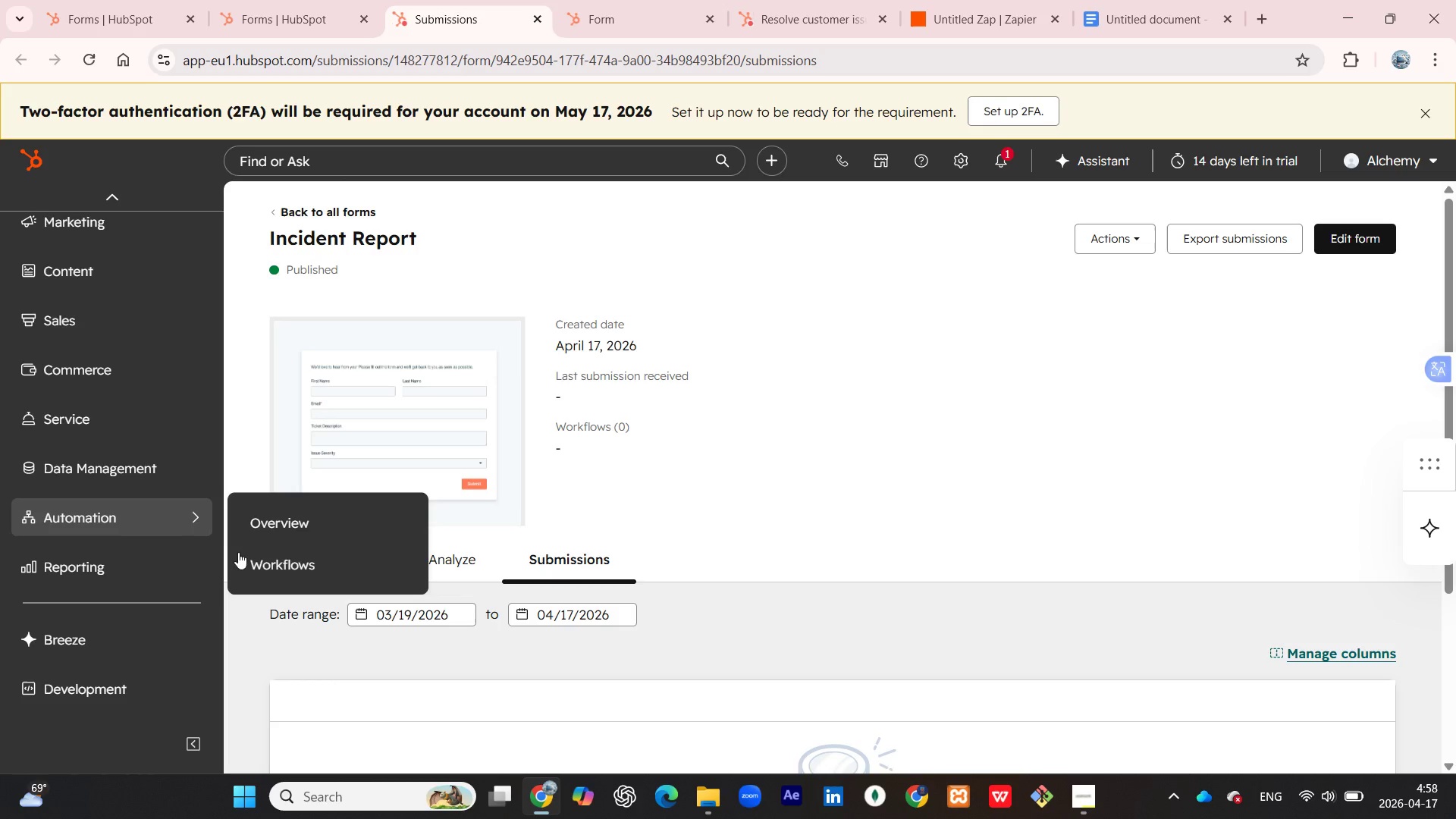 
left_click([258, 556])
 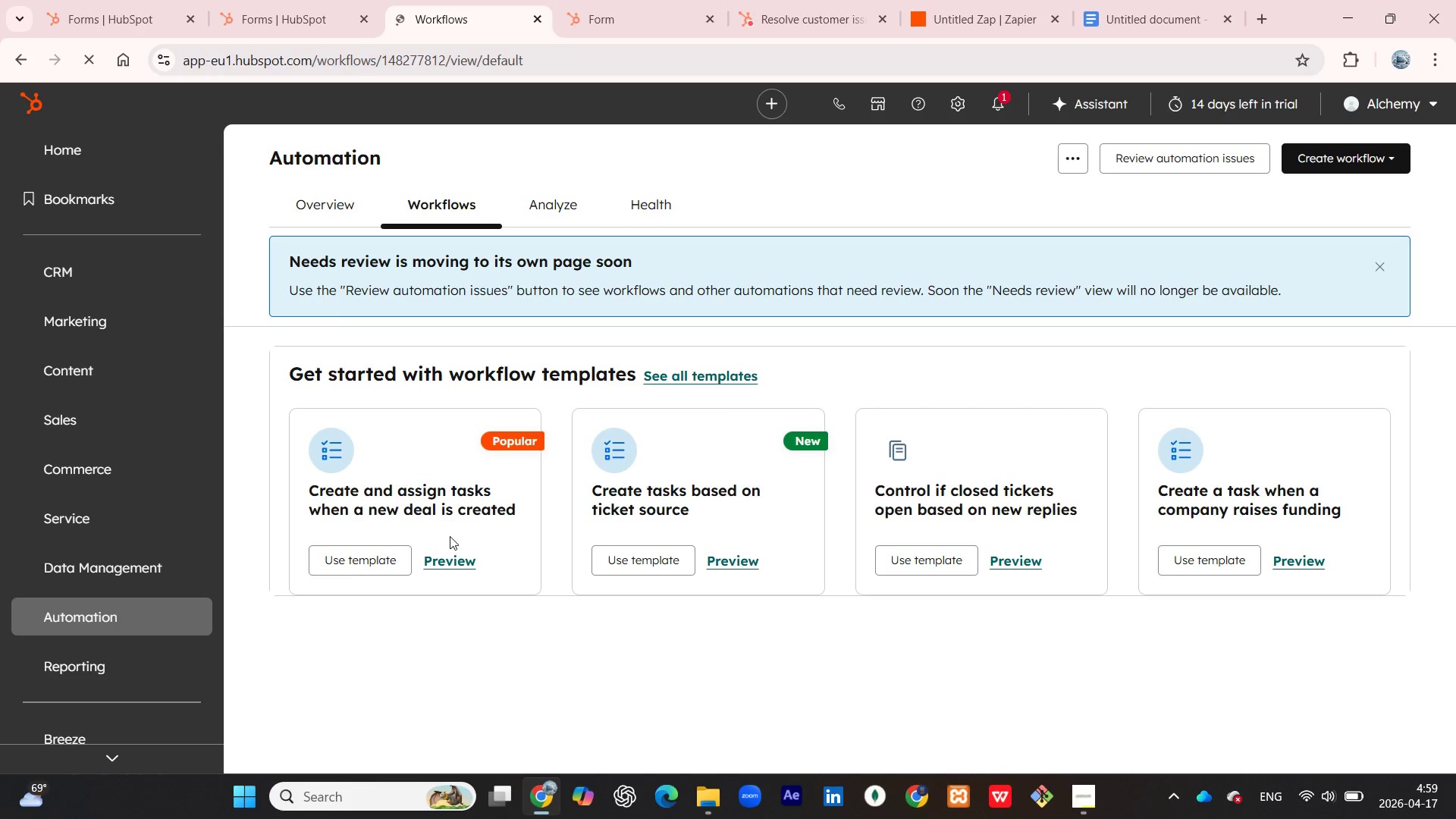 
wait(26.53)
 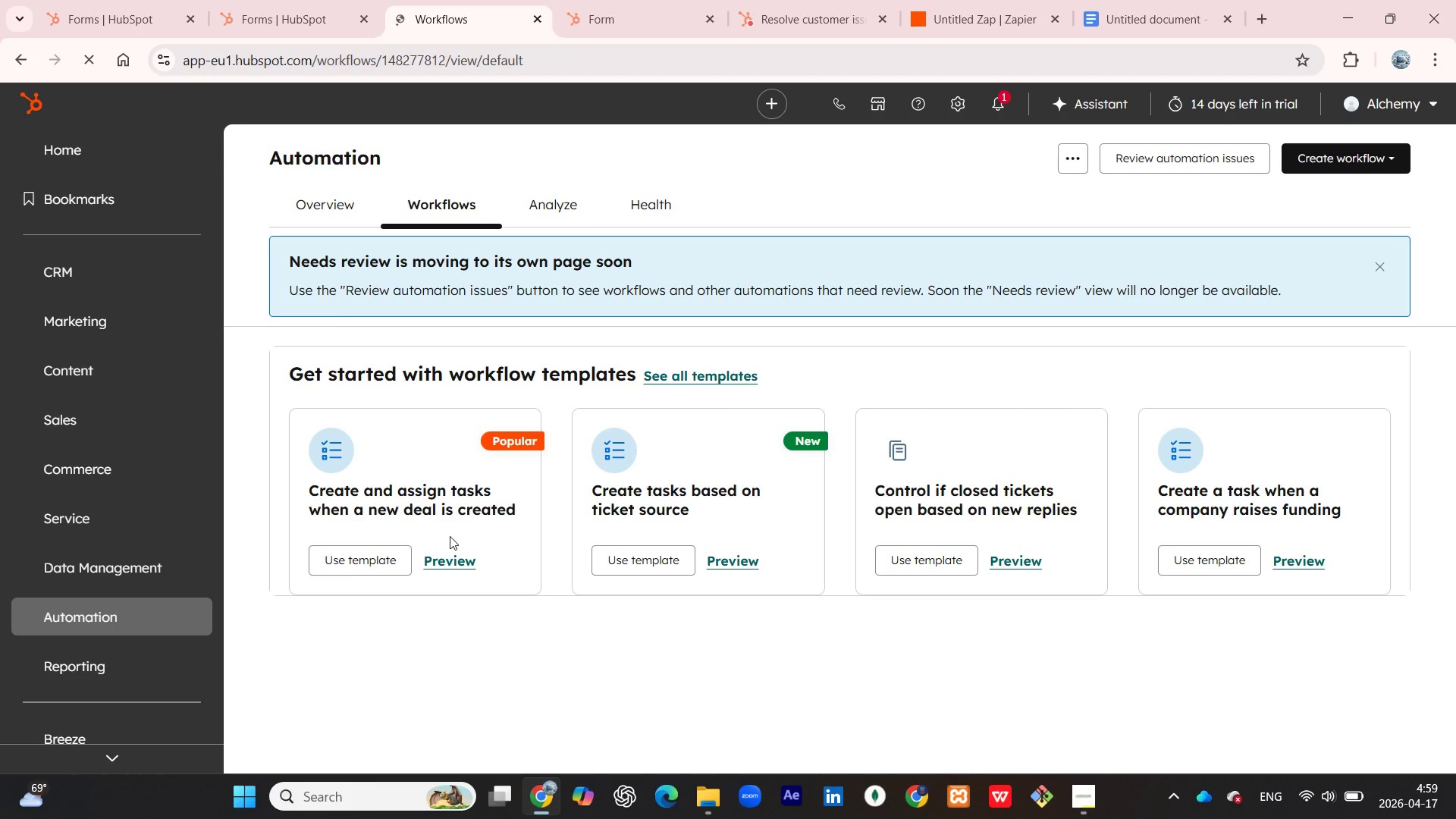 
left_click([1391, 157])
 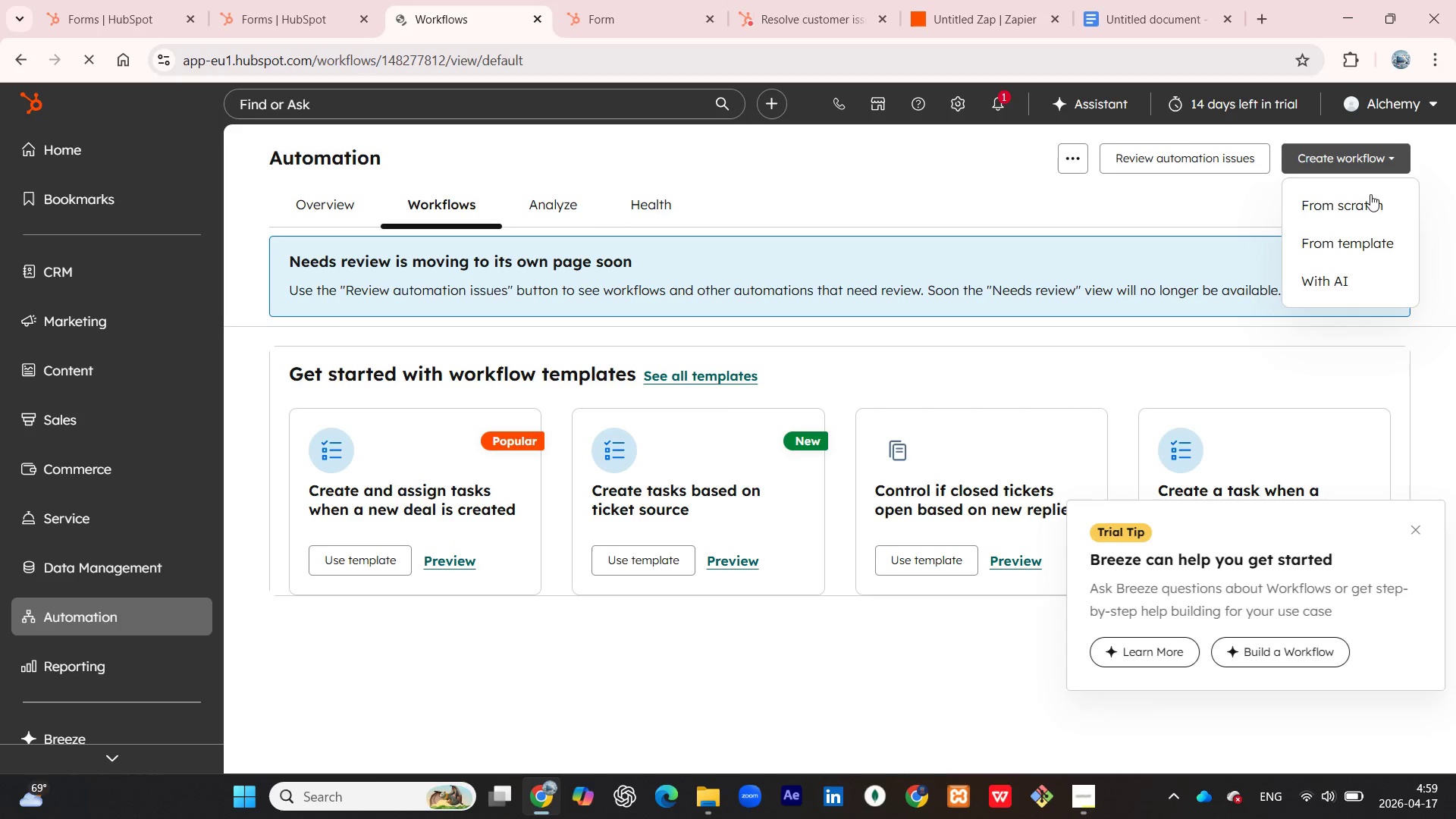 
left_click([1366, 205])
 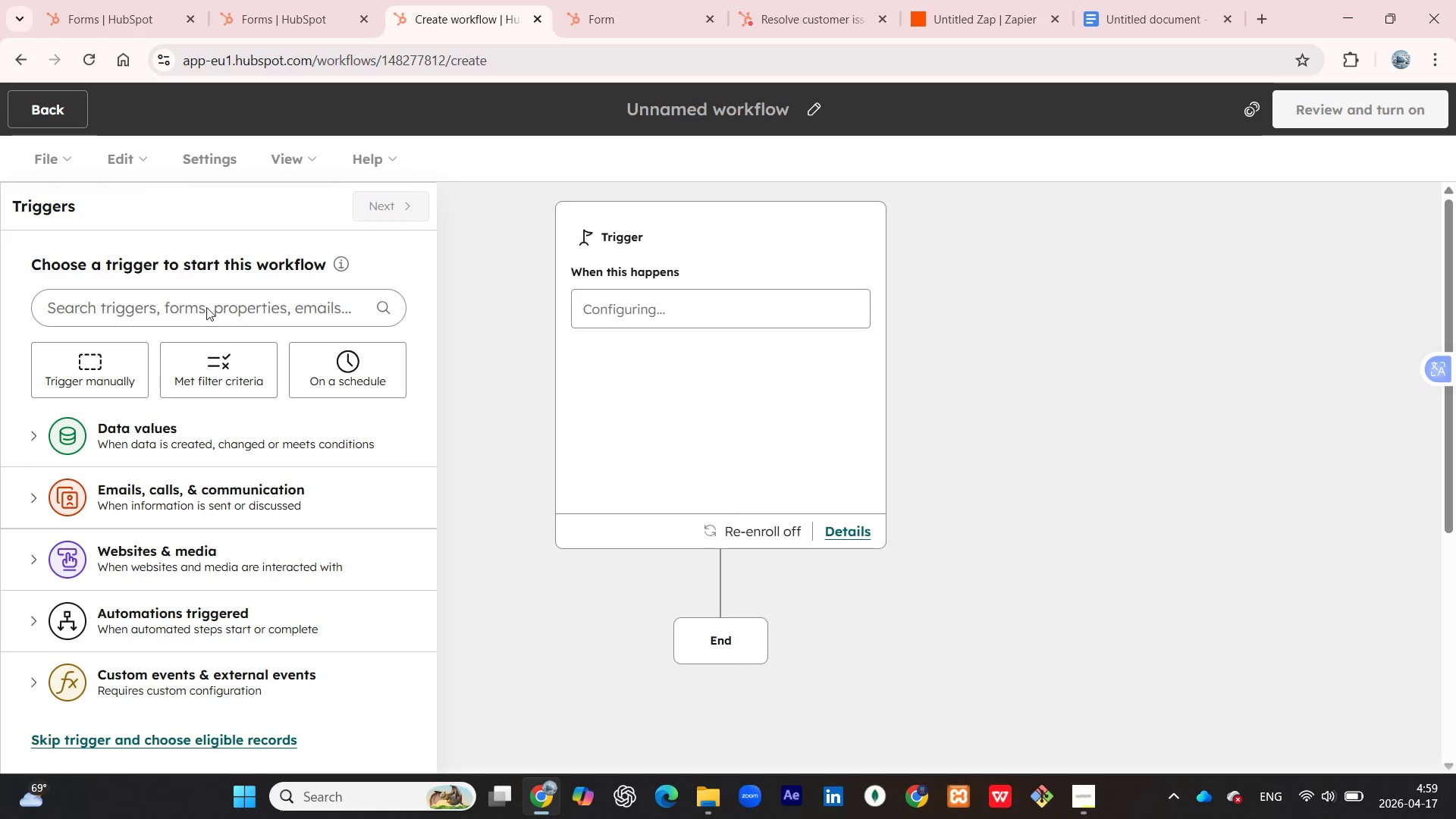 
wait(40.11)
 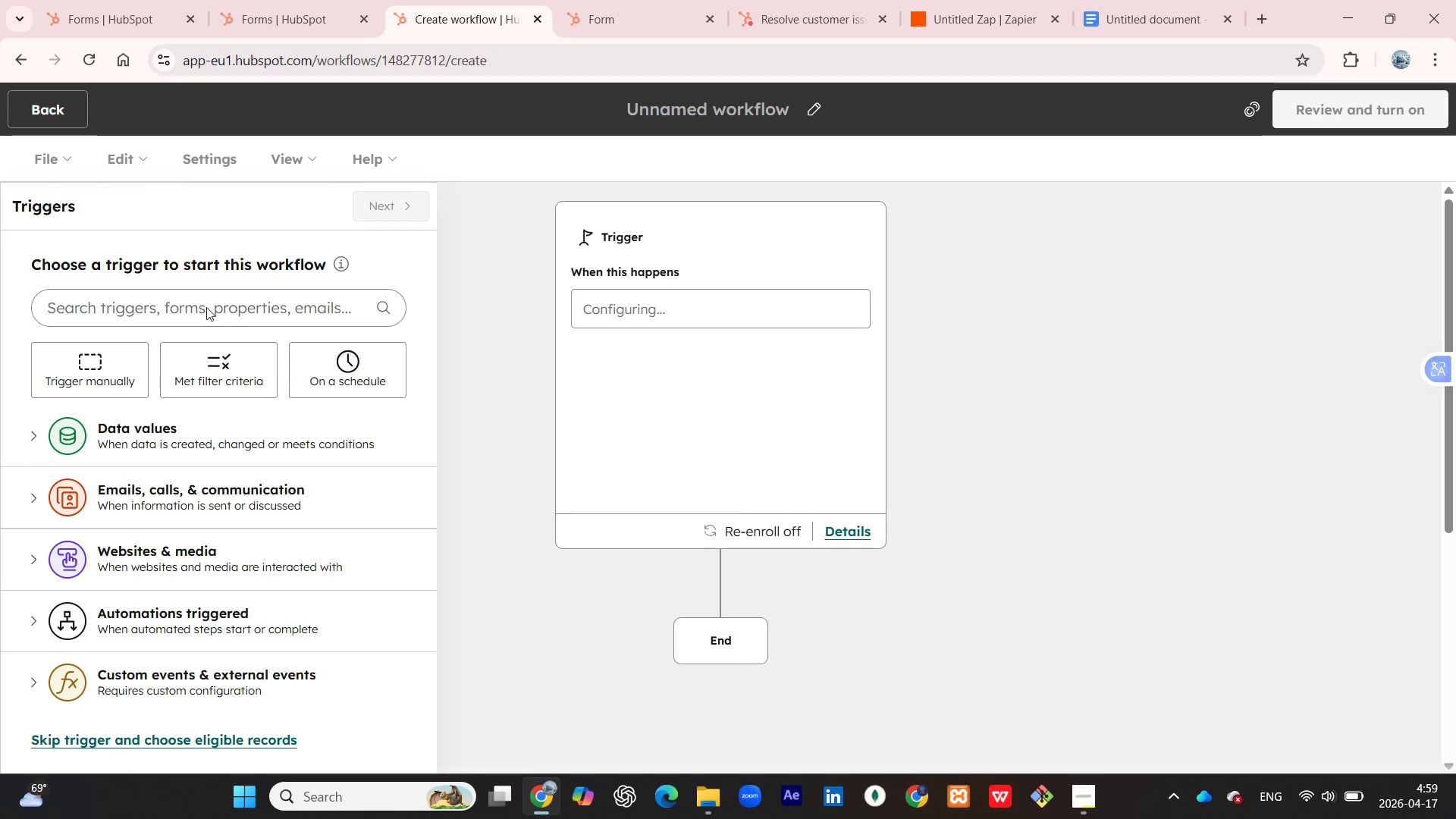 
scroll: coordinate [243, 494], scroll_direction: down, amount: 2.0
 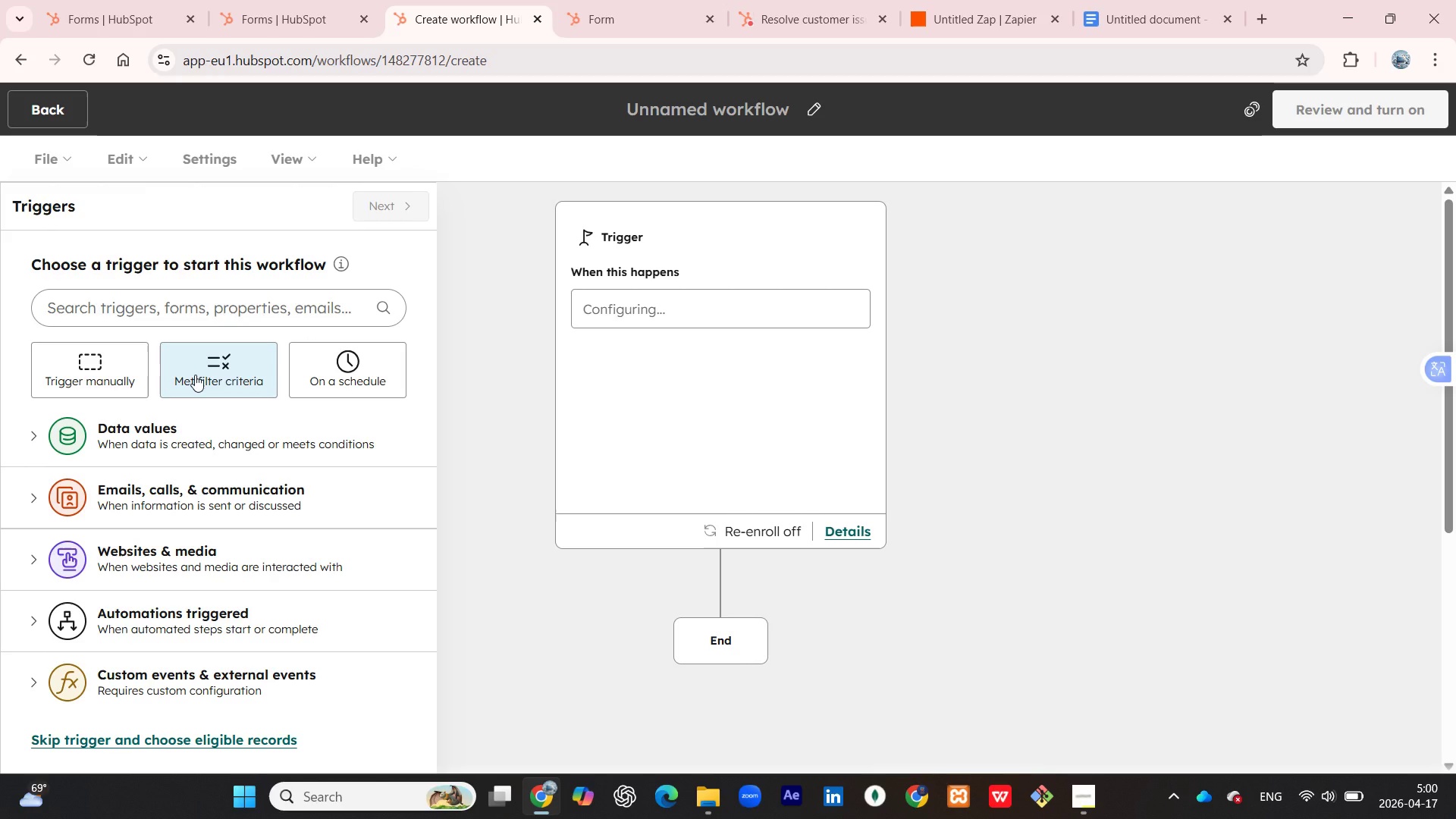 
scroll: coordinate [219, 369], scroll_direction: up, amount: 2.0
 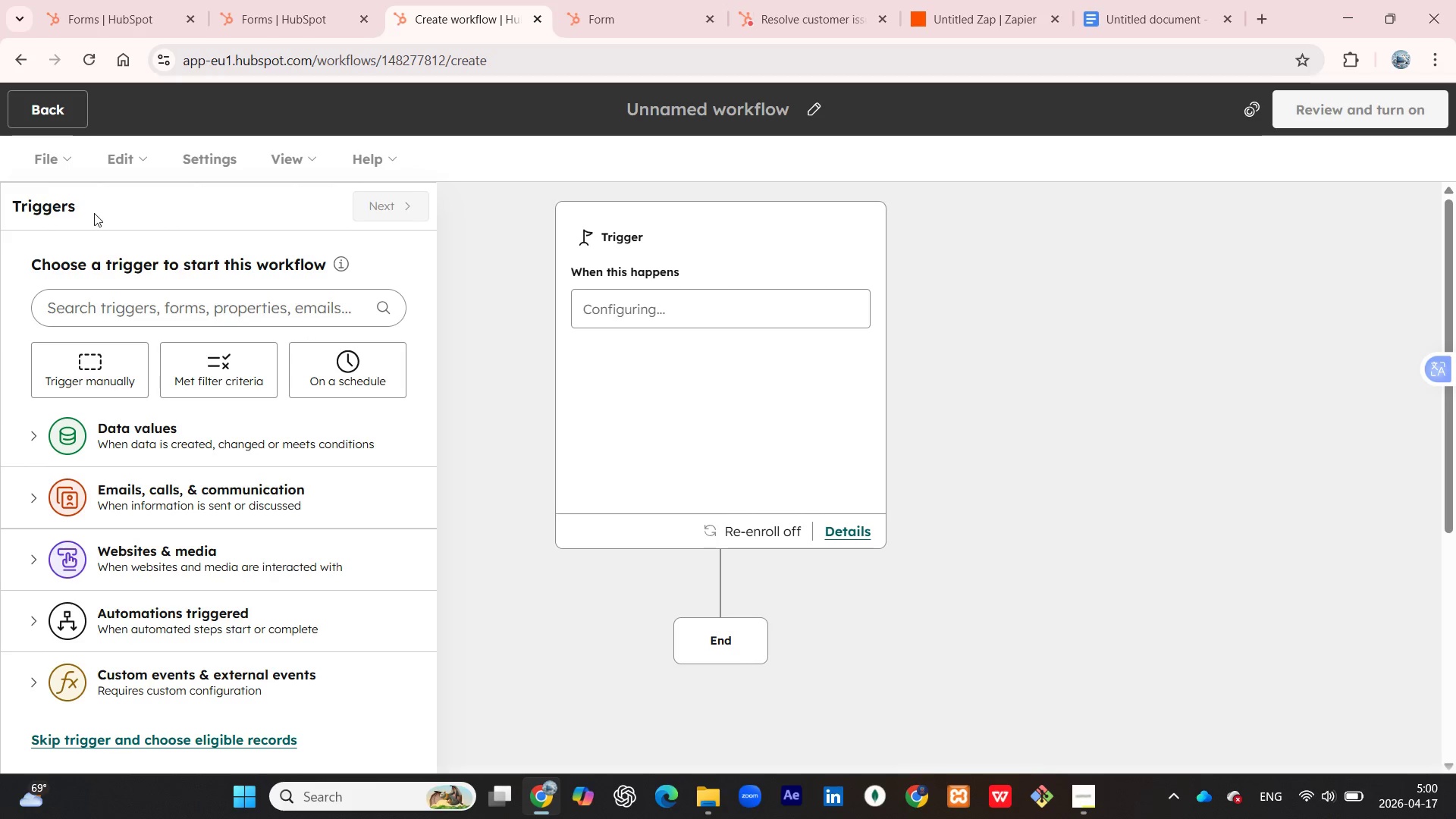 
scroll: coordinate [188, 648], scroll_direction: none, amount: 0.0
 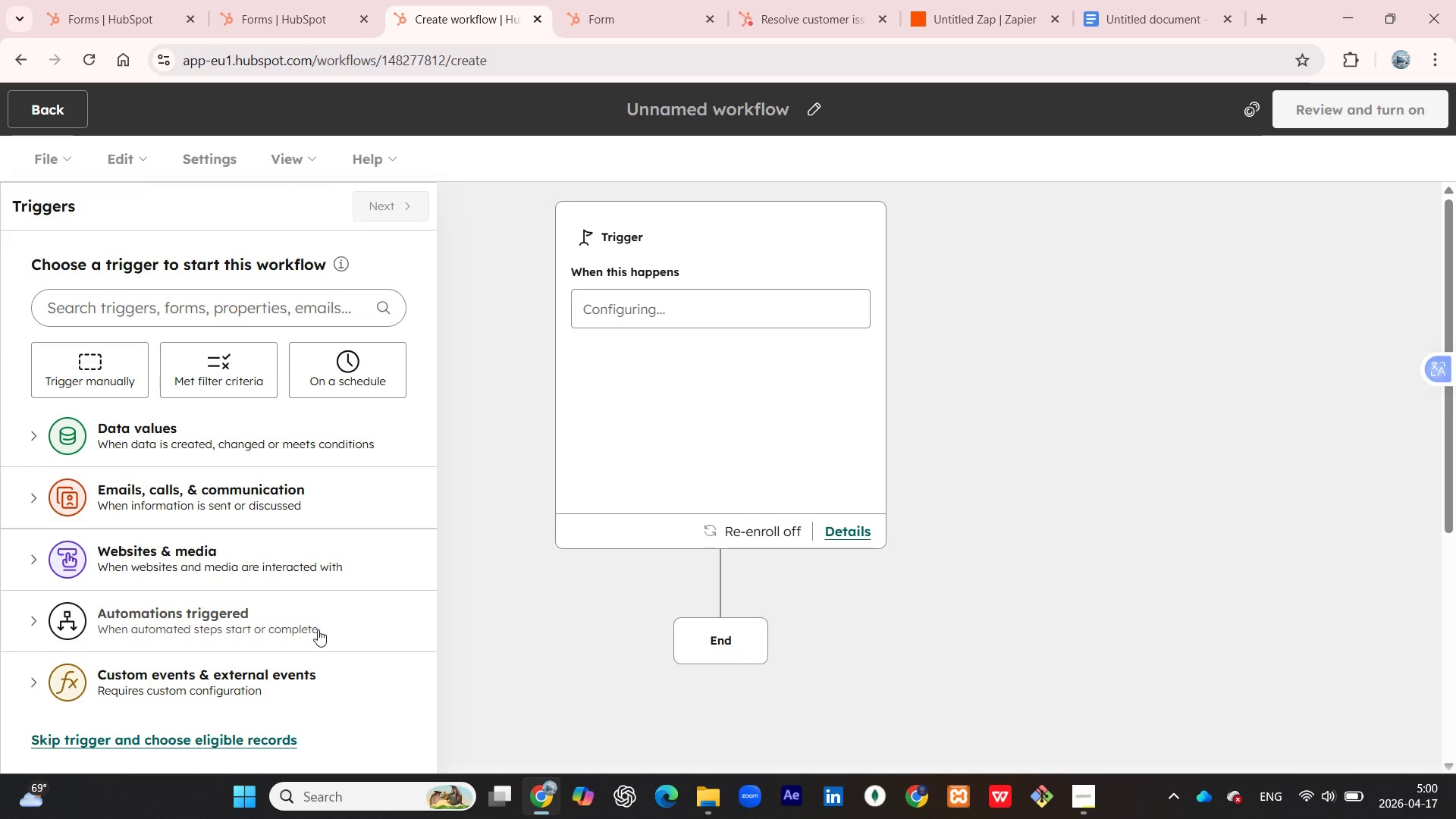 
wait(9.36)
 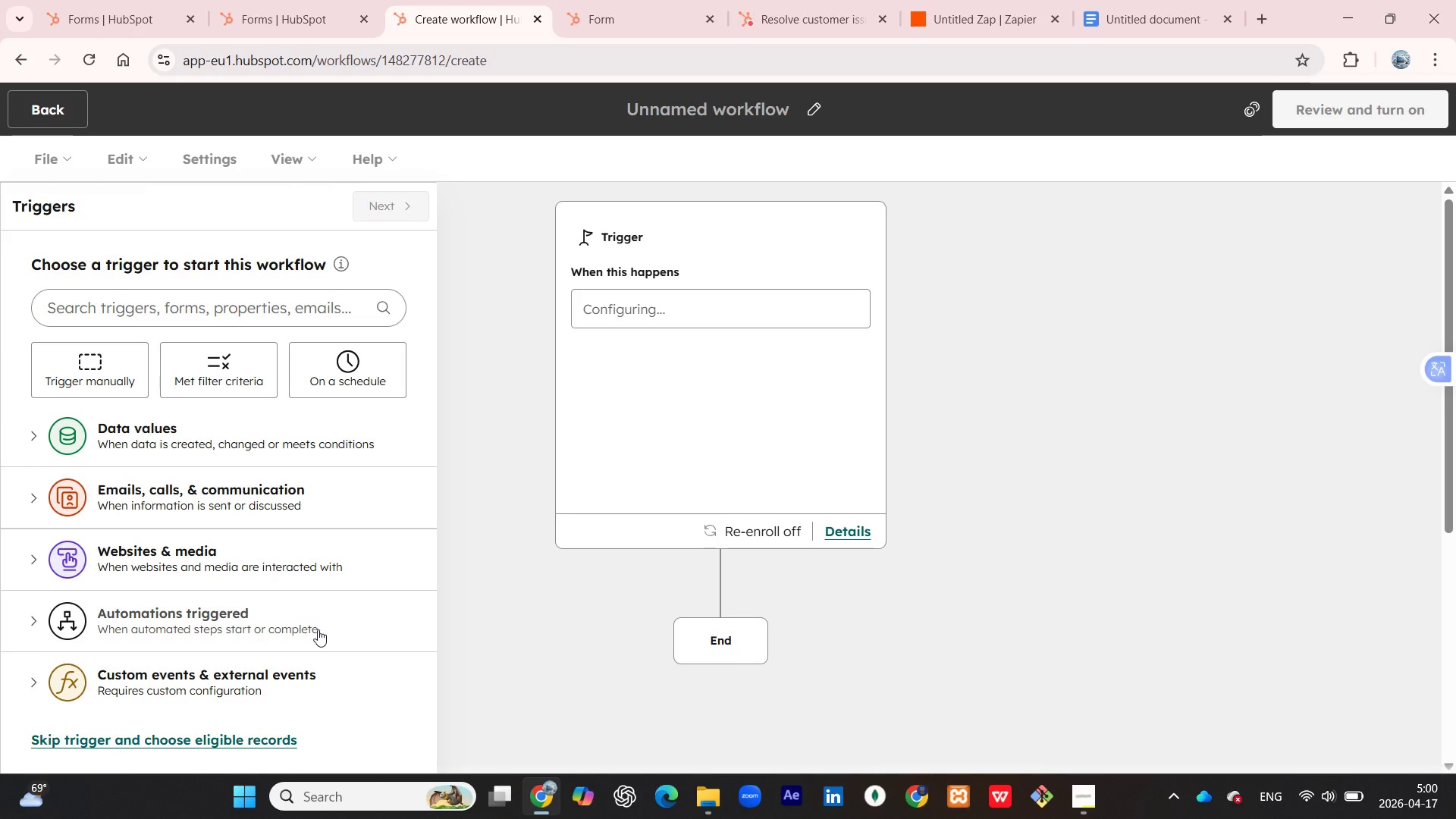 
scroll: coordinate [257, 554], scroll_direction: down, amount: 6.0
 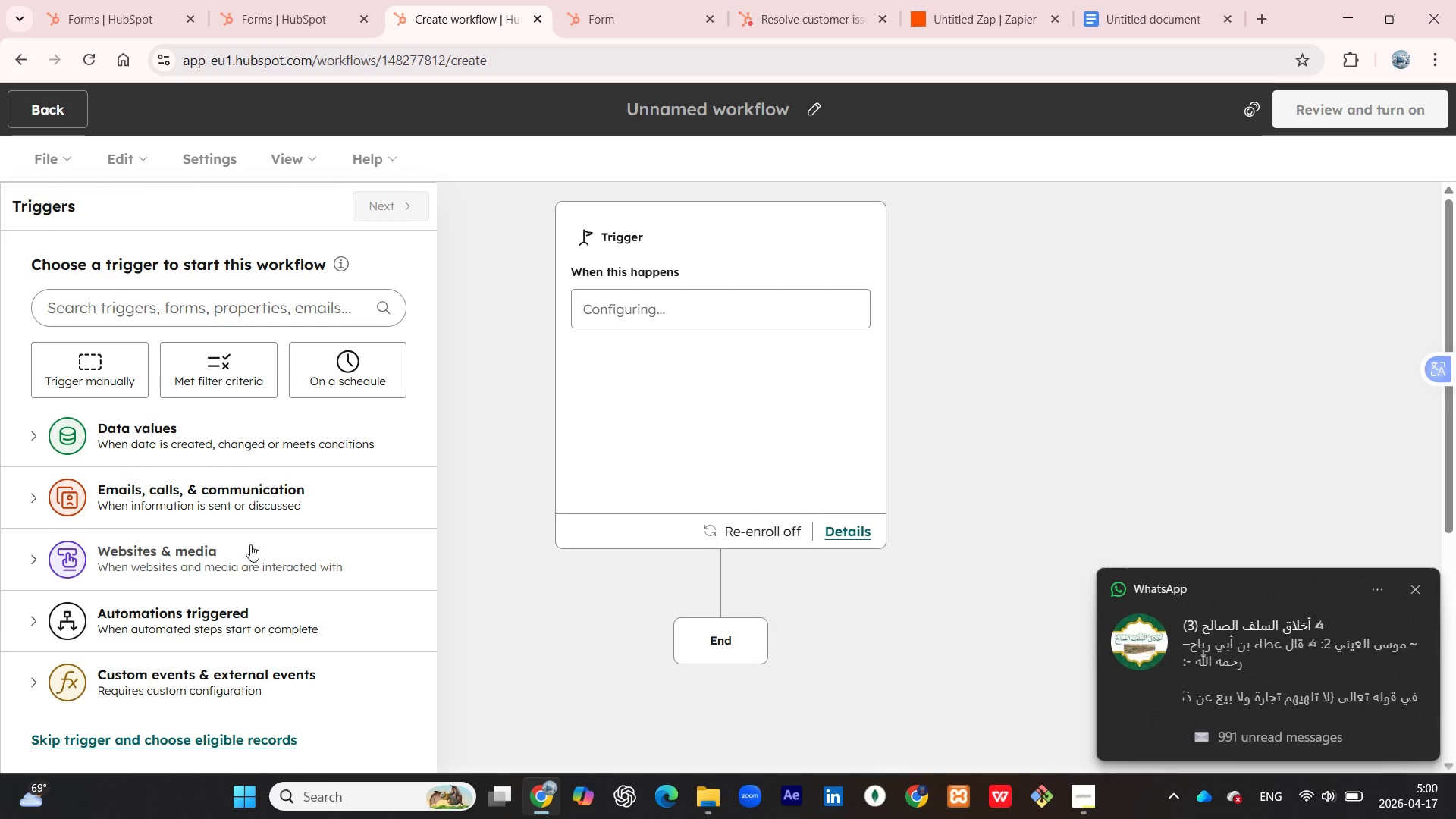 
wait(6.18)
 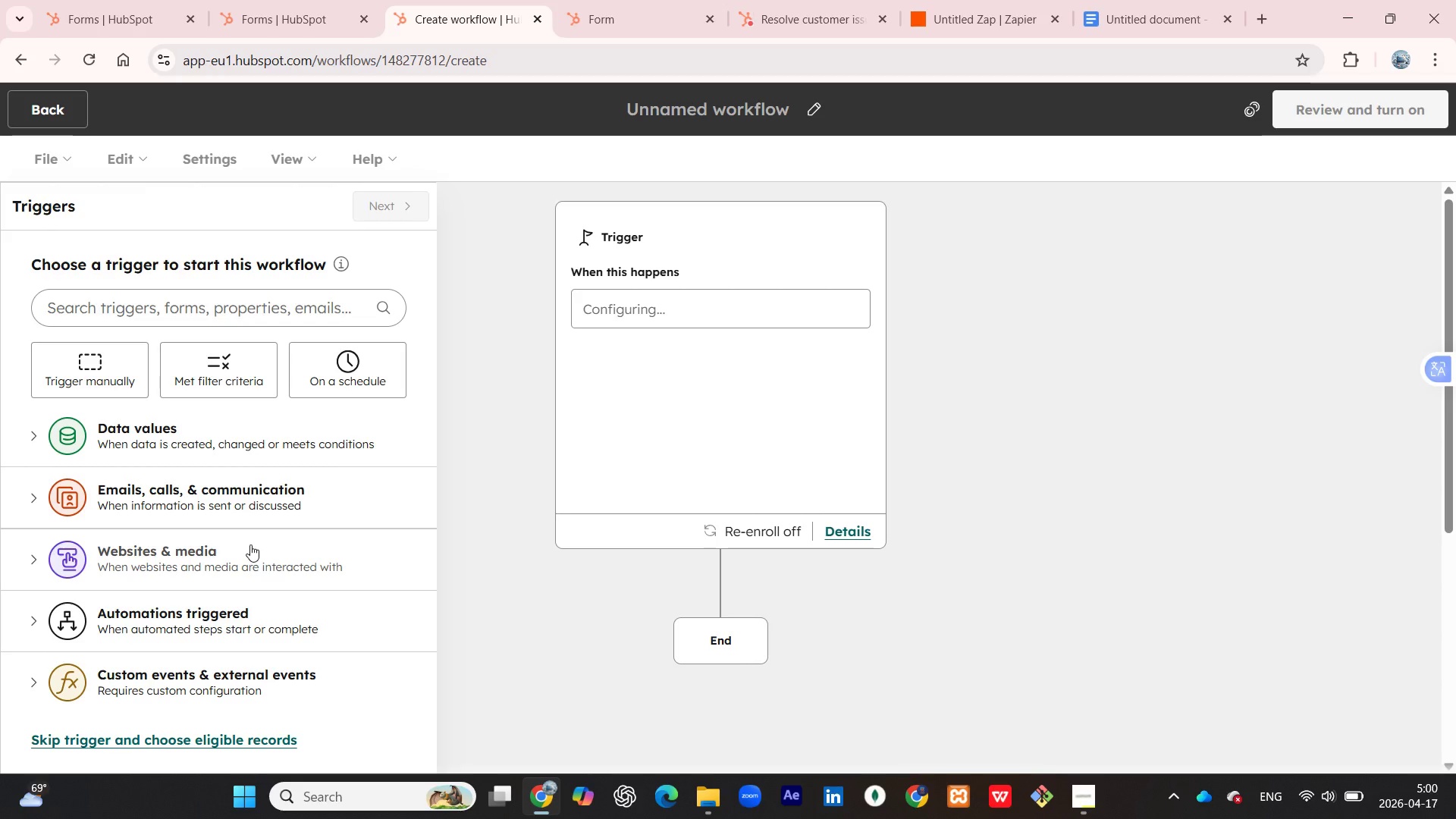 
left_click([1411, 586])
 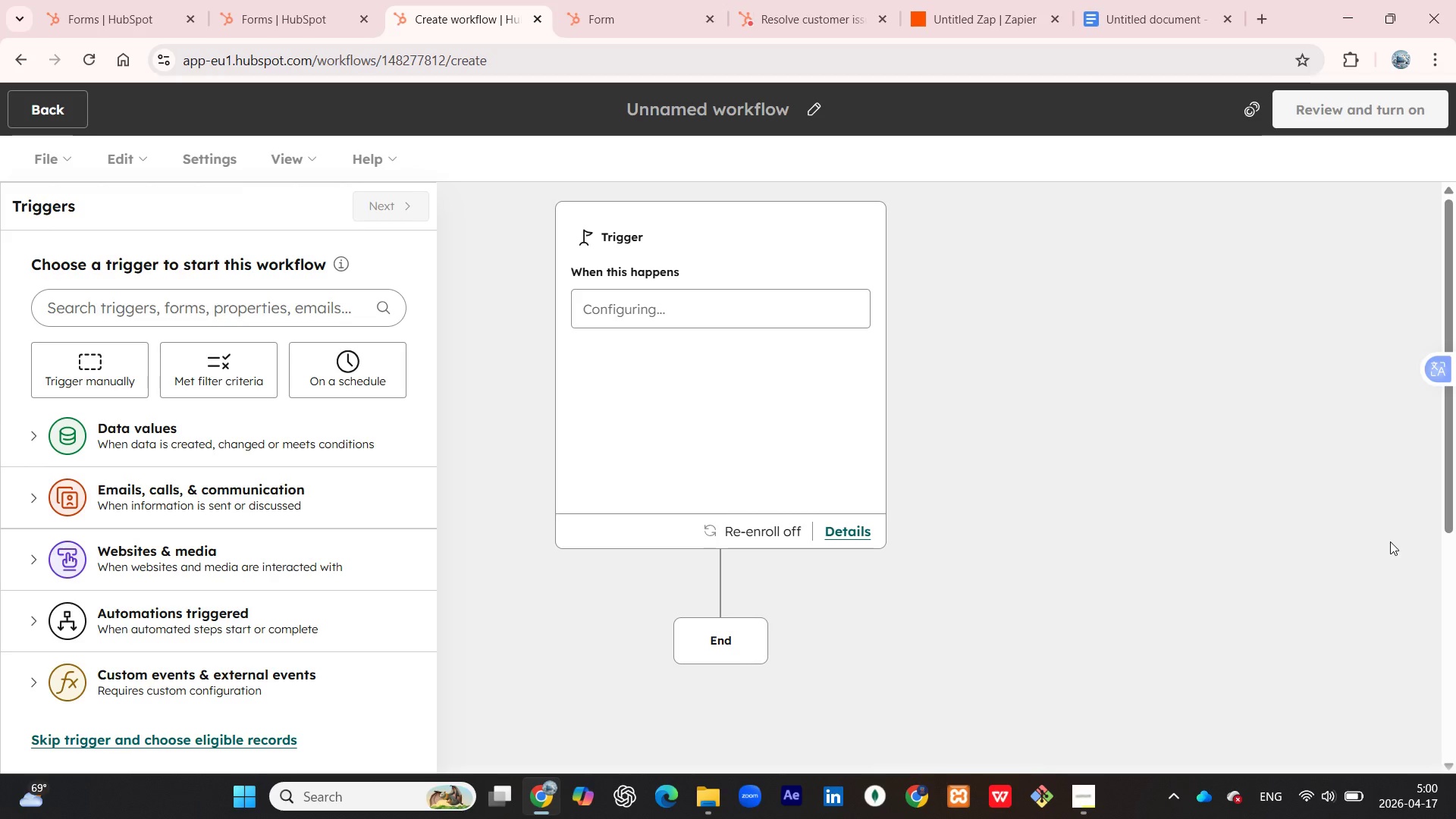 
wait(22.03)
 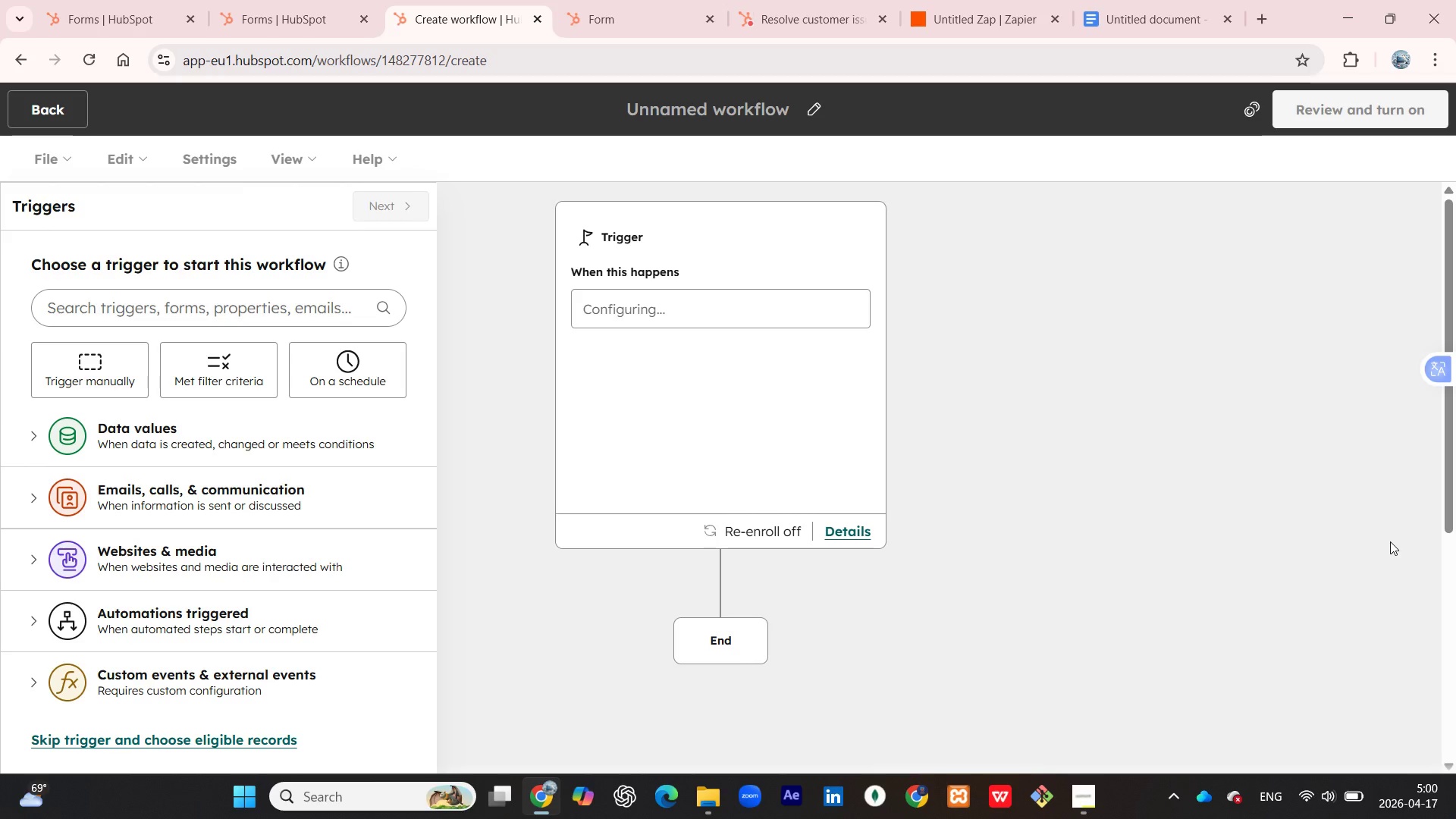 
left_click([1079, 797])
 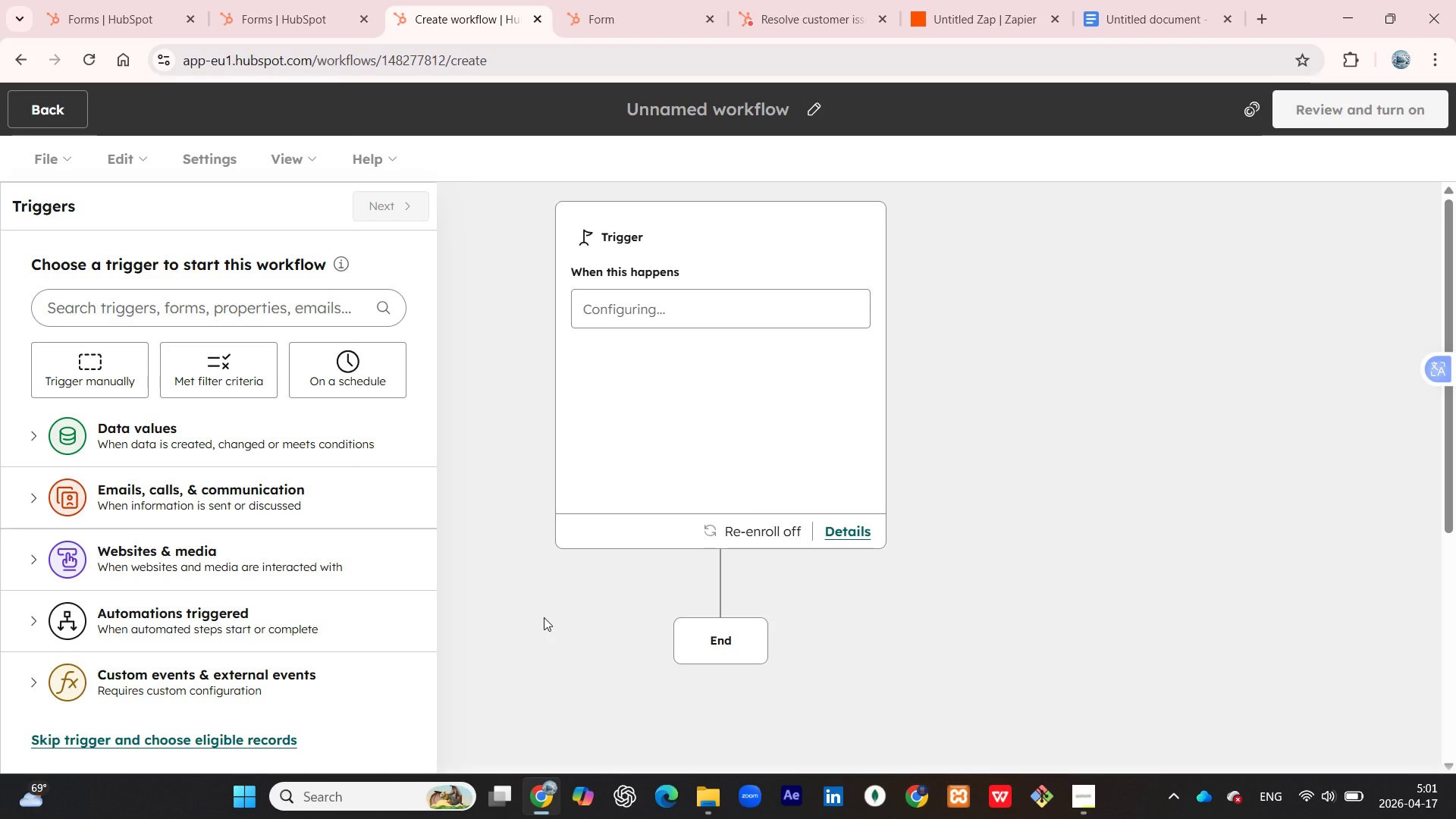 
wait(15.82)
 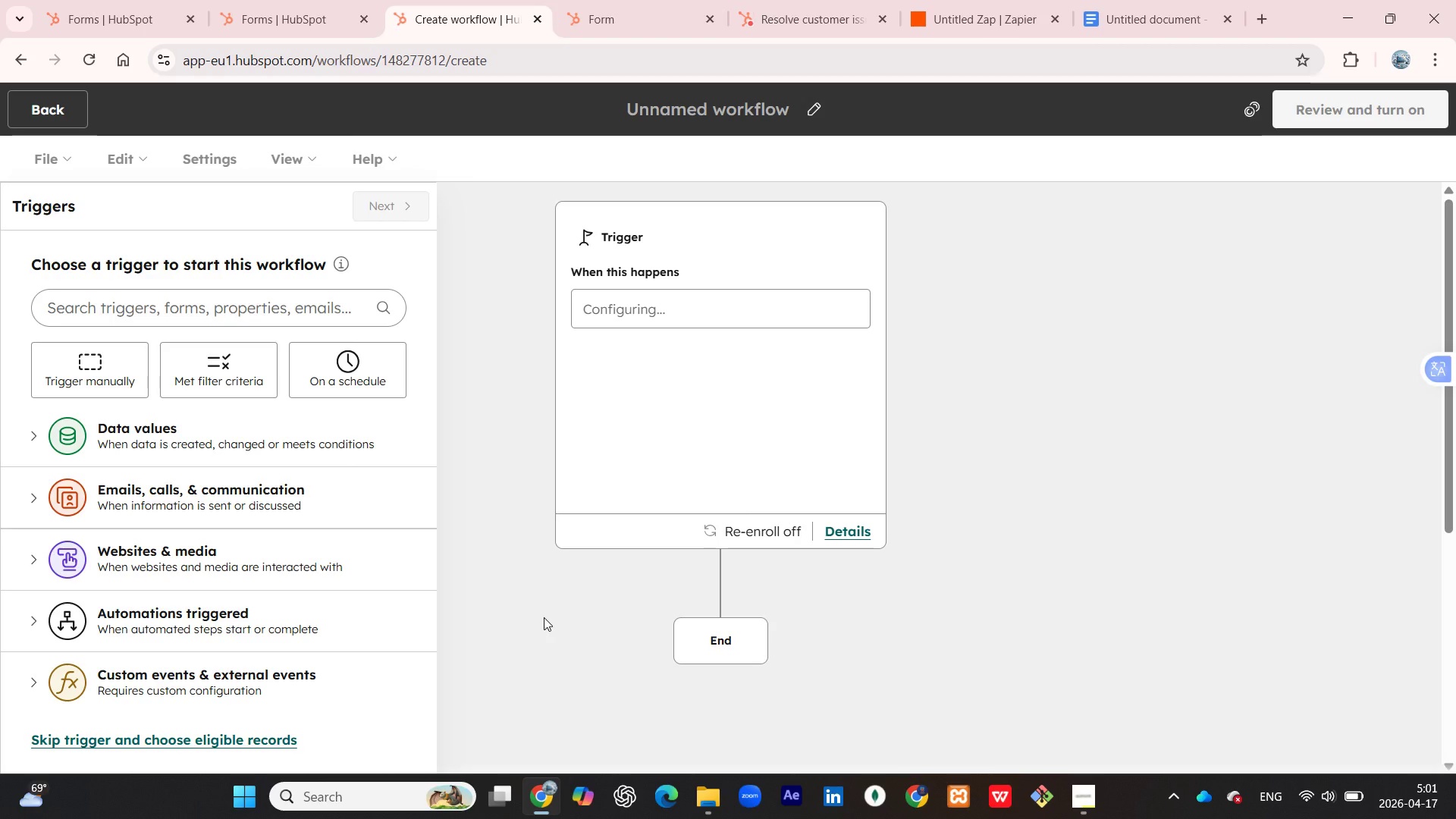 
mouse_move([209, 444])
 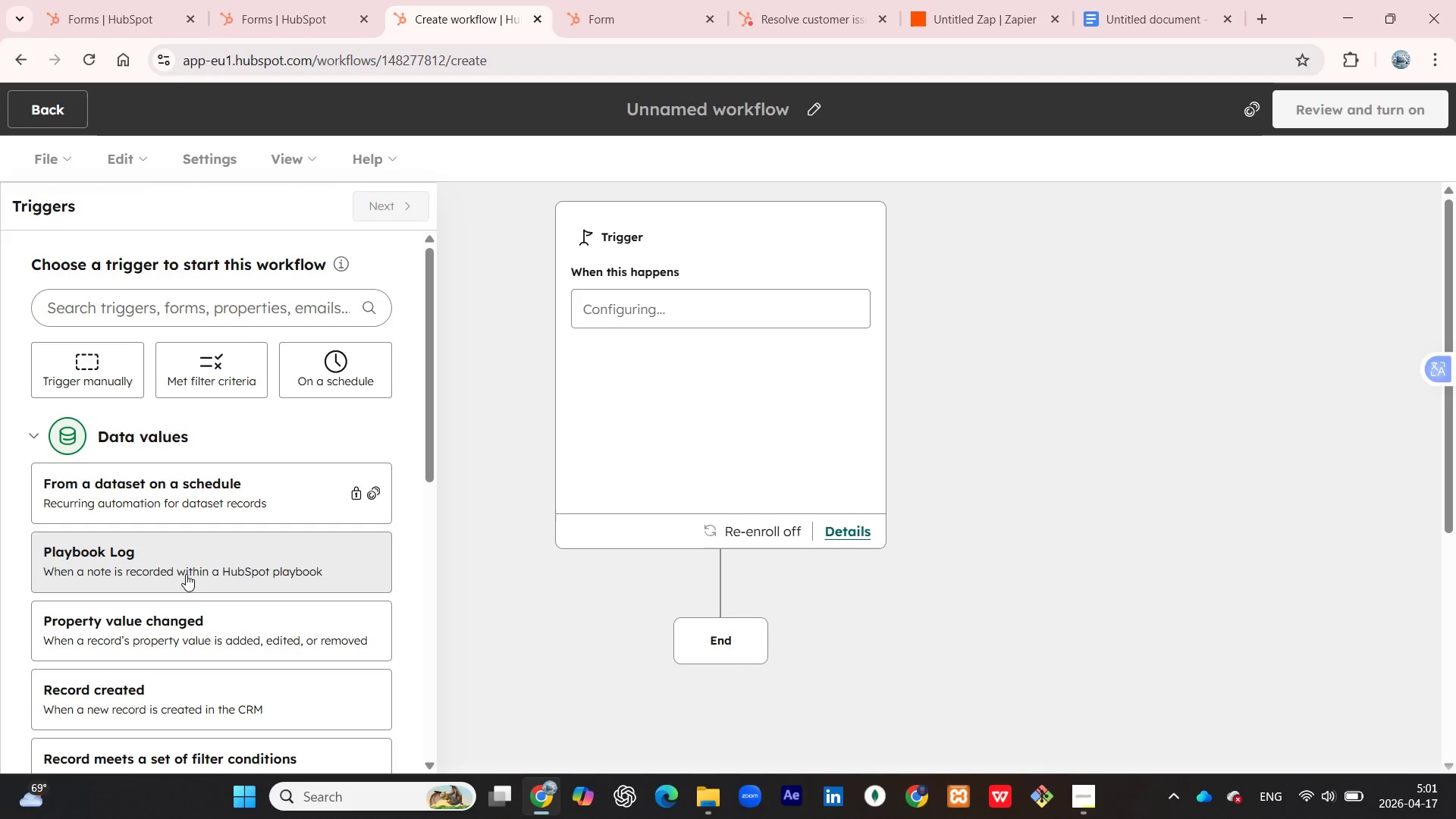 
scroll: coordinate [183, 586], scroll_direction: down, amount: 3.0
 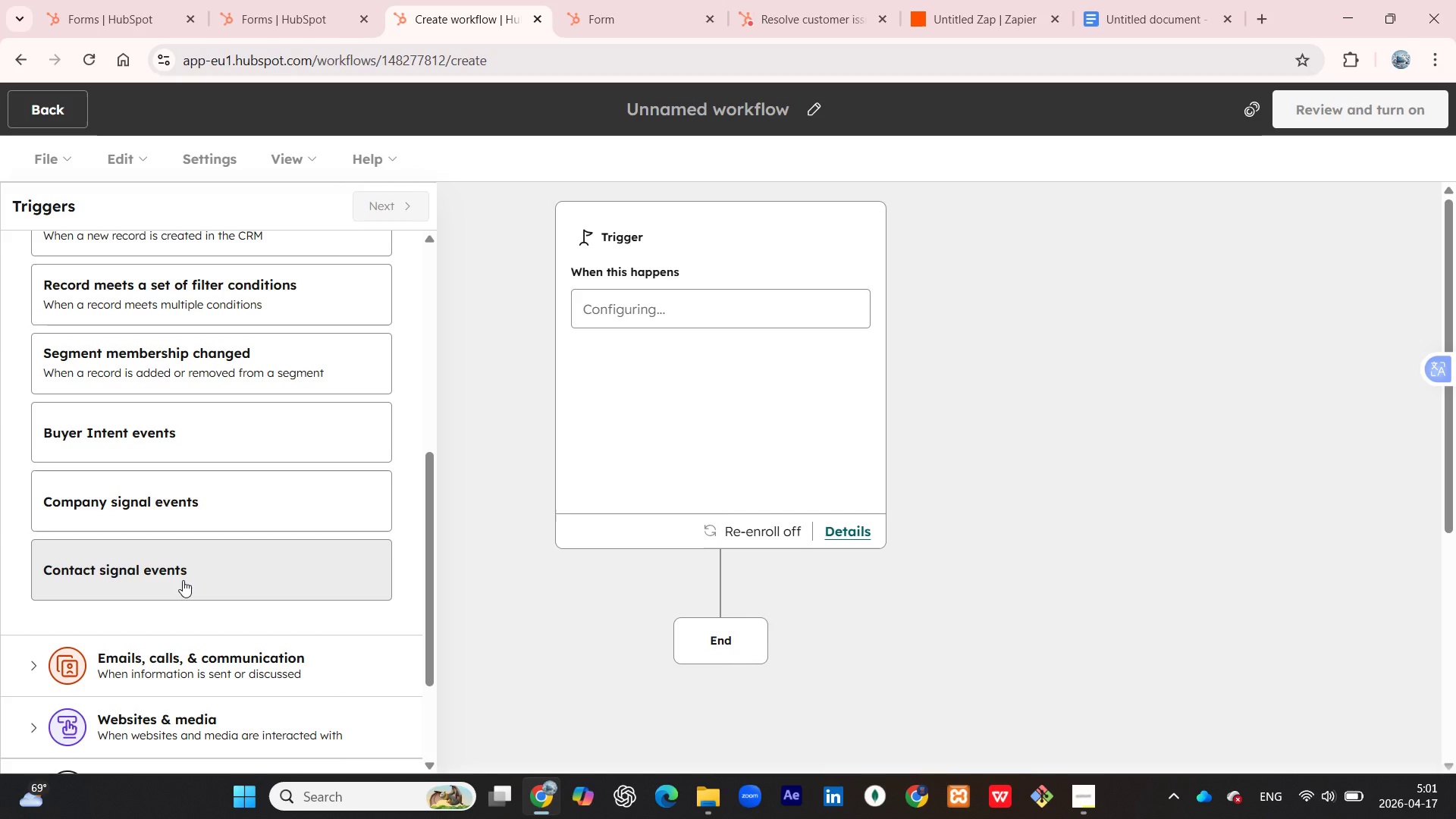 
scroll: coordinate [206, 566], scroll_direction: up, amount: 5.0
 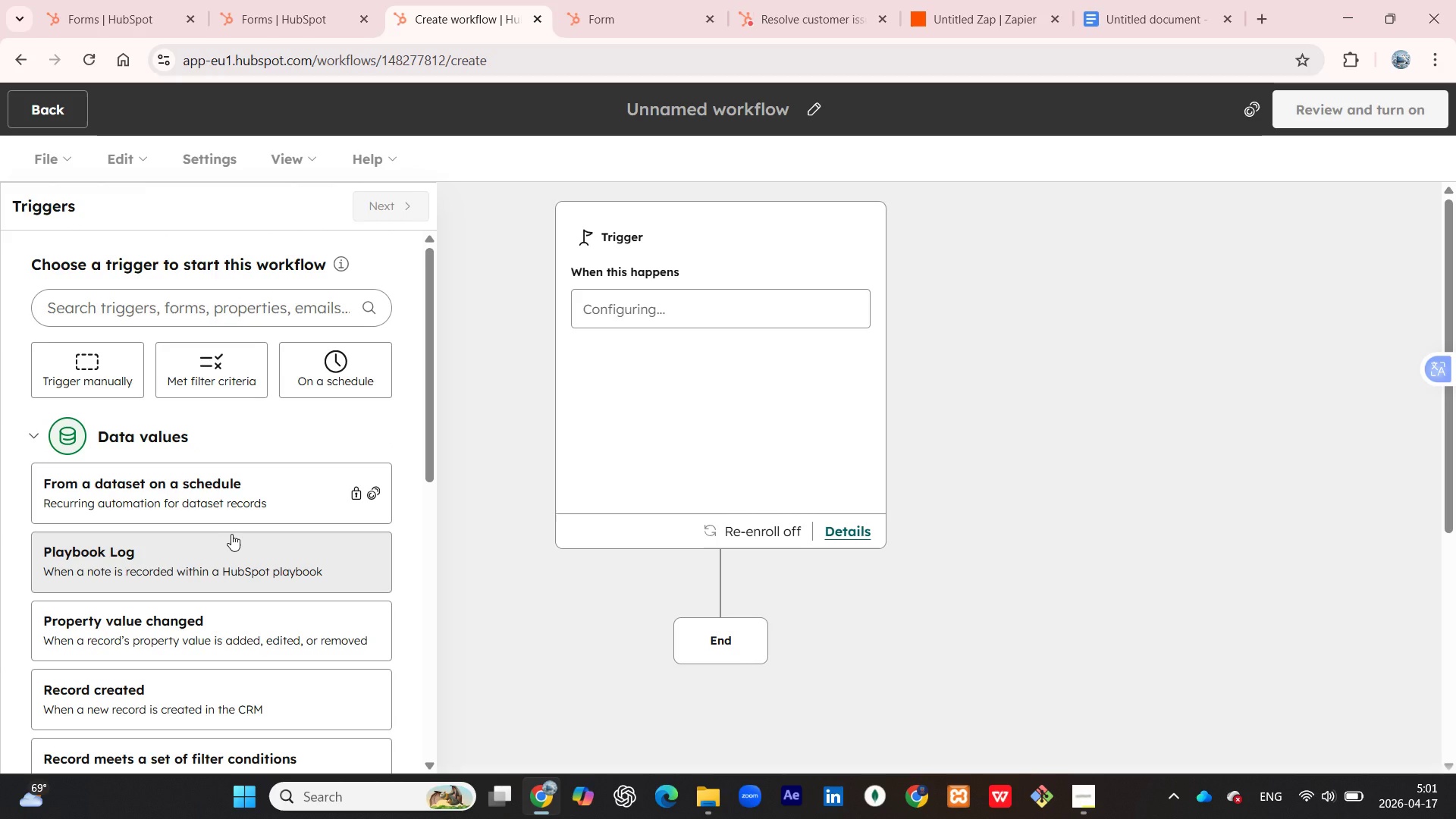 
wait(5.29)
 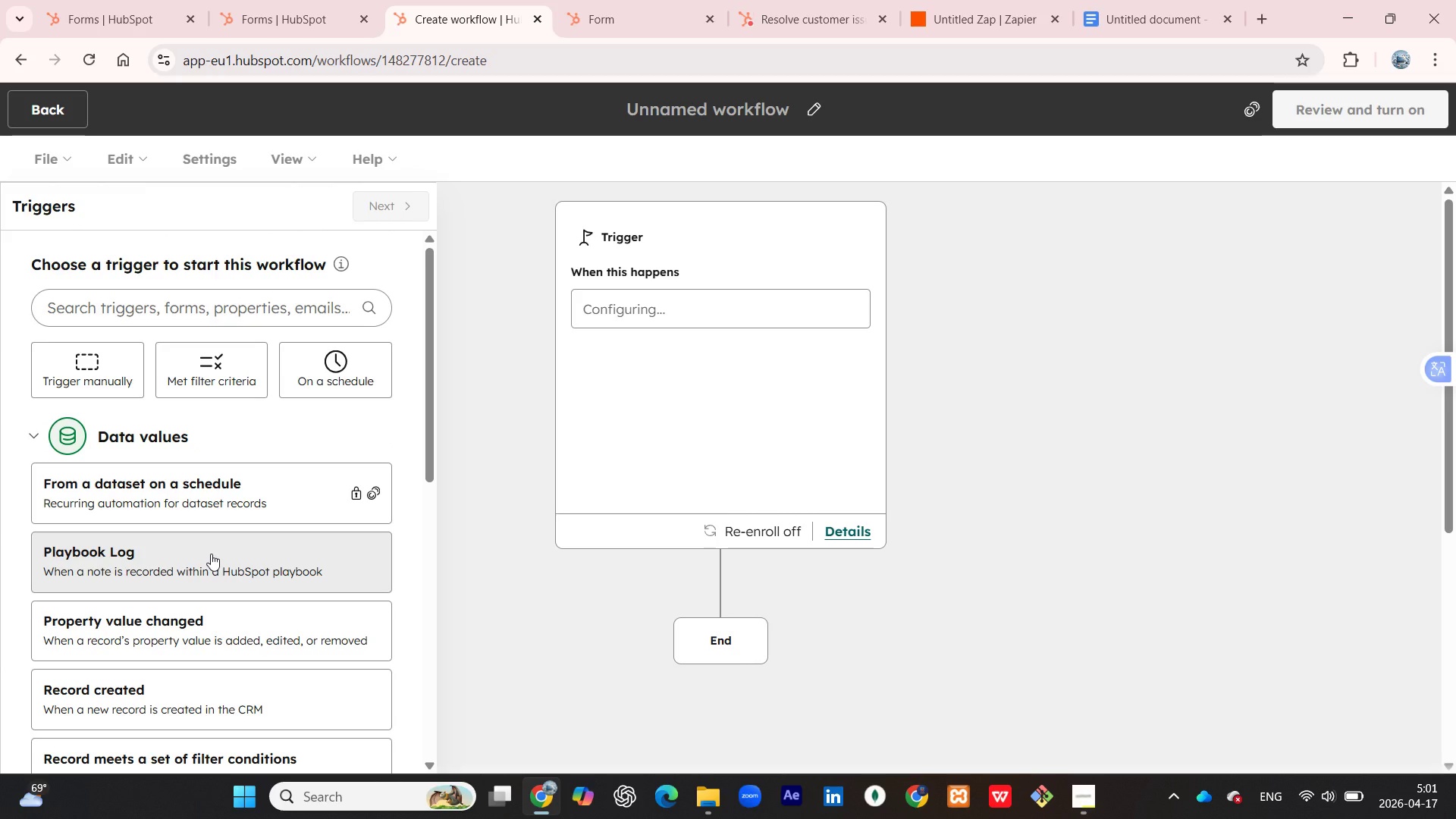 
scroll: coordinate [253, 551], scroll_direction: down, amount: 3.0
 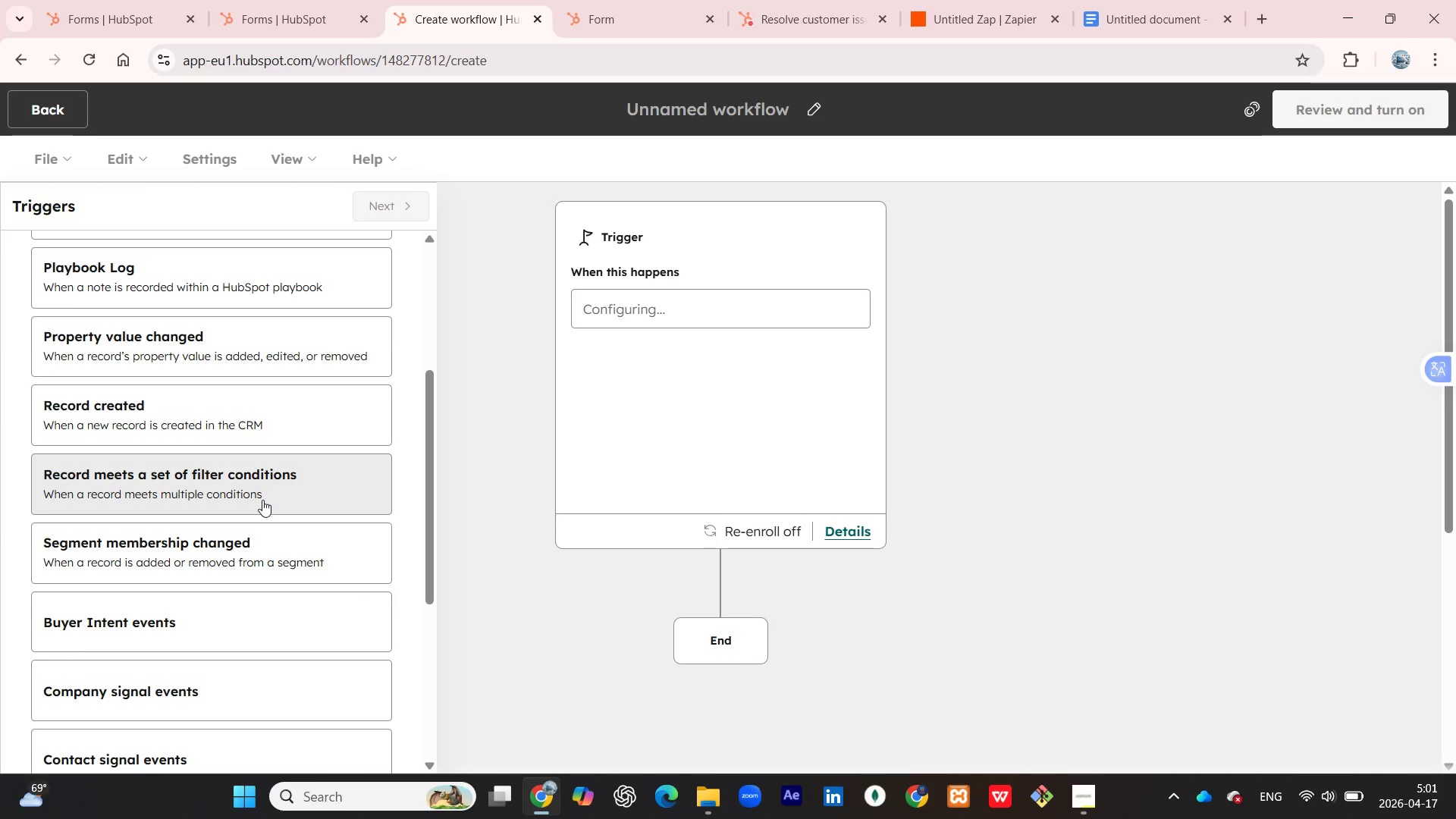 
wait(13.01)
 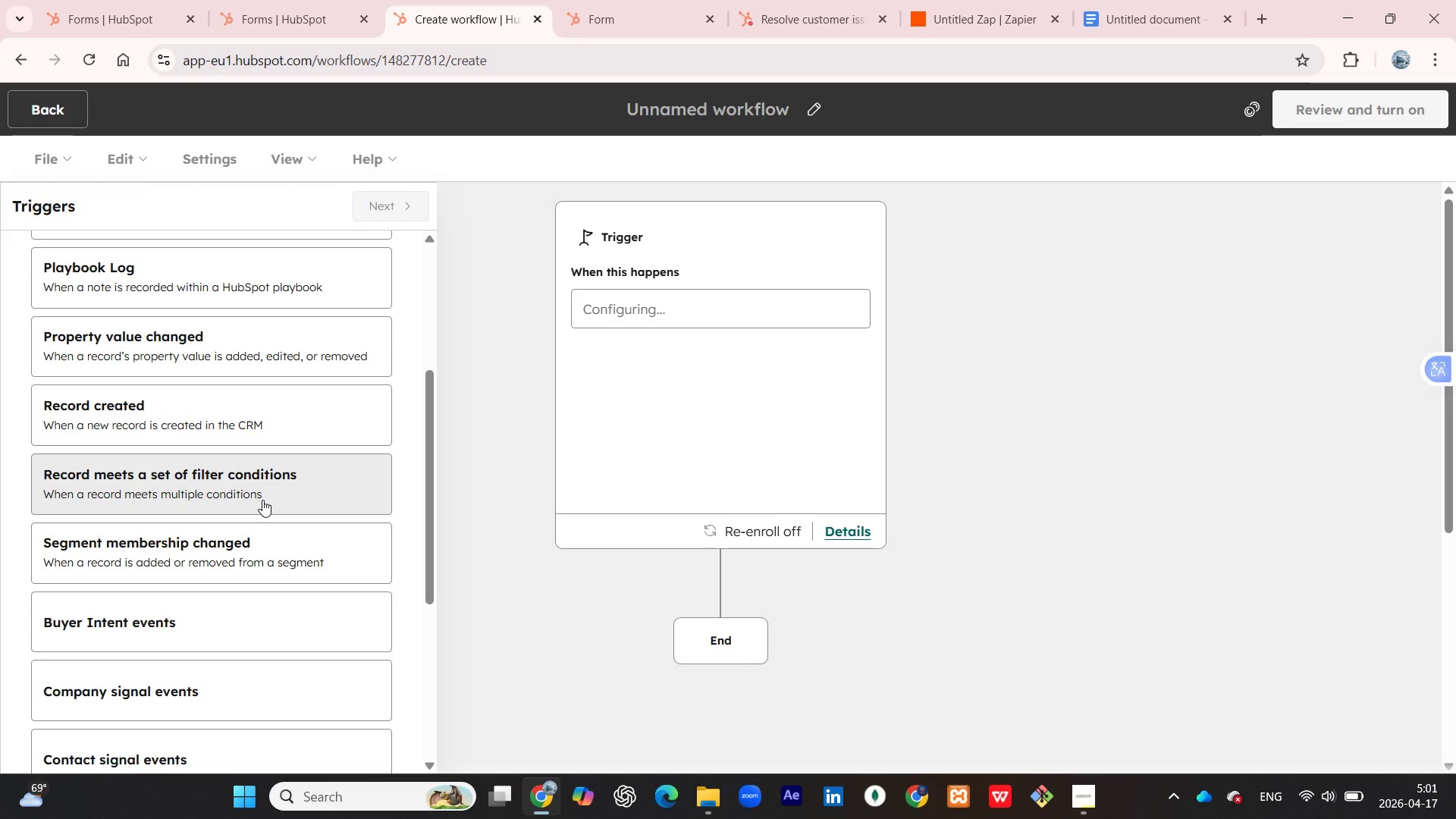 
scroll: coordinate [271, 499], scroll_direction: down, amount: 1.0
 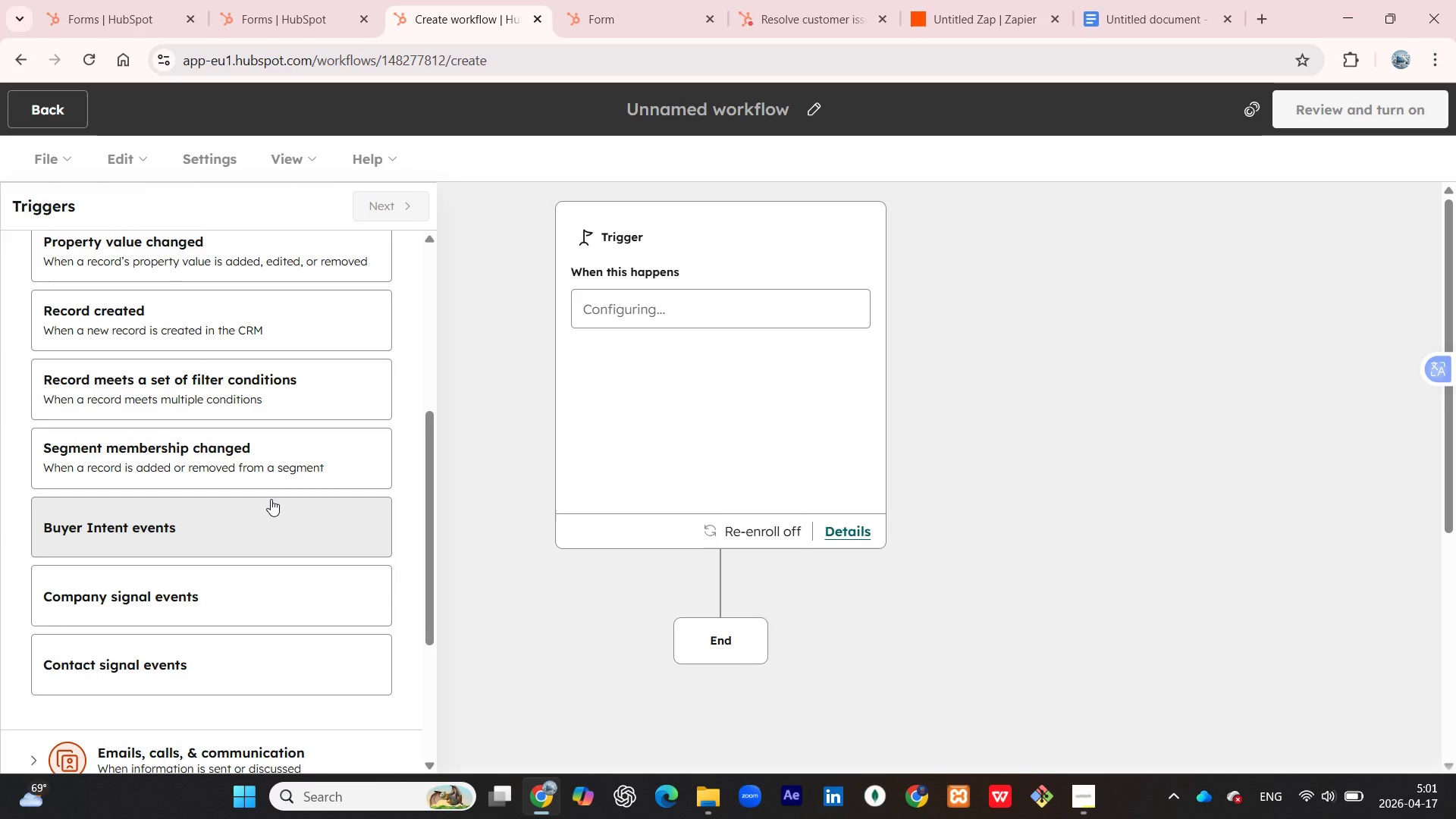 
scroll: coordinate [271, 499], scroll_direction: up, amount: 1.0
 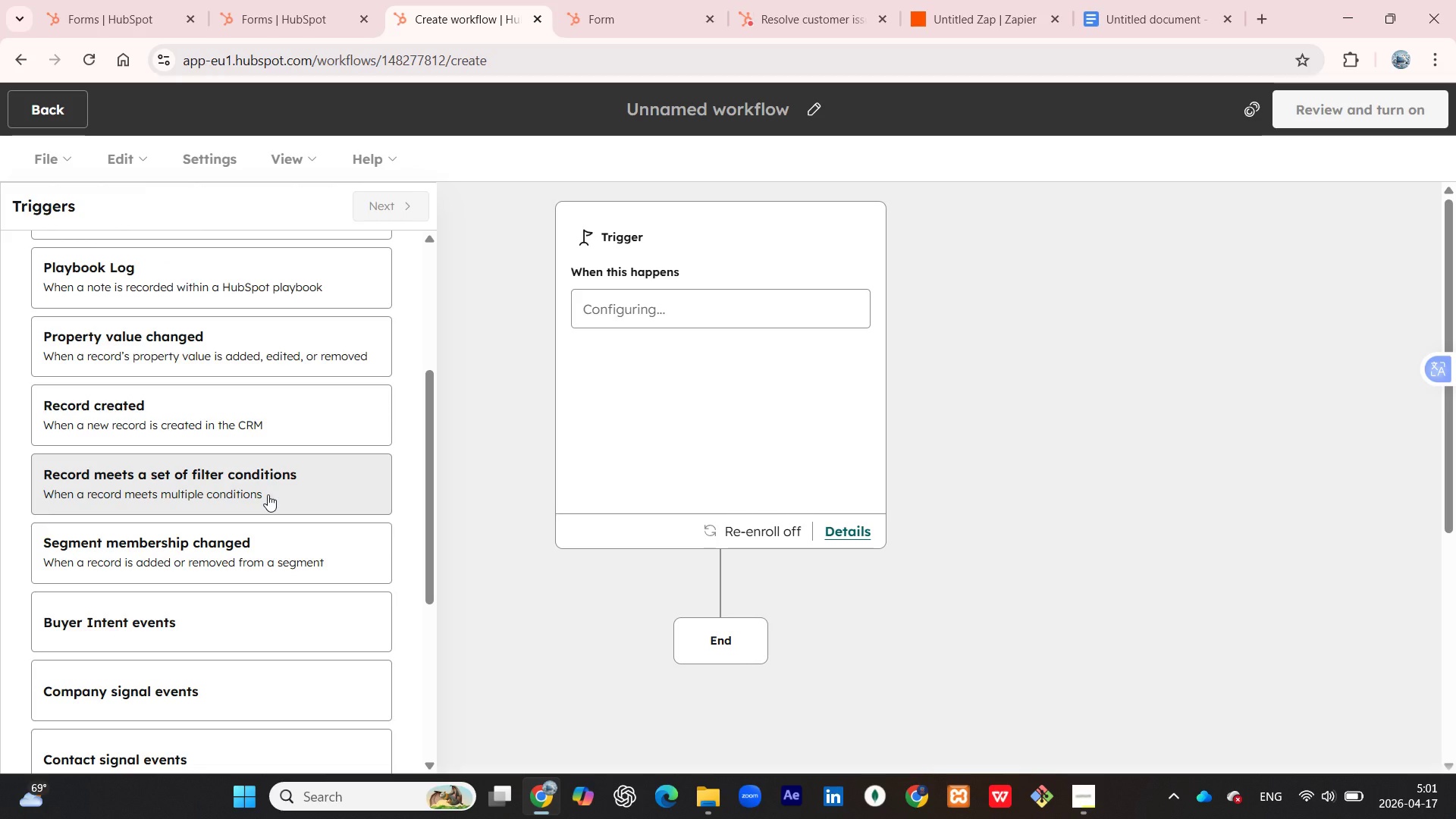 
left_click([268, 494])
 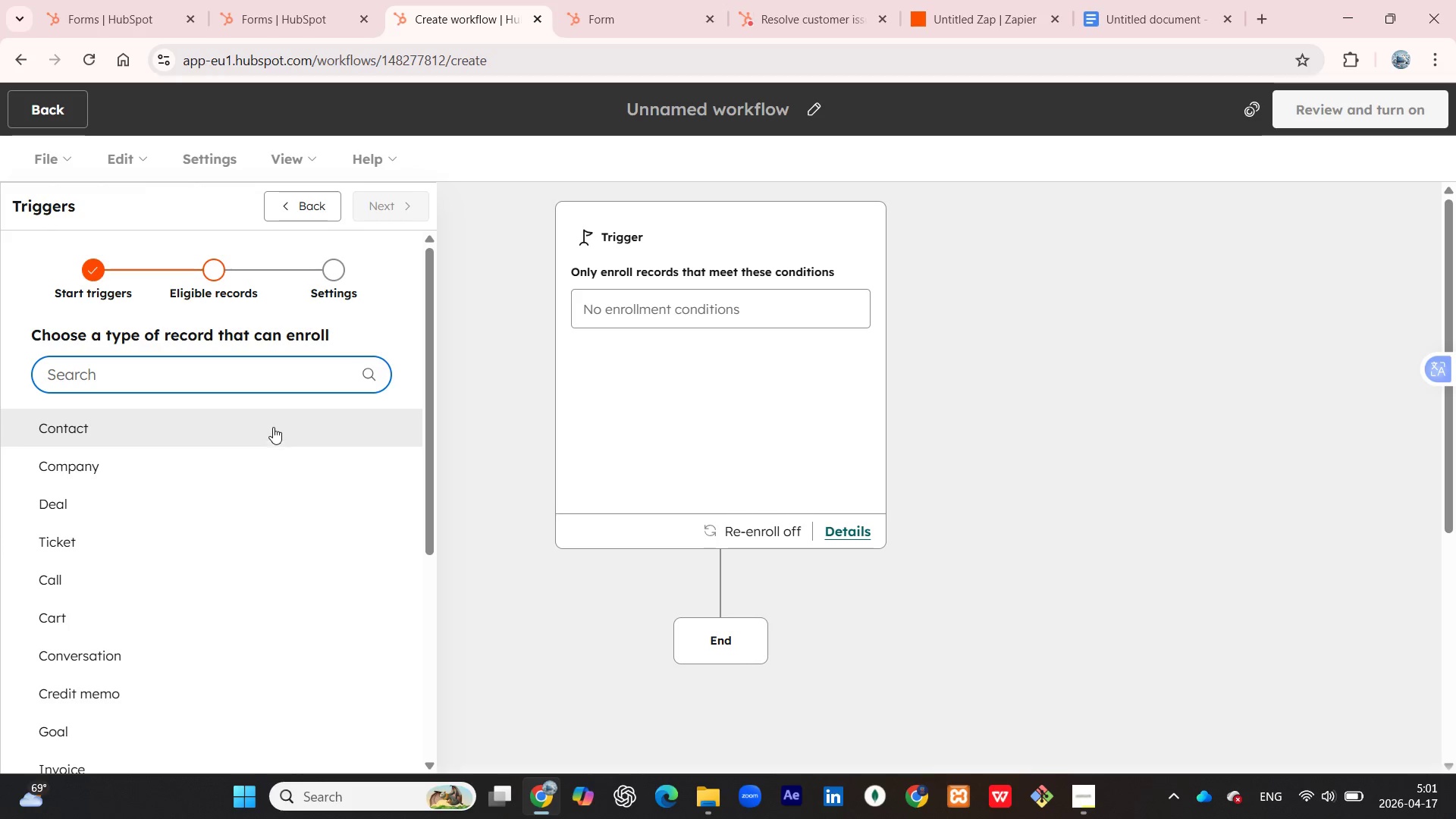 
wait(6.91)
 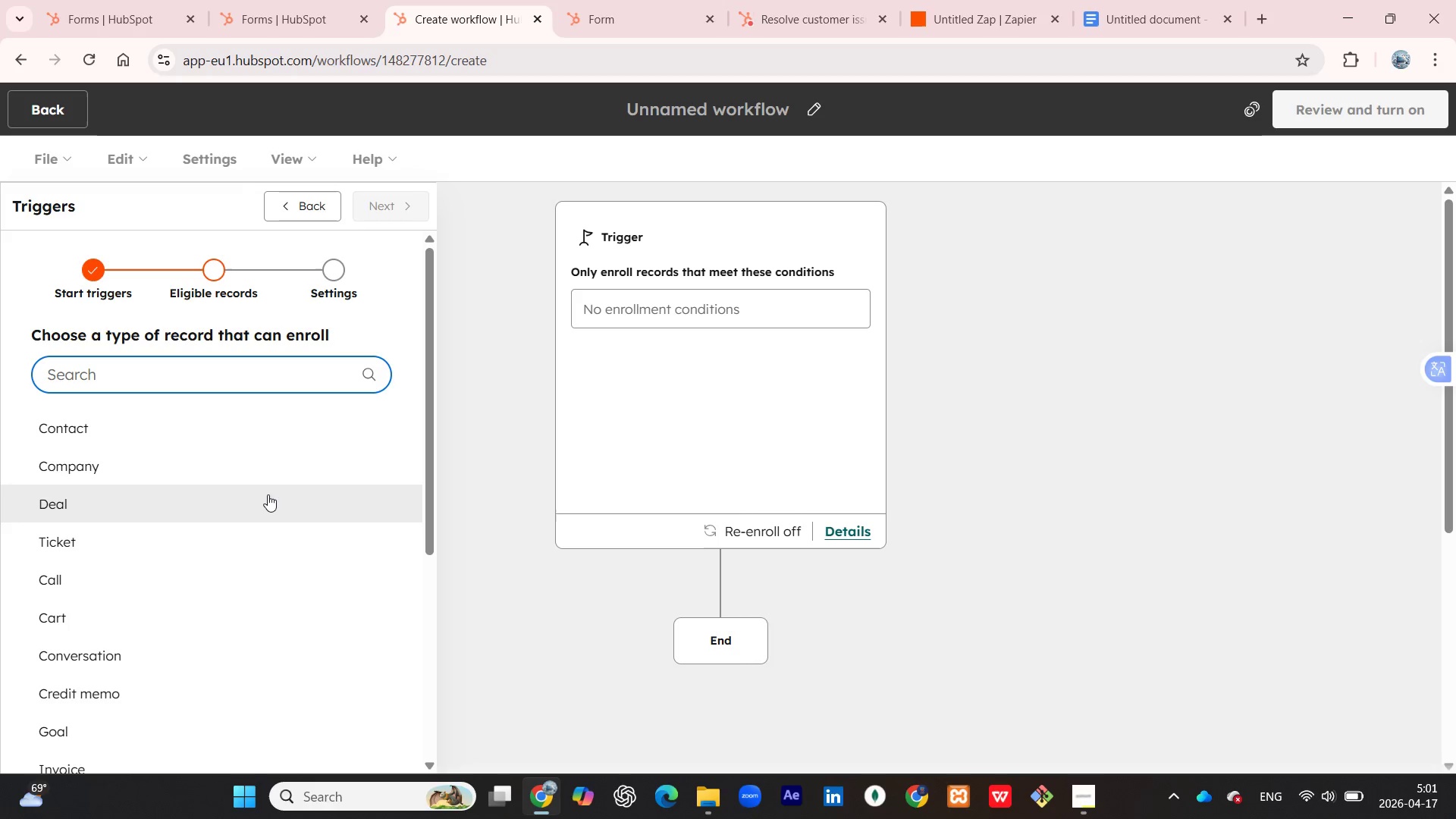 
scroll: coordinate [223, 617], scroll_direction: down, amount: 8.0
 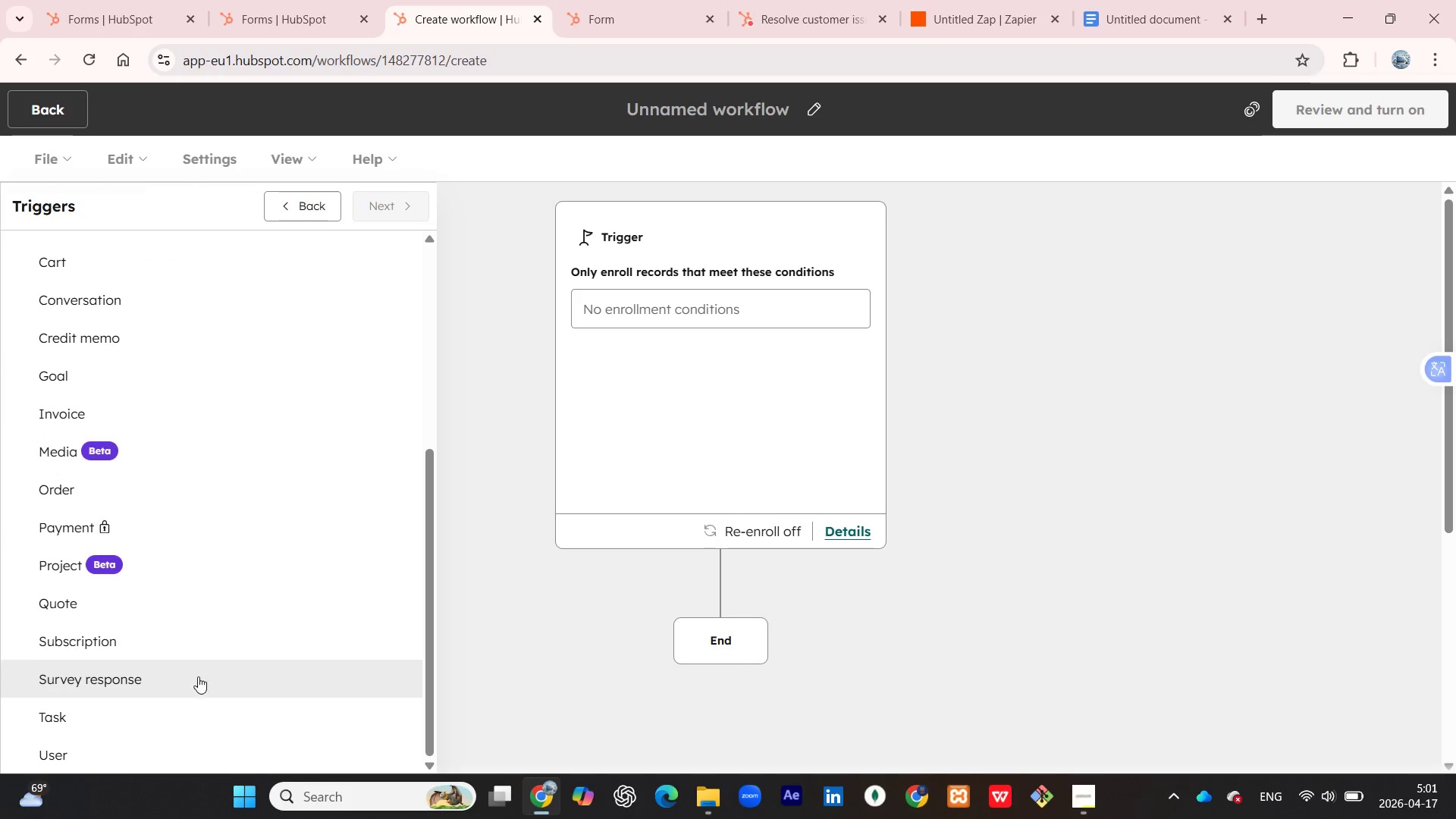 
scroll: coordinate [198, 652], scroll_direction: up, amount: 5.0
 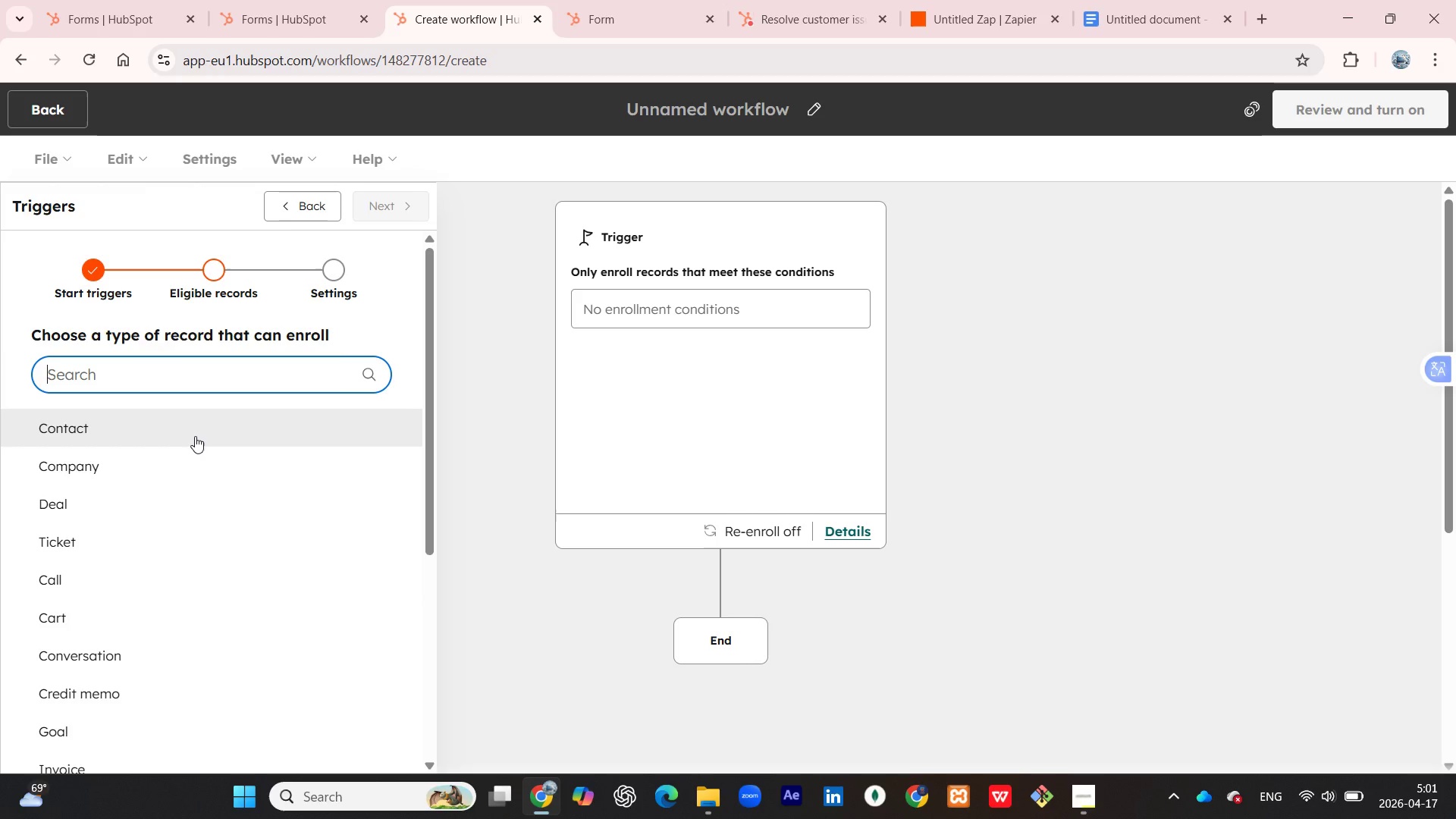 
type(ti)
 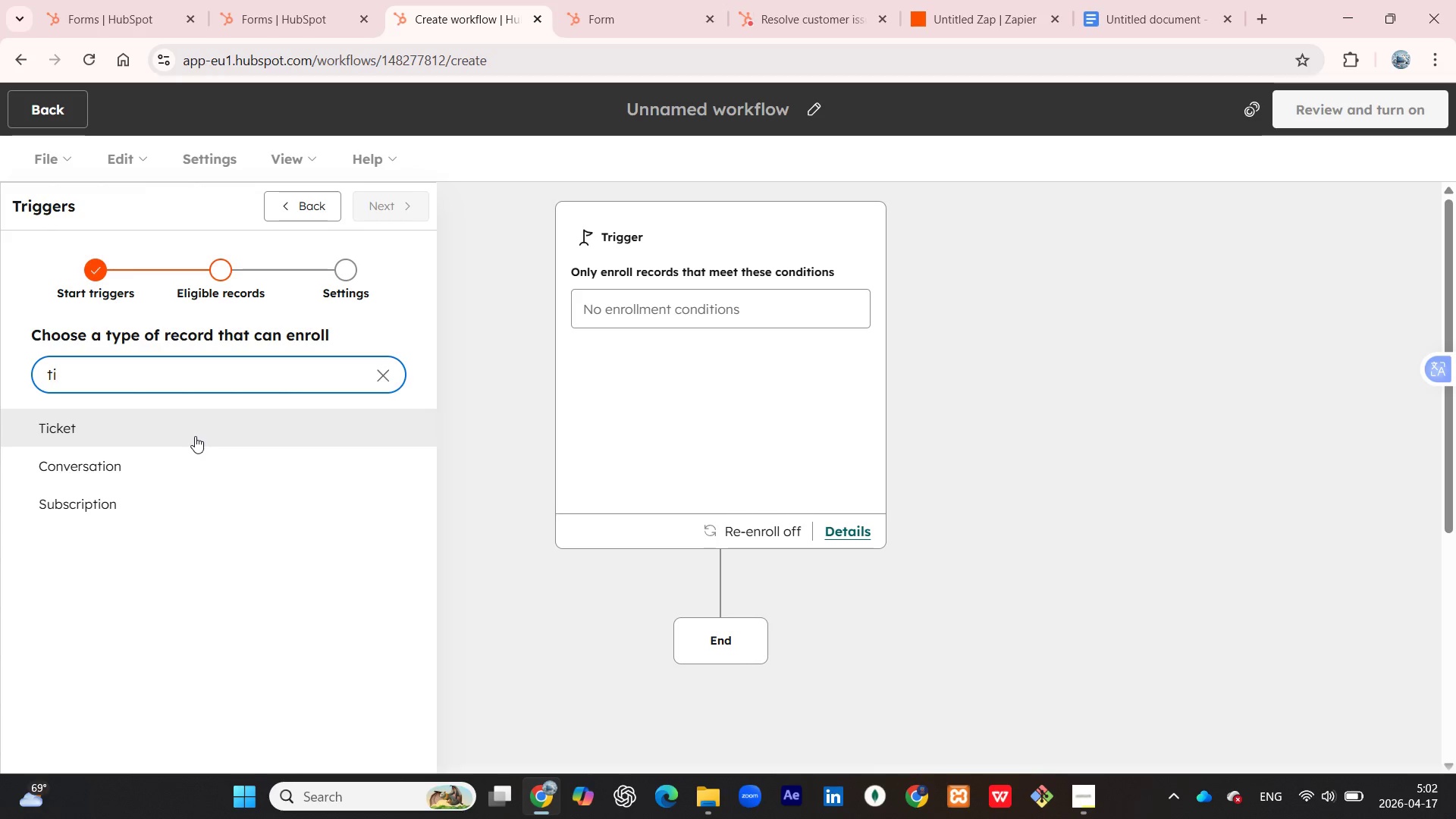 
wait(6.17)
 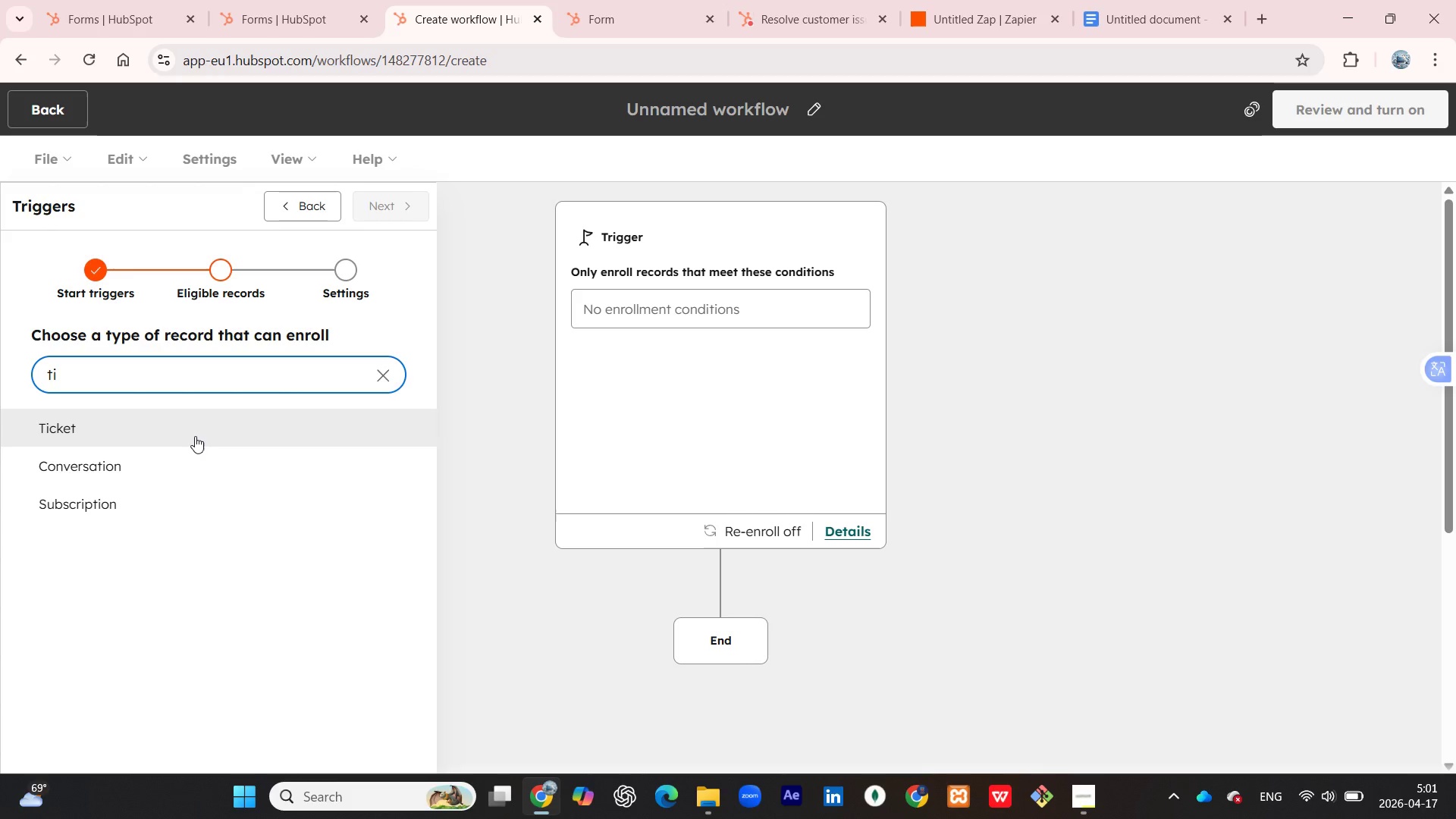 
left_click([195, 436])
 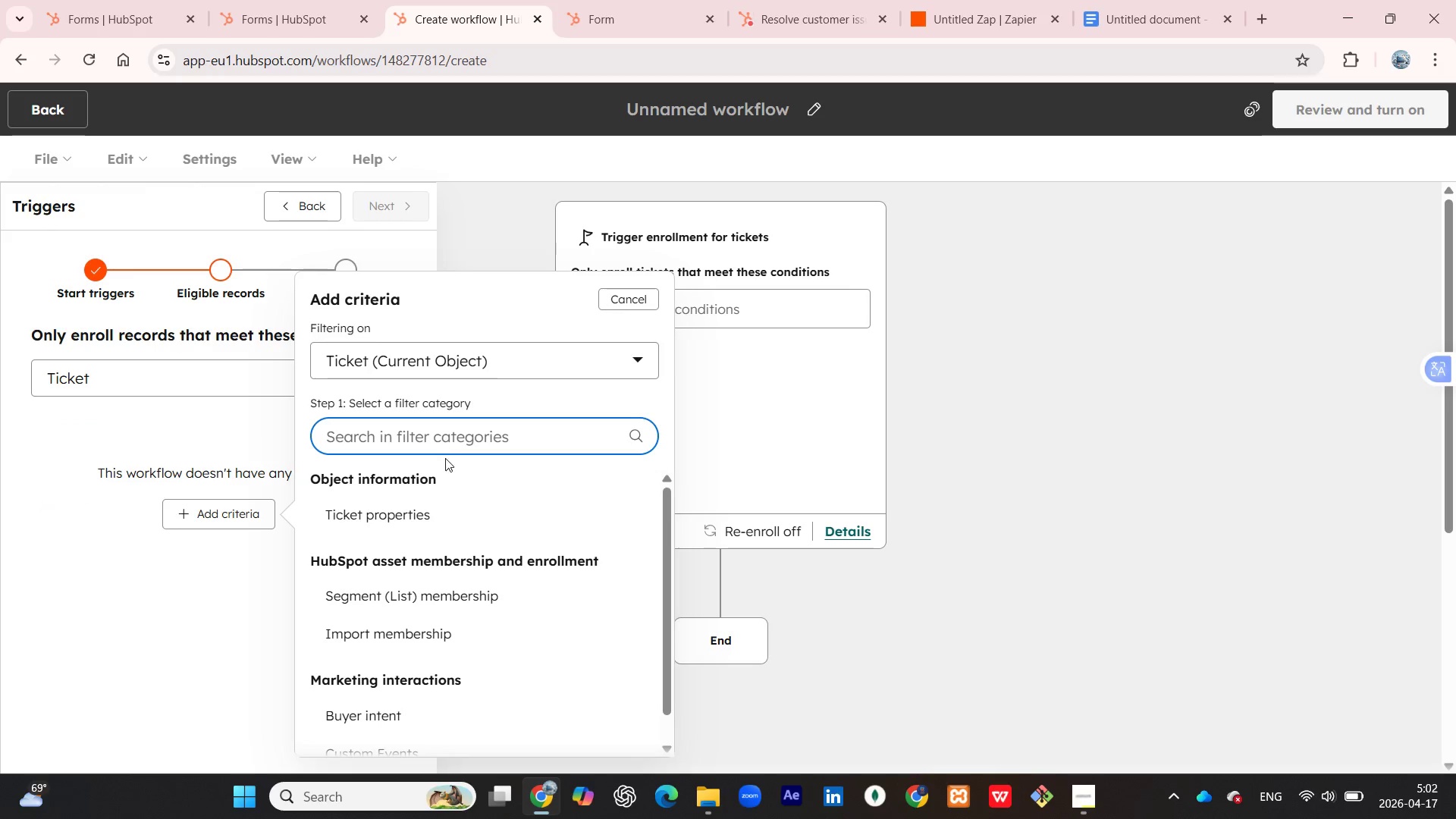 
left_click([421, 513])
 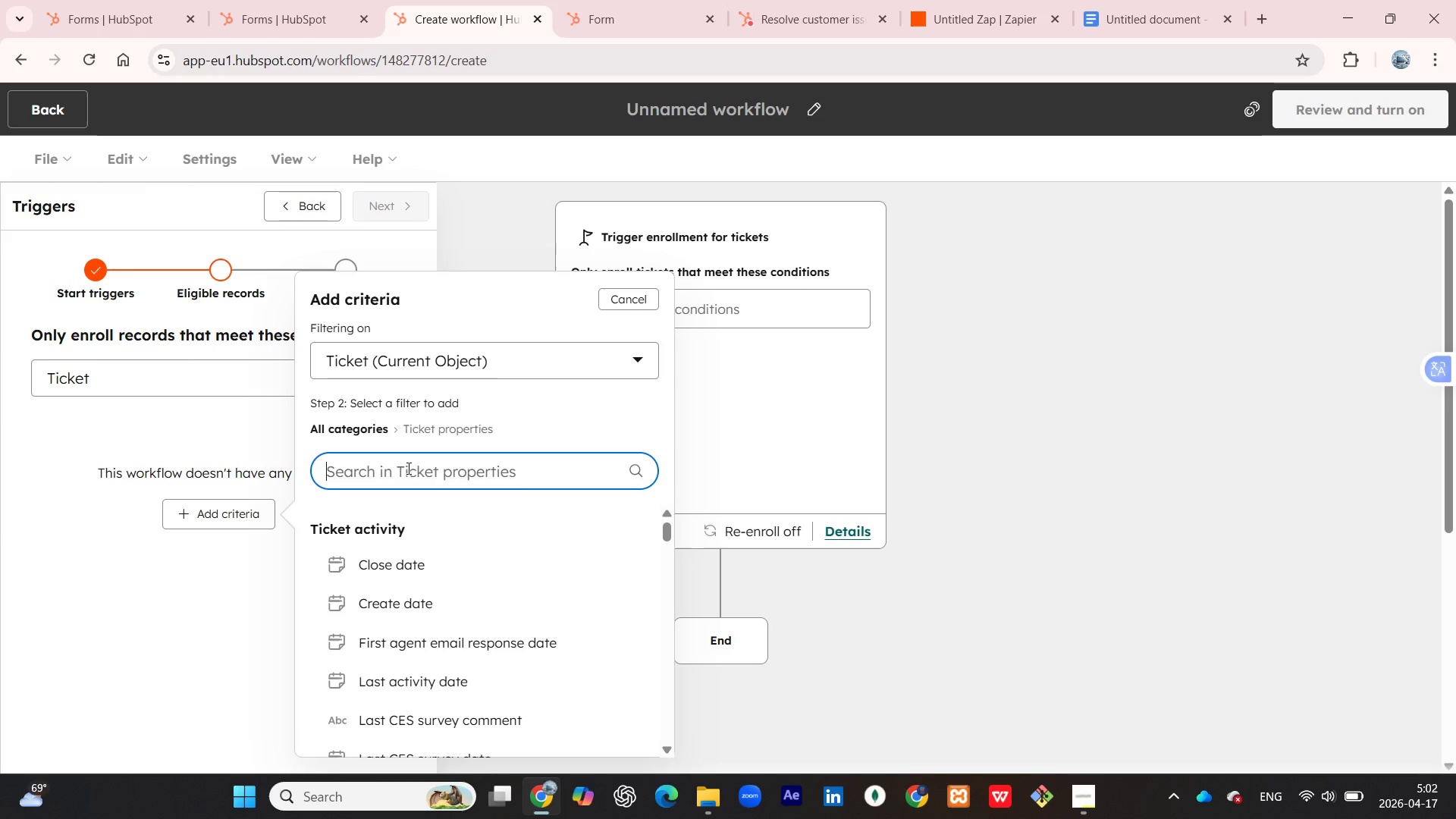 
wait(5.06)
 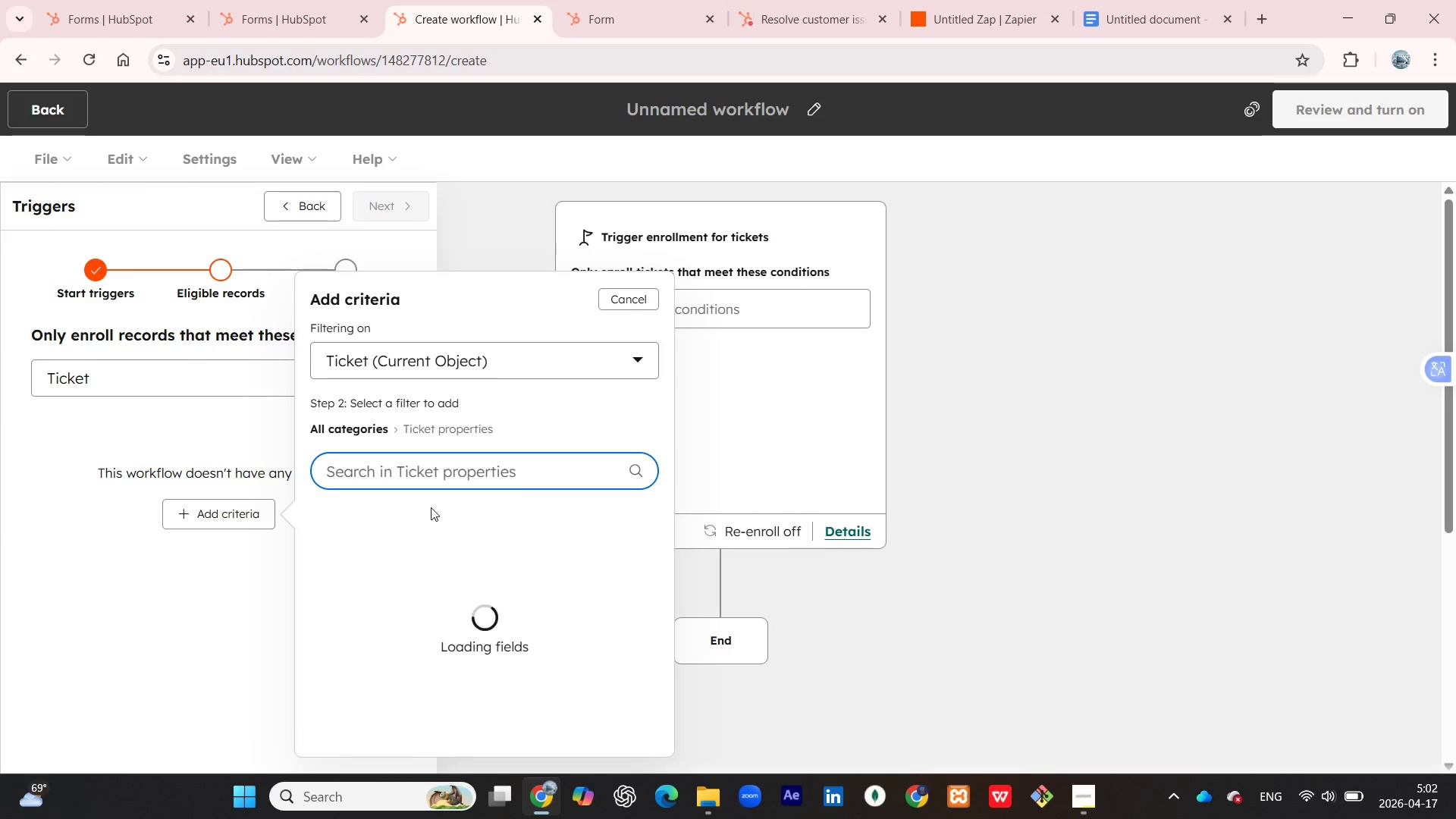 
scroll: coordinate [426, 566], scroll_direction: down, amount: 1.0
 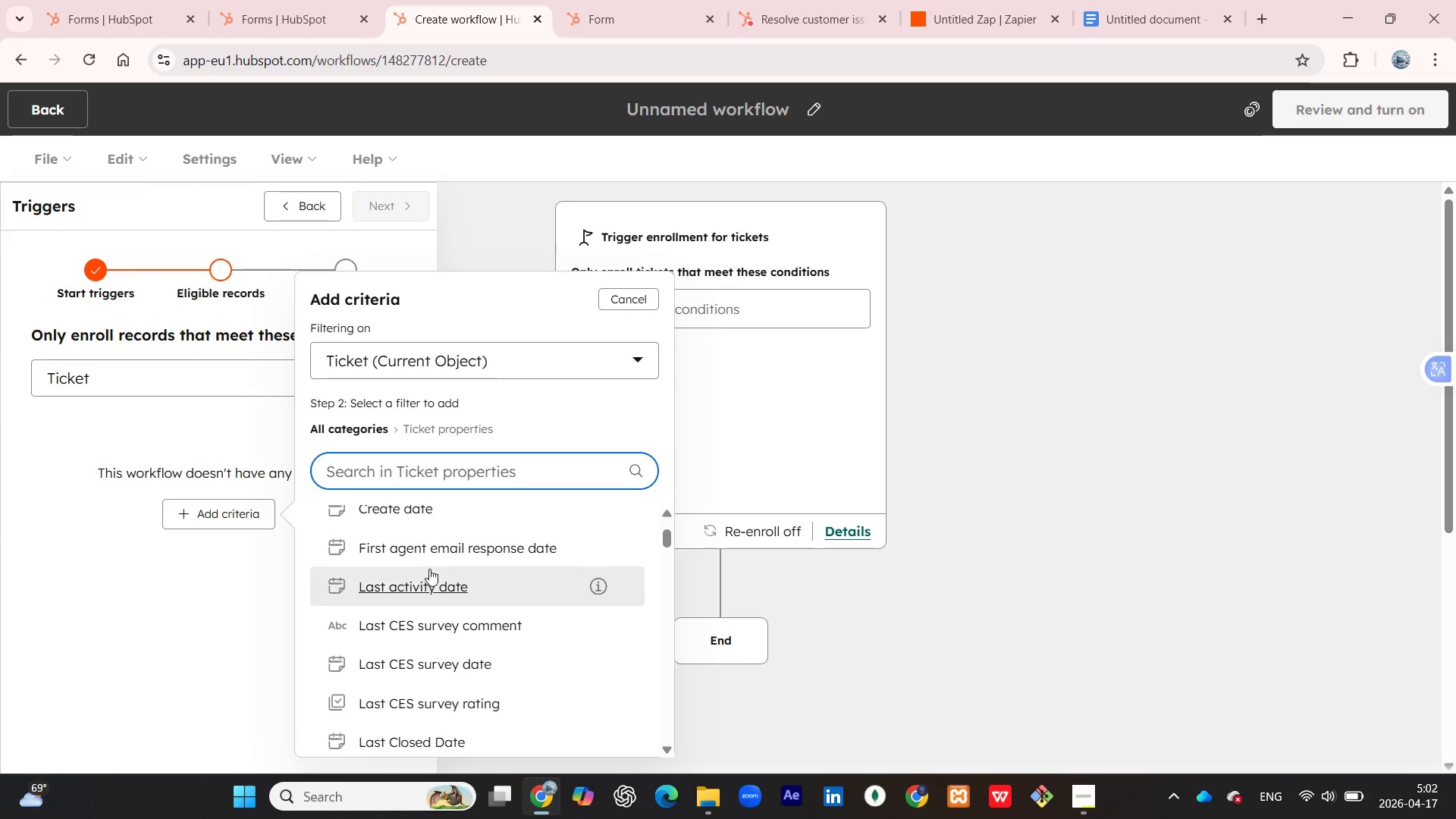 
scroll: coordinate [431, 563], scroll_direction: up, amount: 2.0
 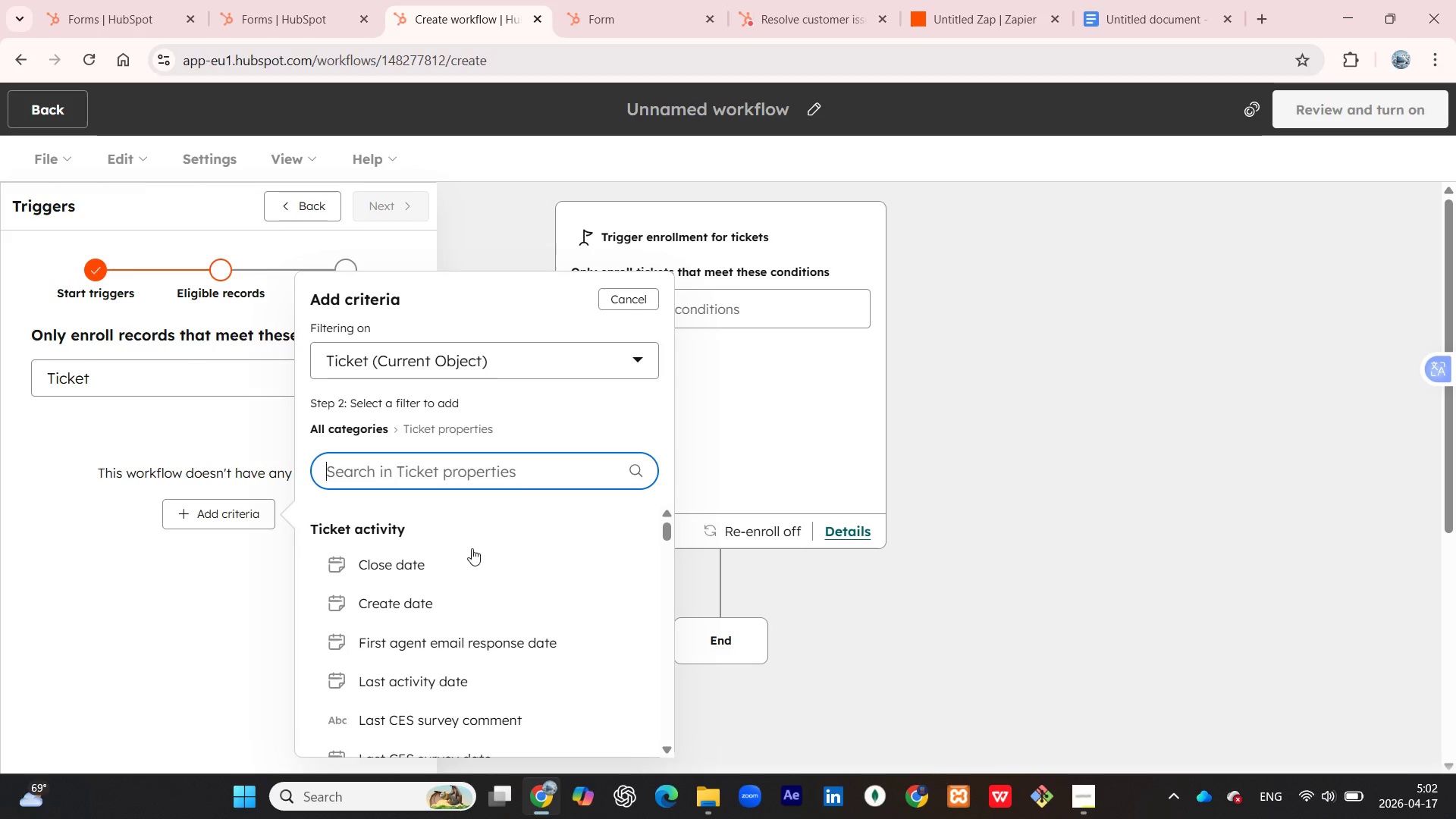 
scroll: coordinate [469, 564], scroll_direction: down, amount: 3.0
 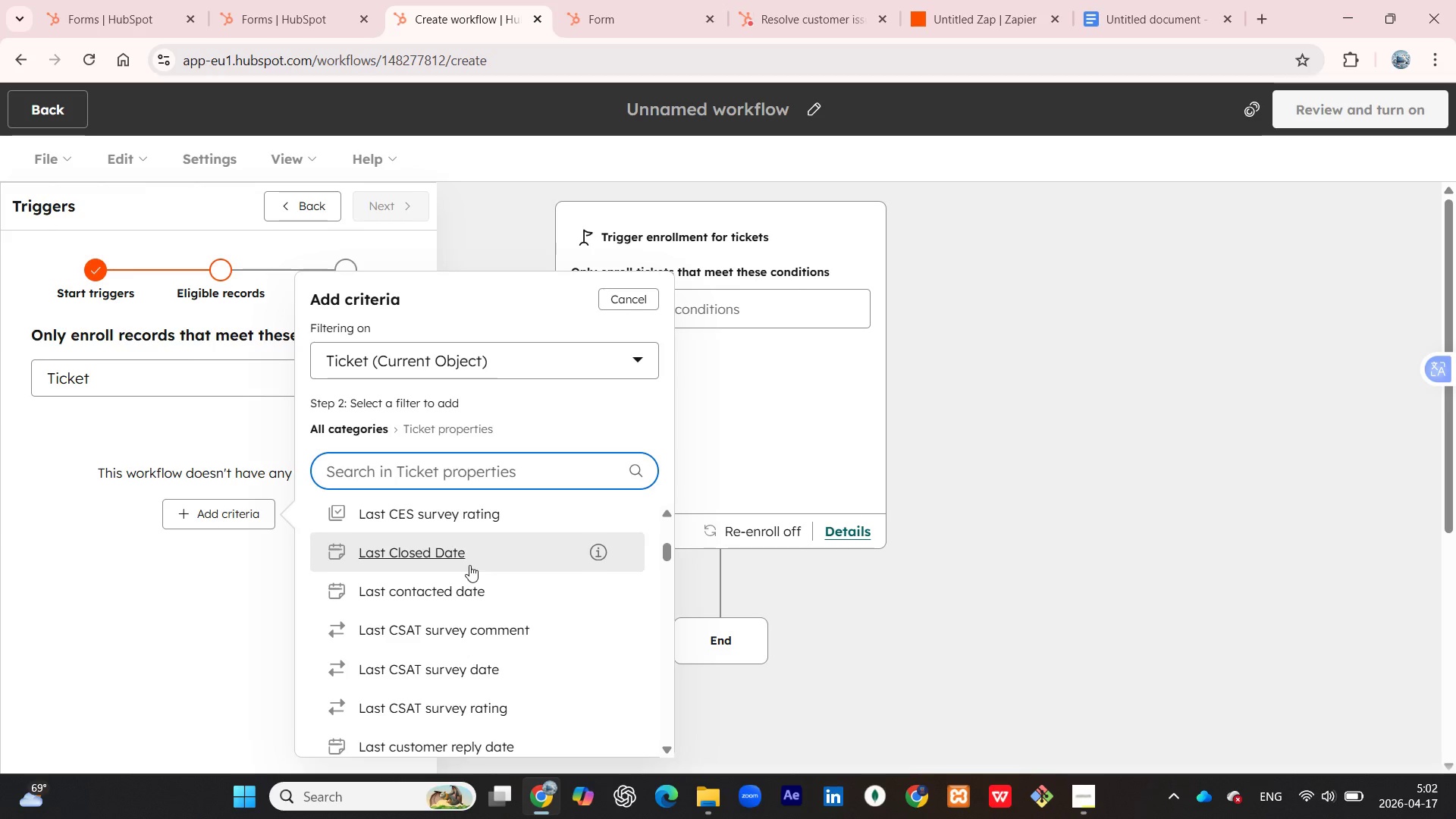 
scroll: coordinate [478, 566], scroll_direction: up, amount: 5.0
 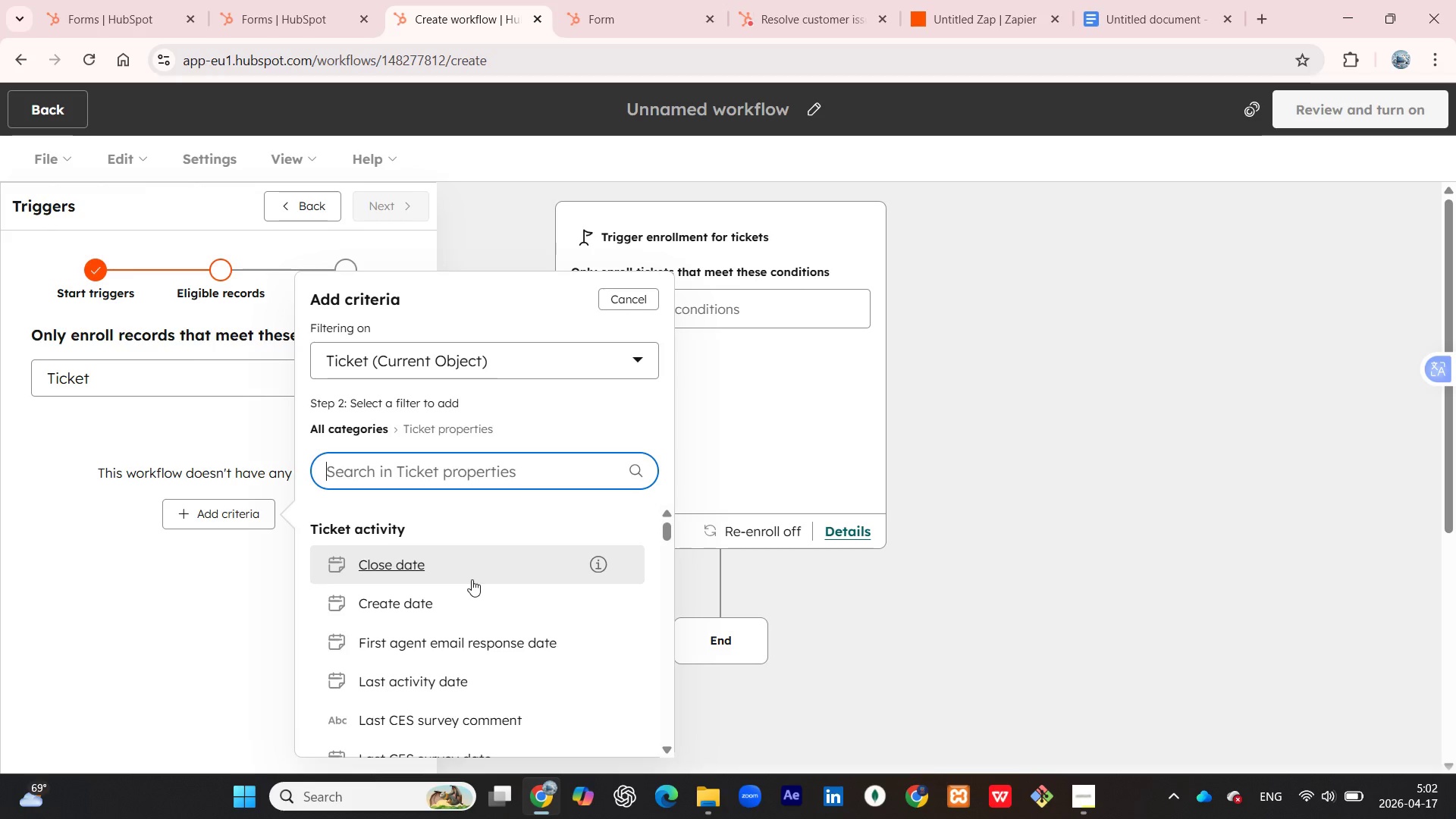 
scroll: coordinate [475, 581], scroll_direction: down, amount: 8.0
 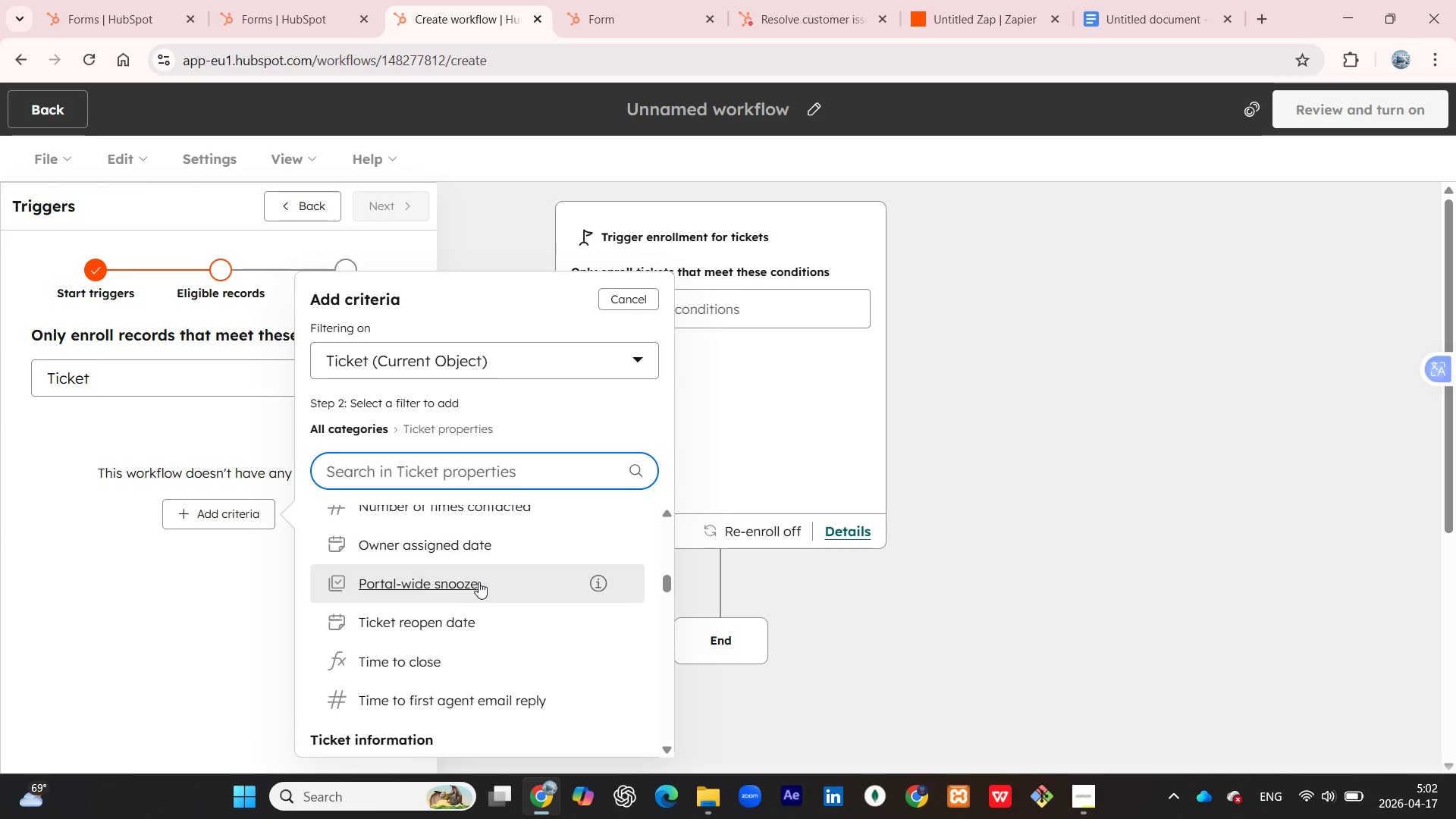 
scroll: coordinate [480, 576], scroll_direction: up, amount: 6.0
 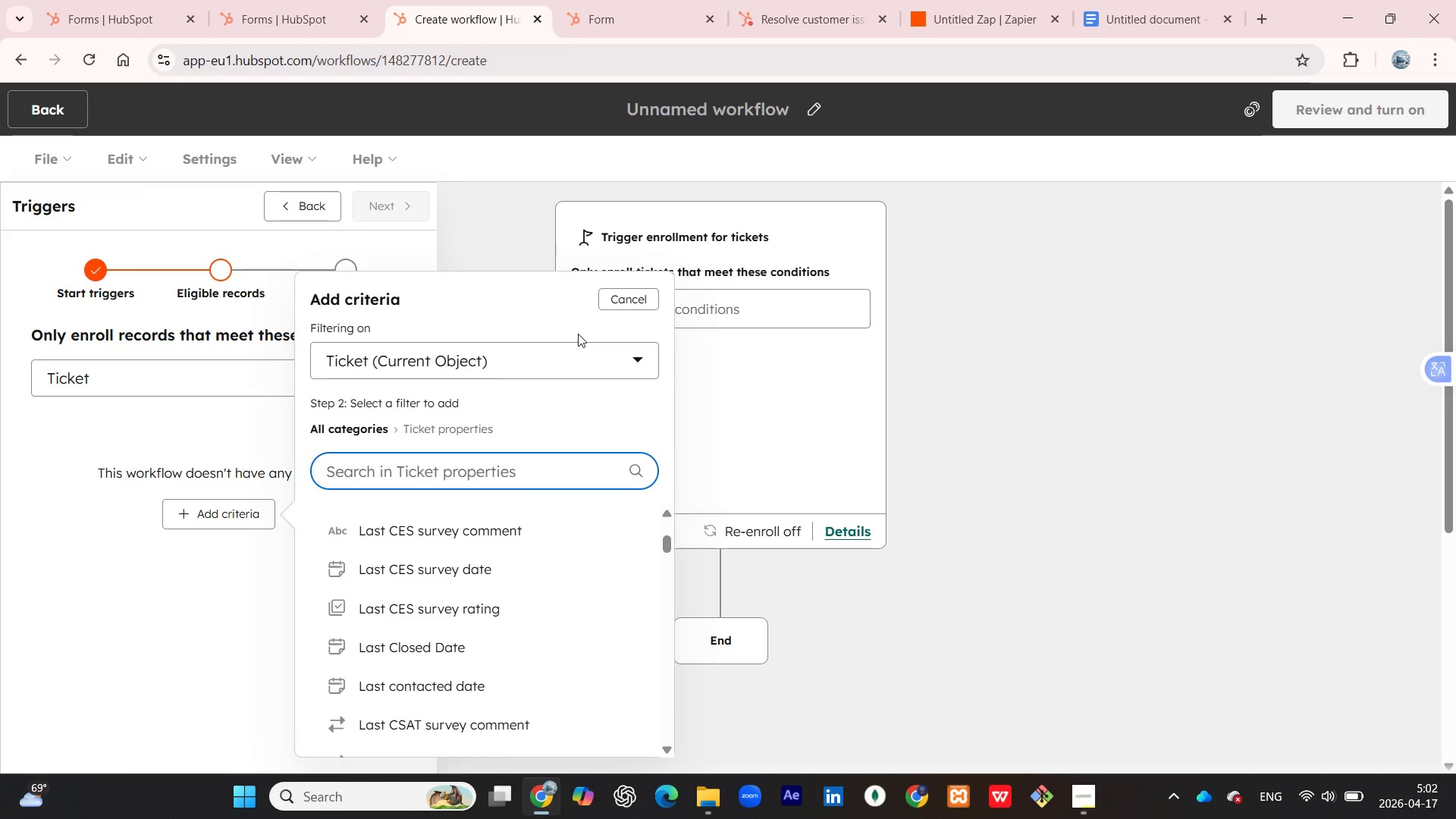 
left_click([607, 370])
 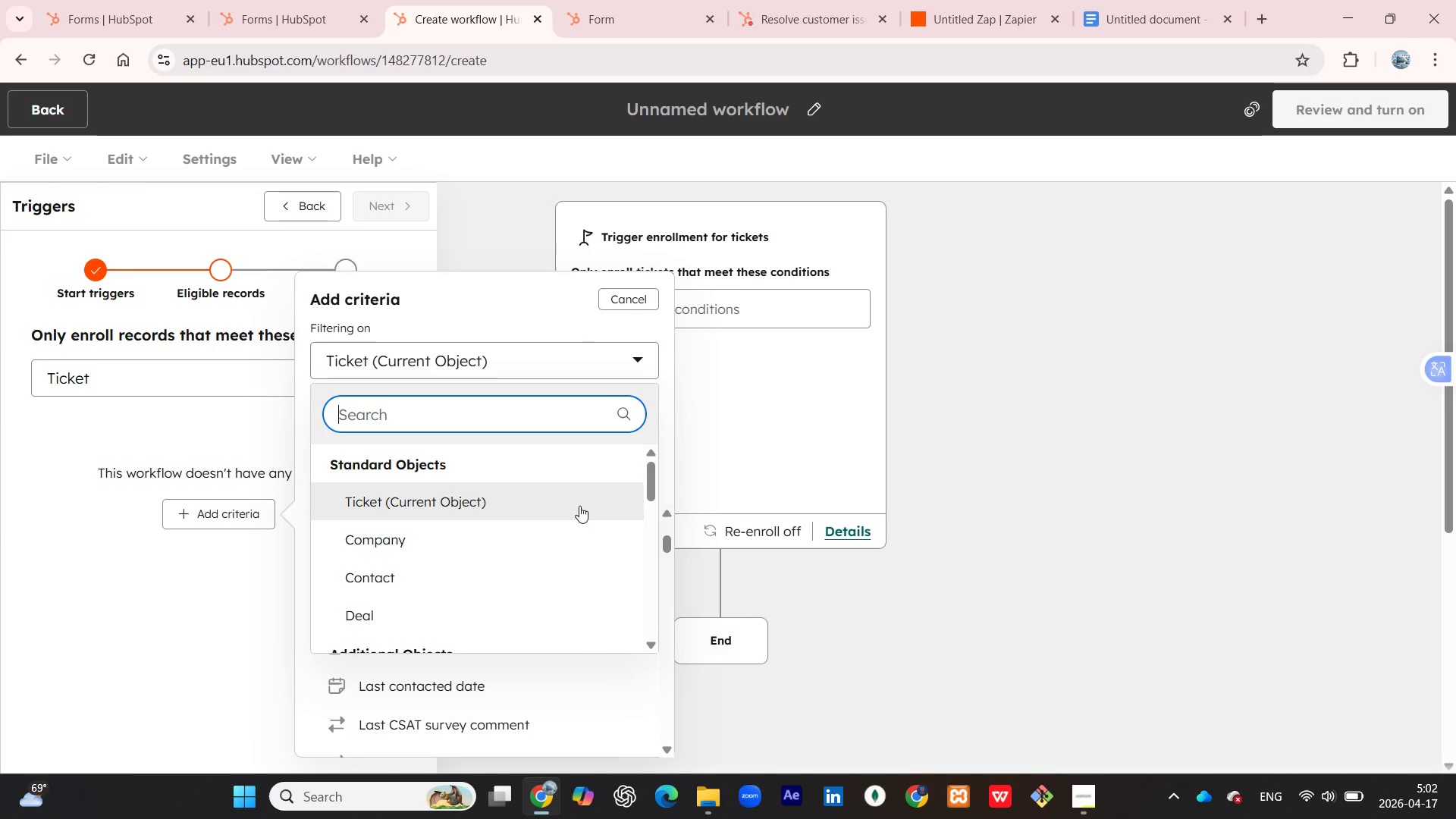 
left_click([548, 497])
 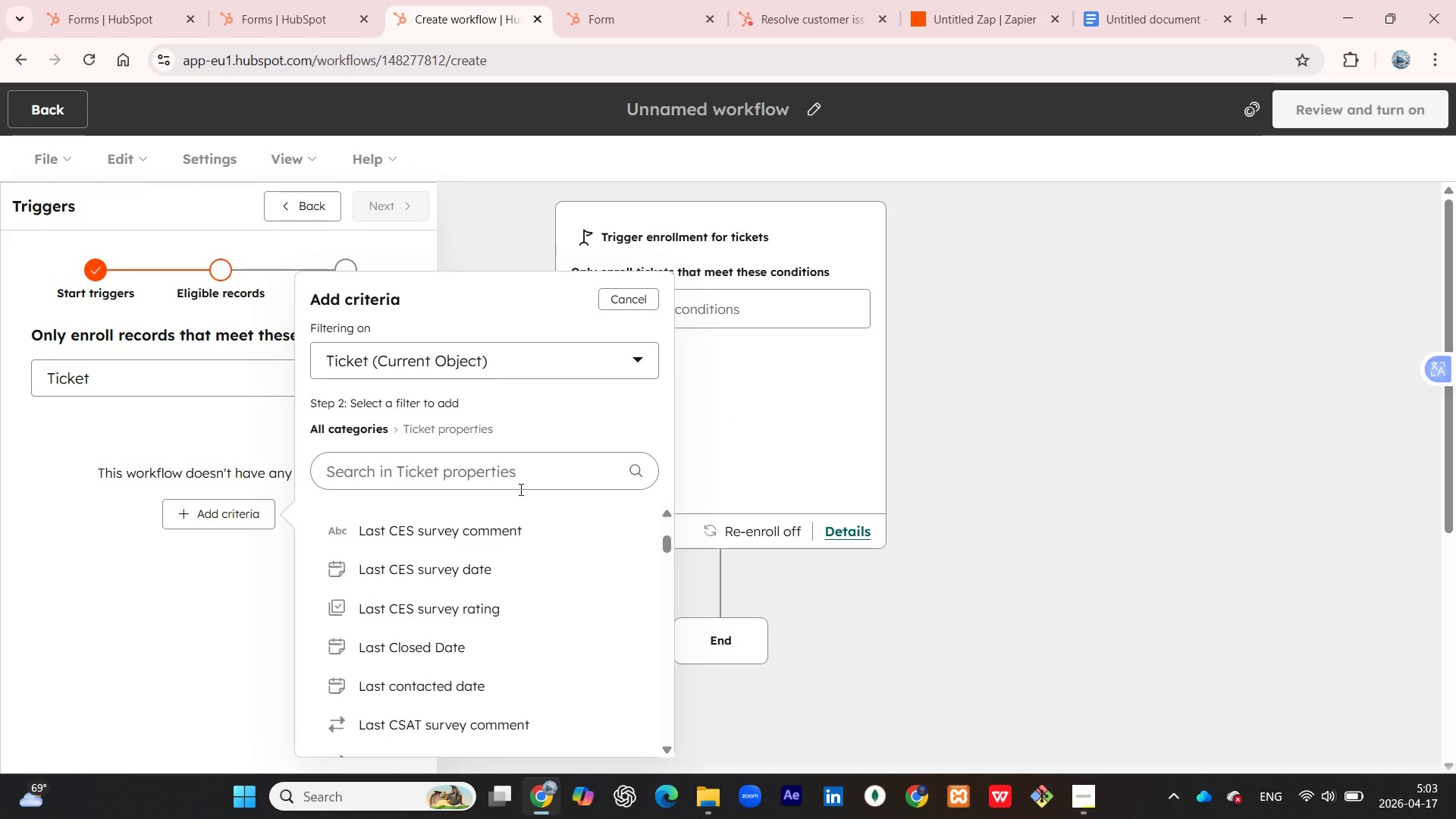 
wait(39.91)
 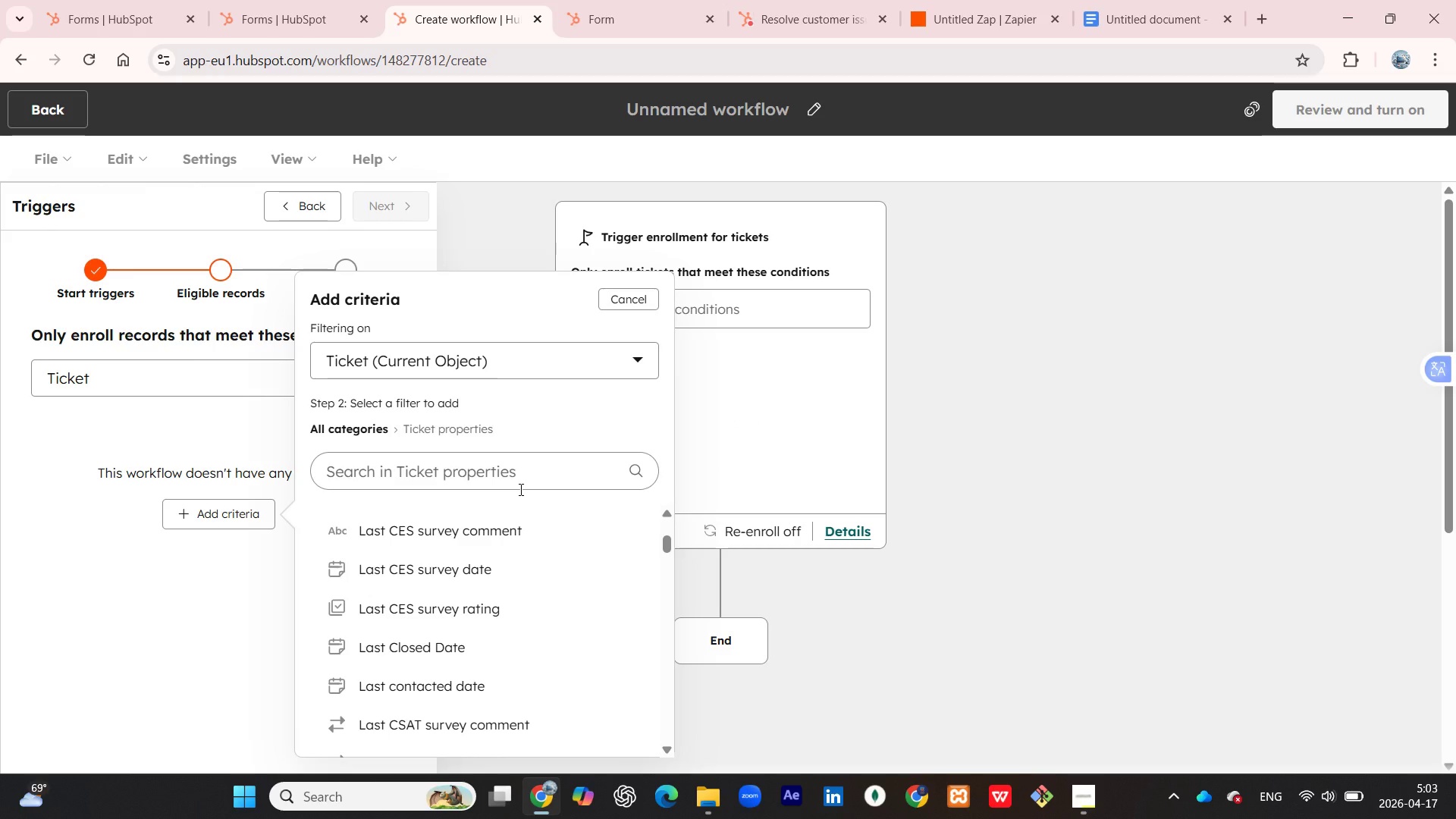 
left_click([483, 475])
 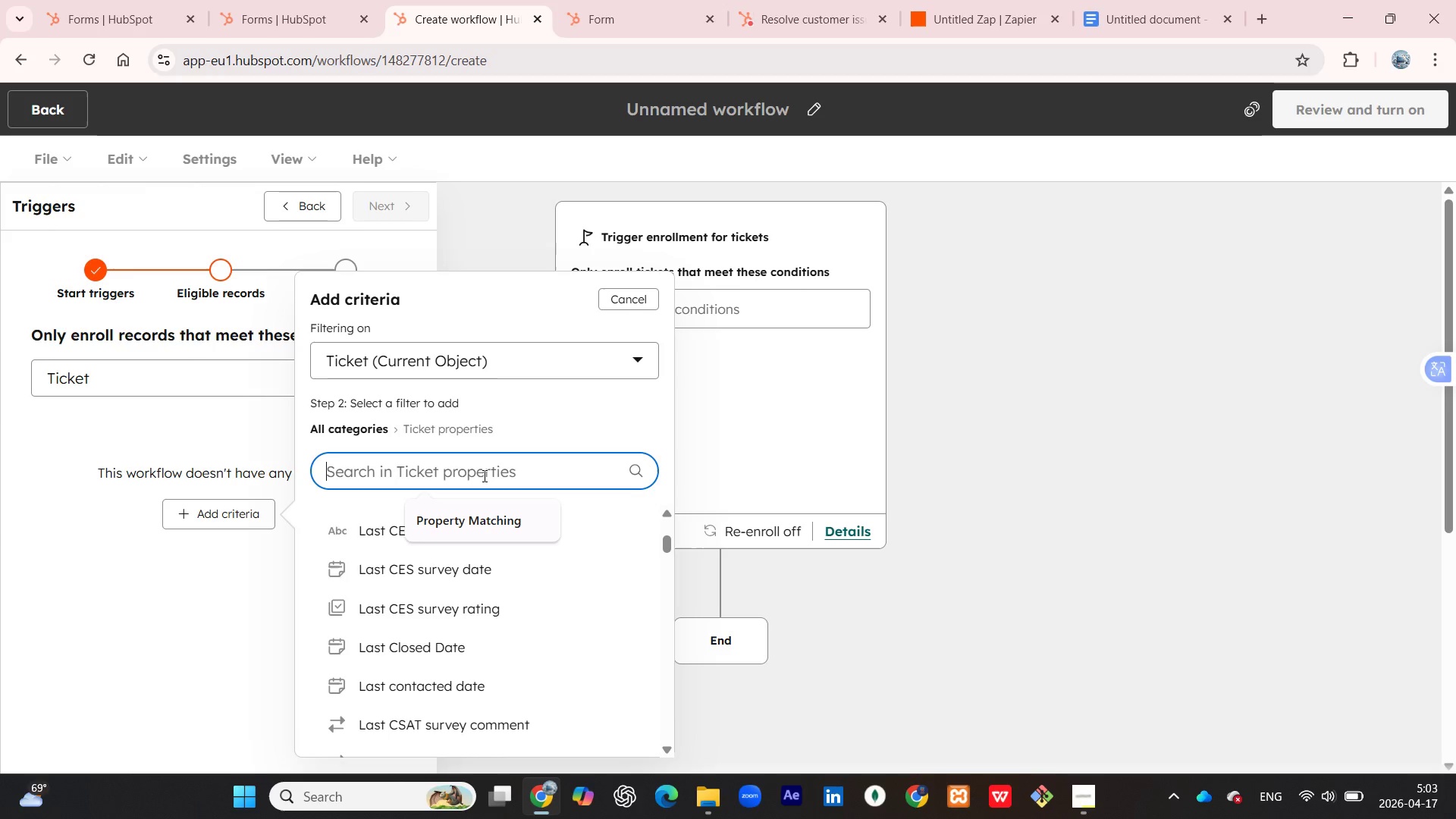 
type(issue)
 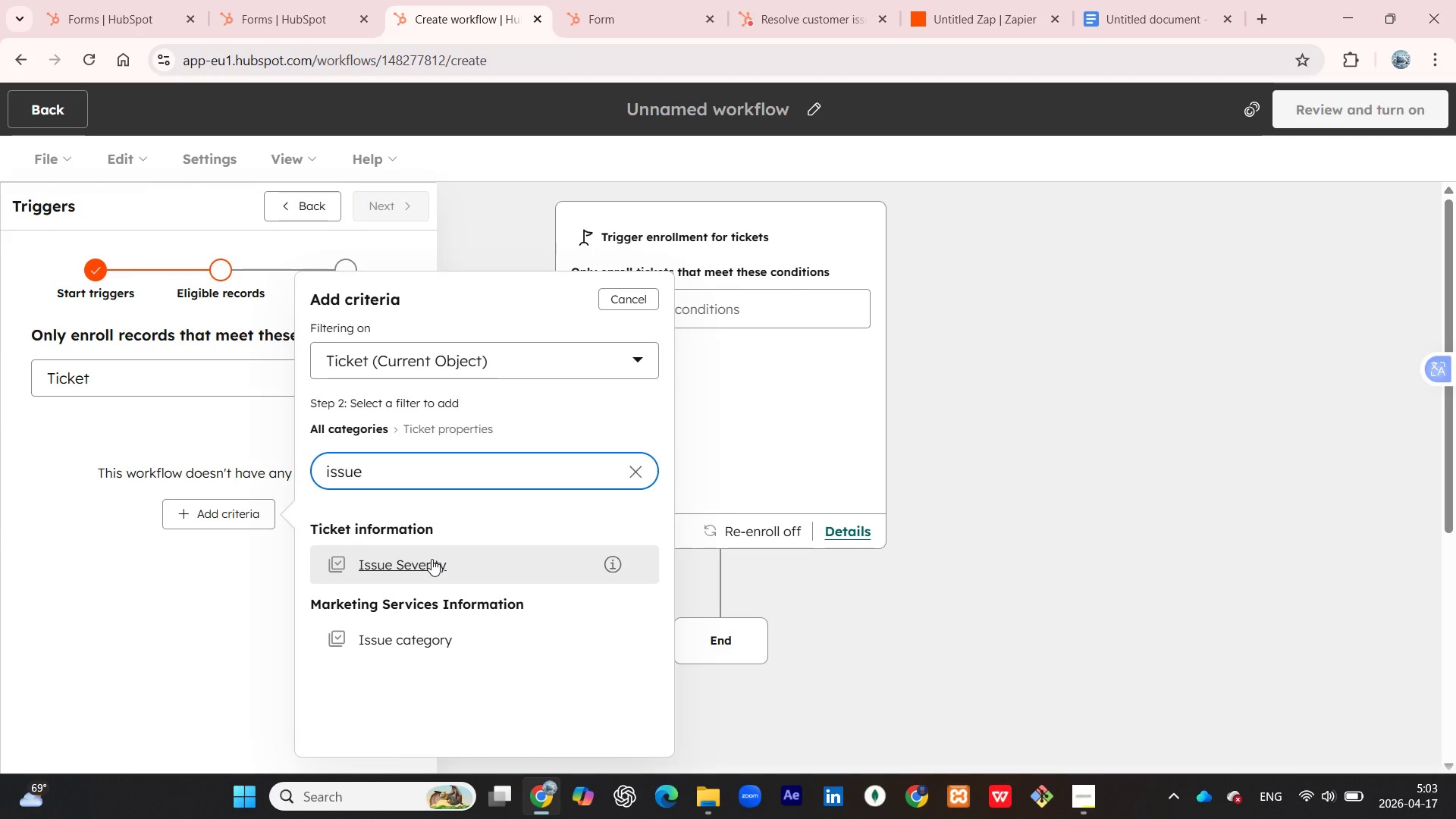 
wait(5.11)
 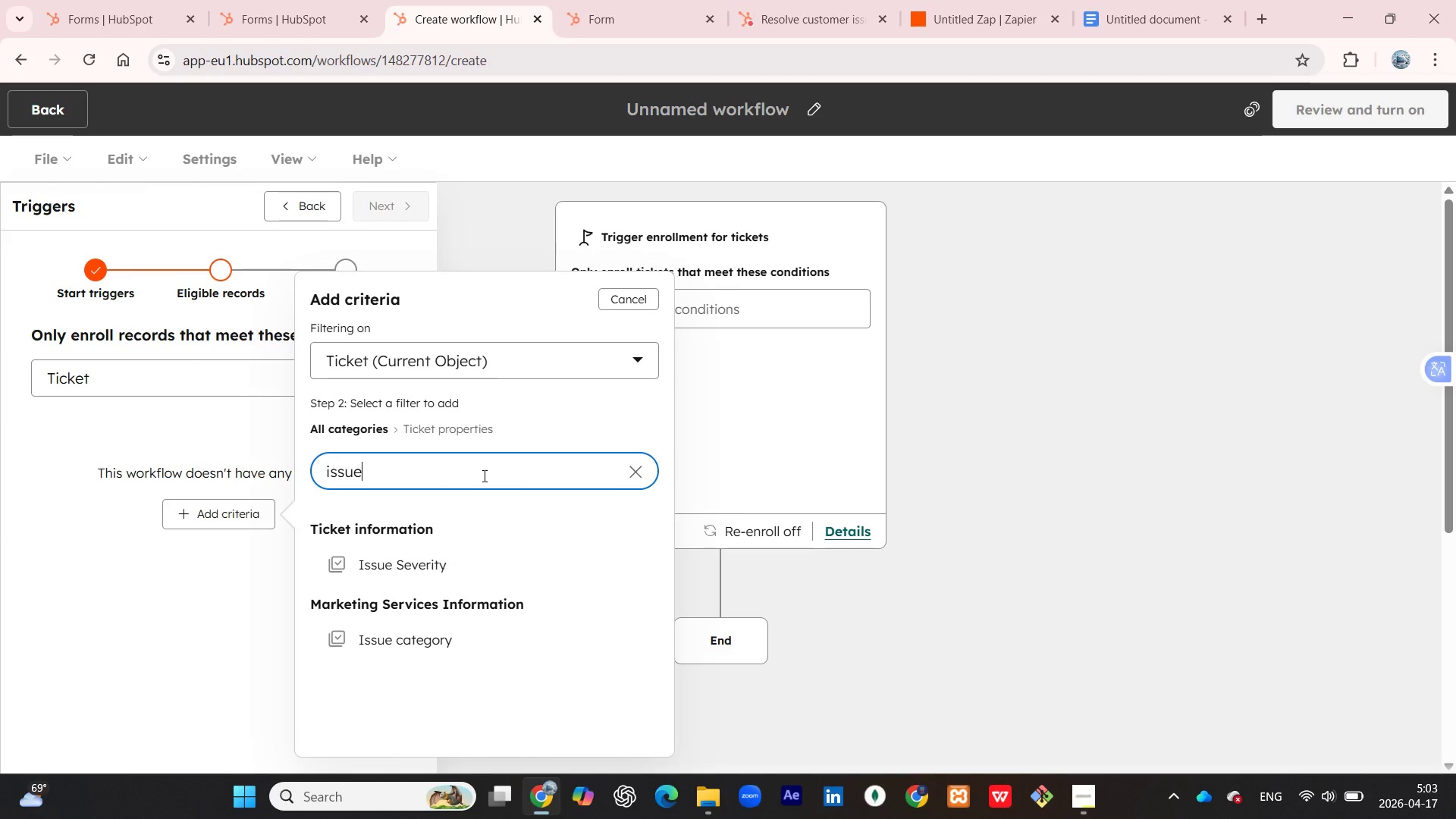 
left_click([431, 559])
 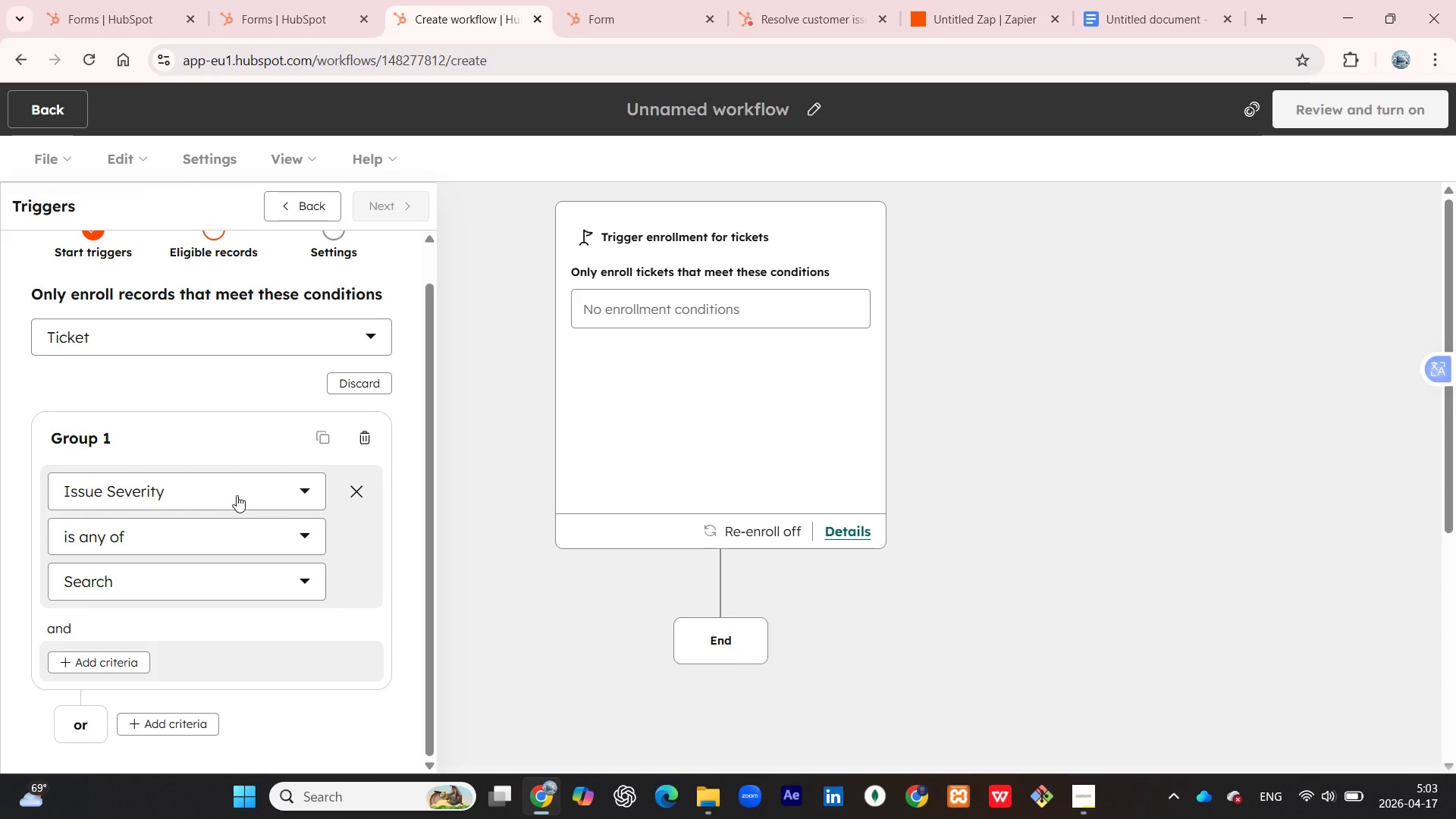 
wait(6.41)
 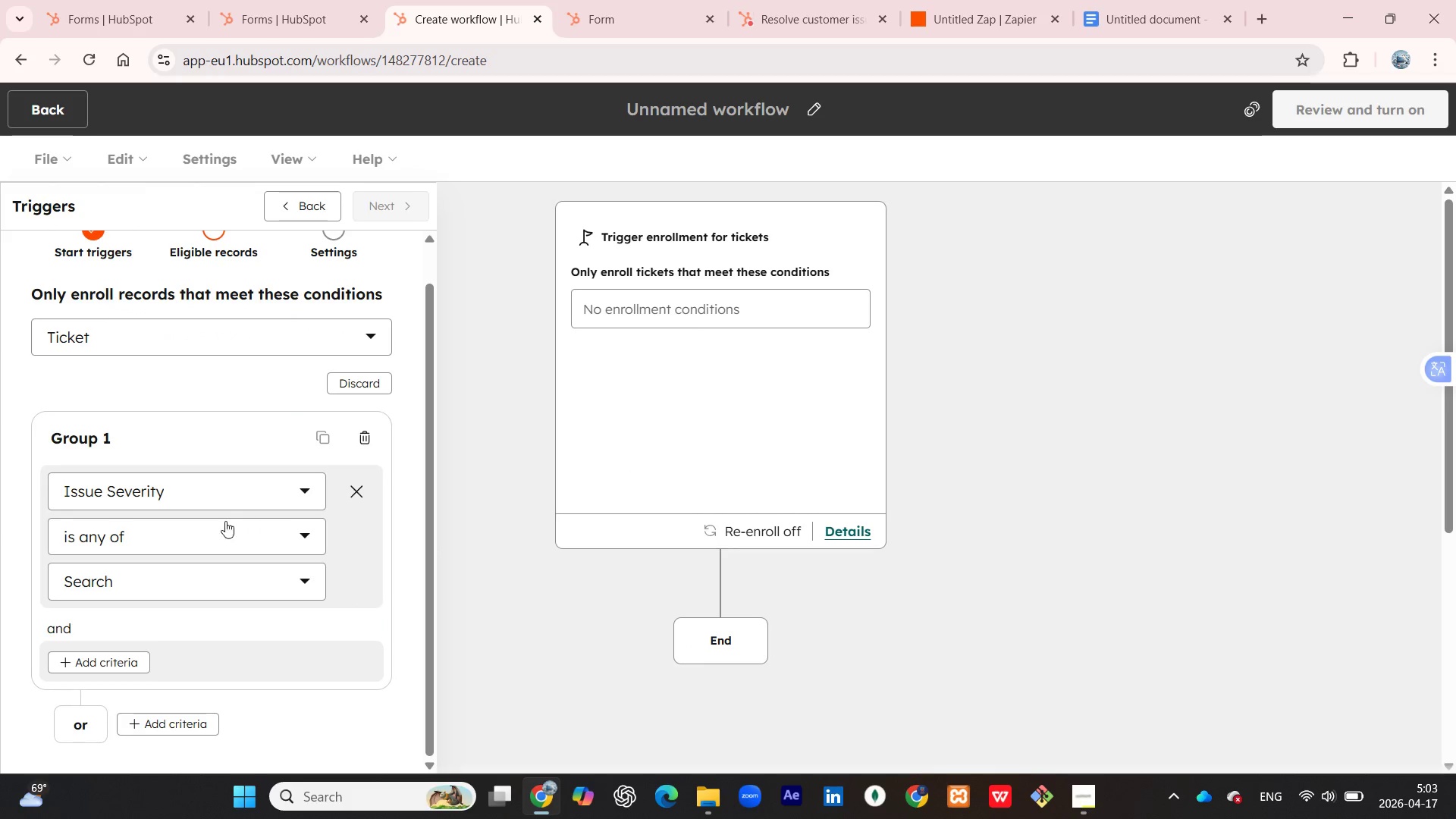 
left_click([202, 534])
 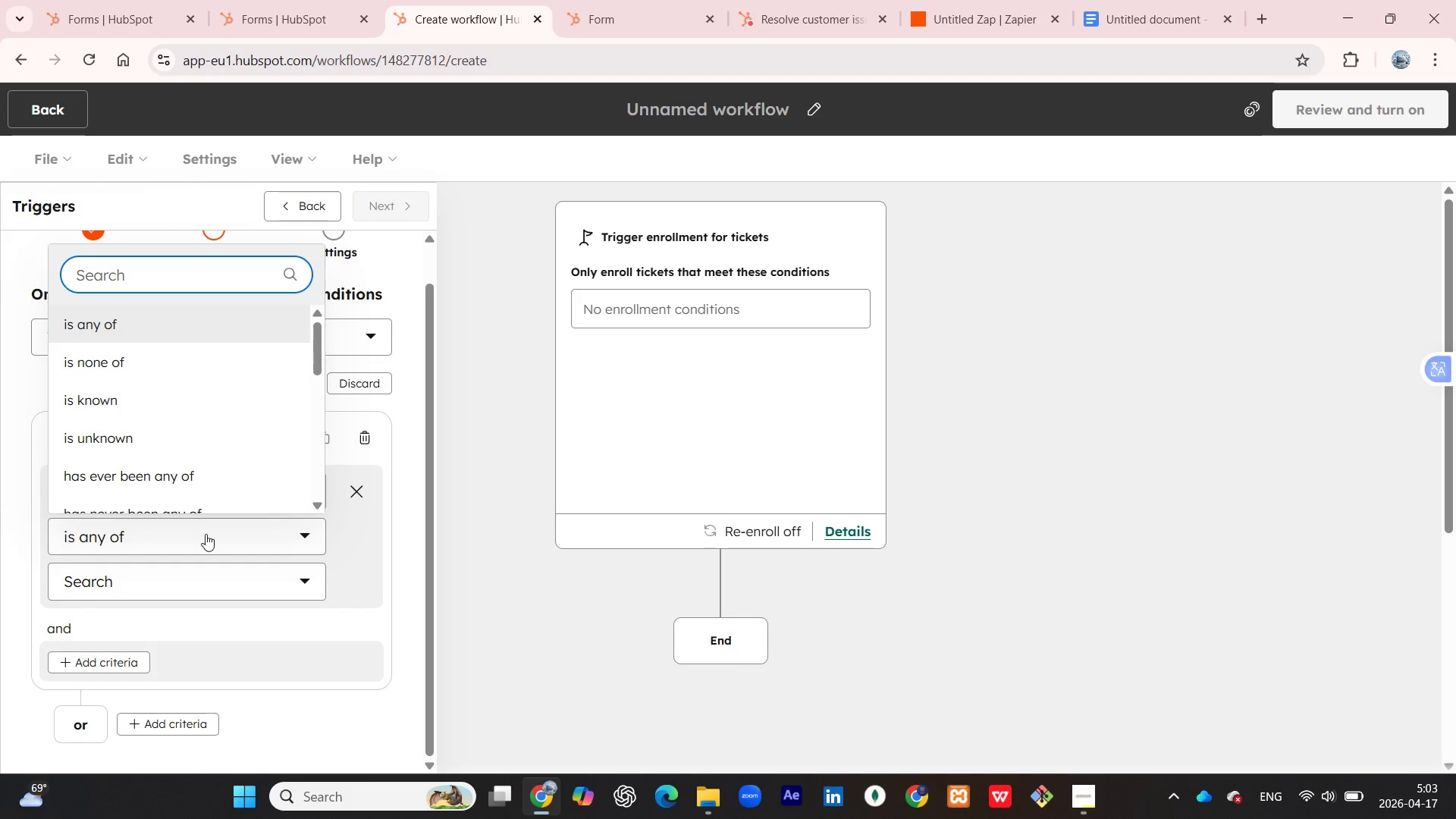 
scroll: coordinate [192, 441], scroll_direction: down, amount: 8.0
 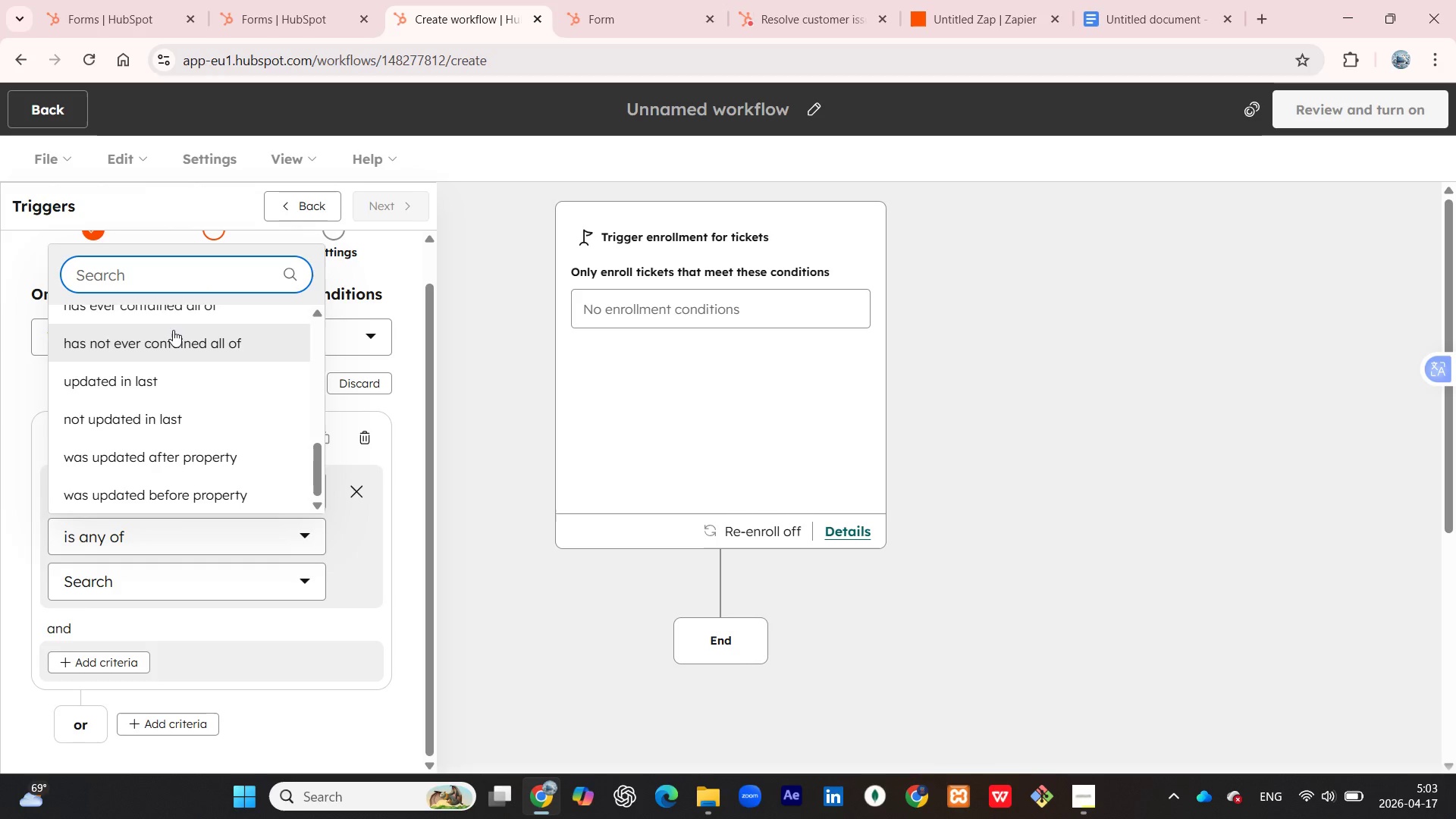 
type(emer)
 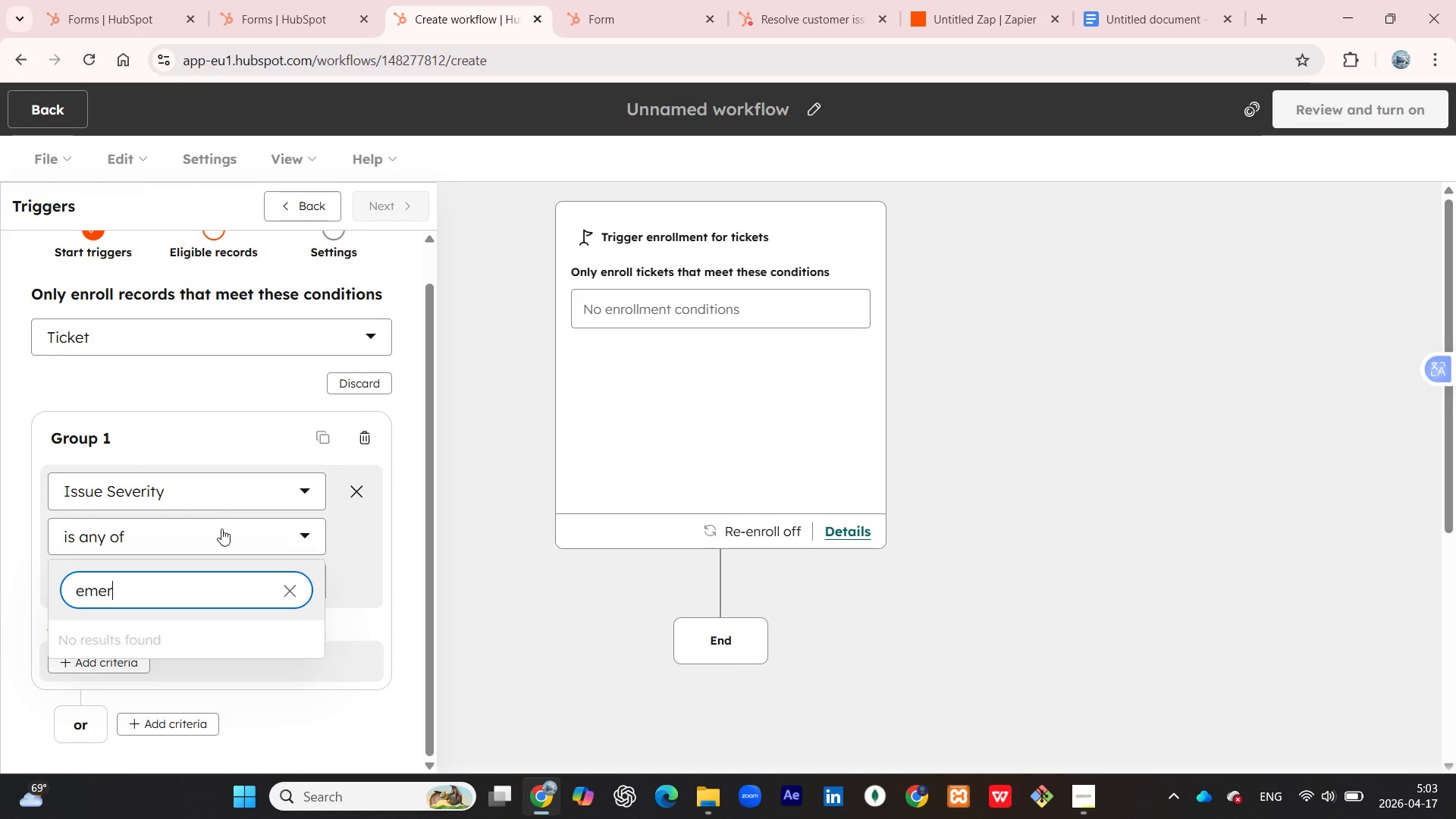 
wait(9.73)
 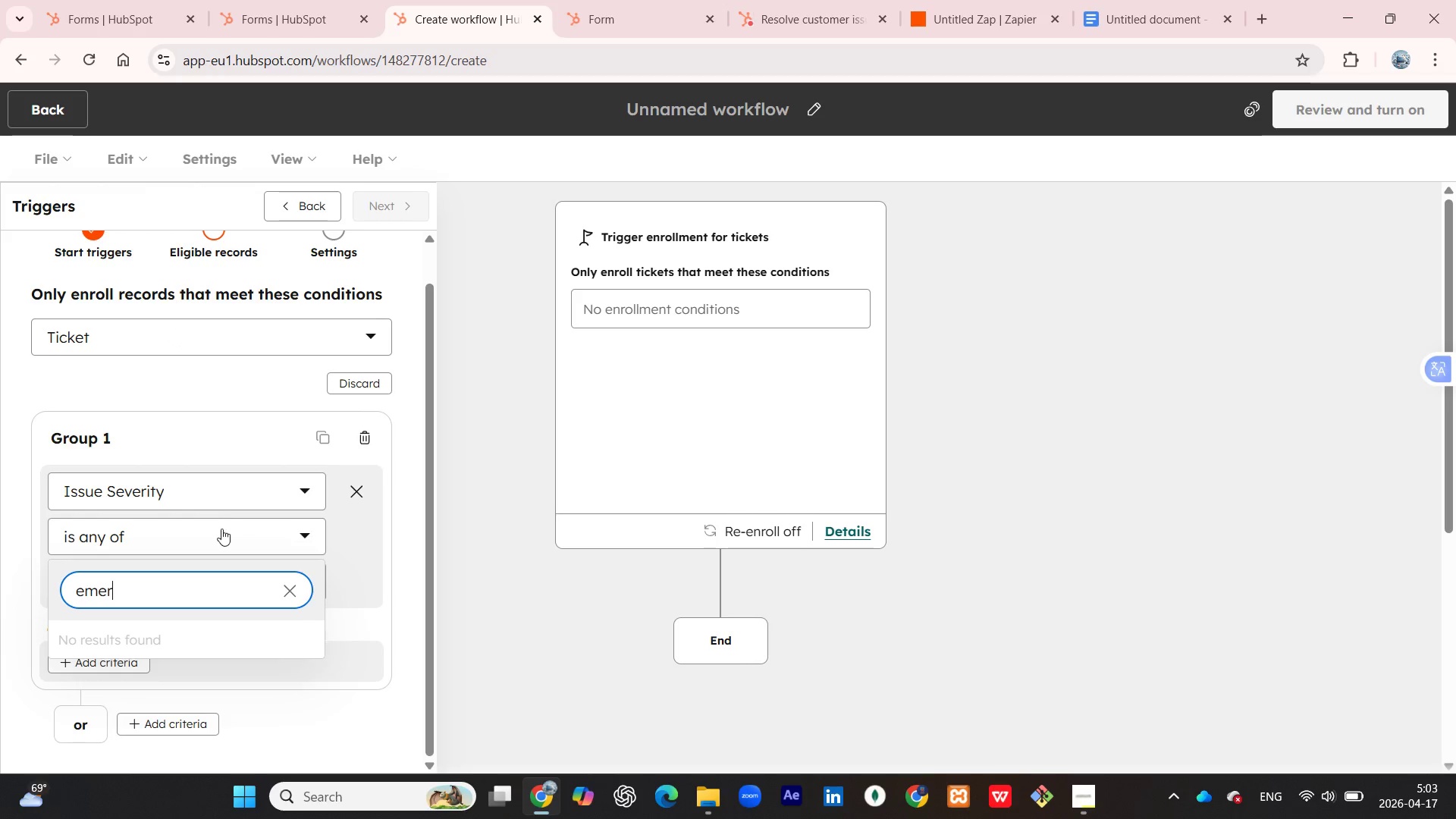 
key(Backspace)
 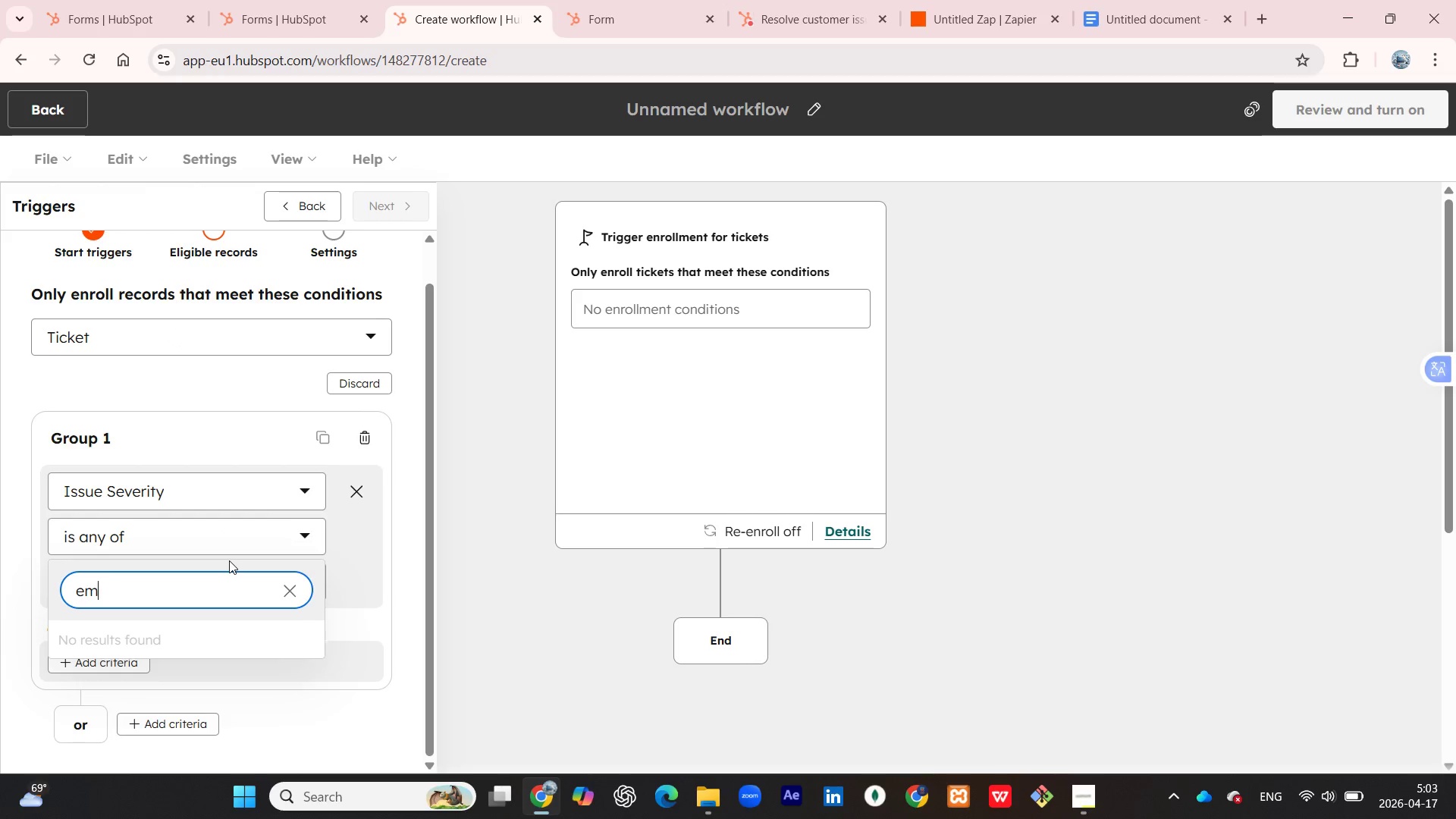 
key(Backspace)
 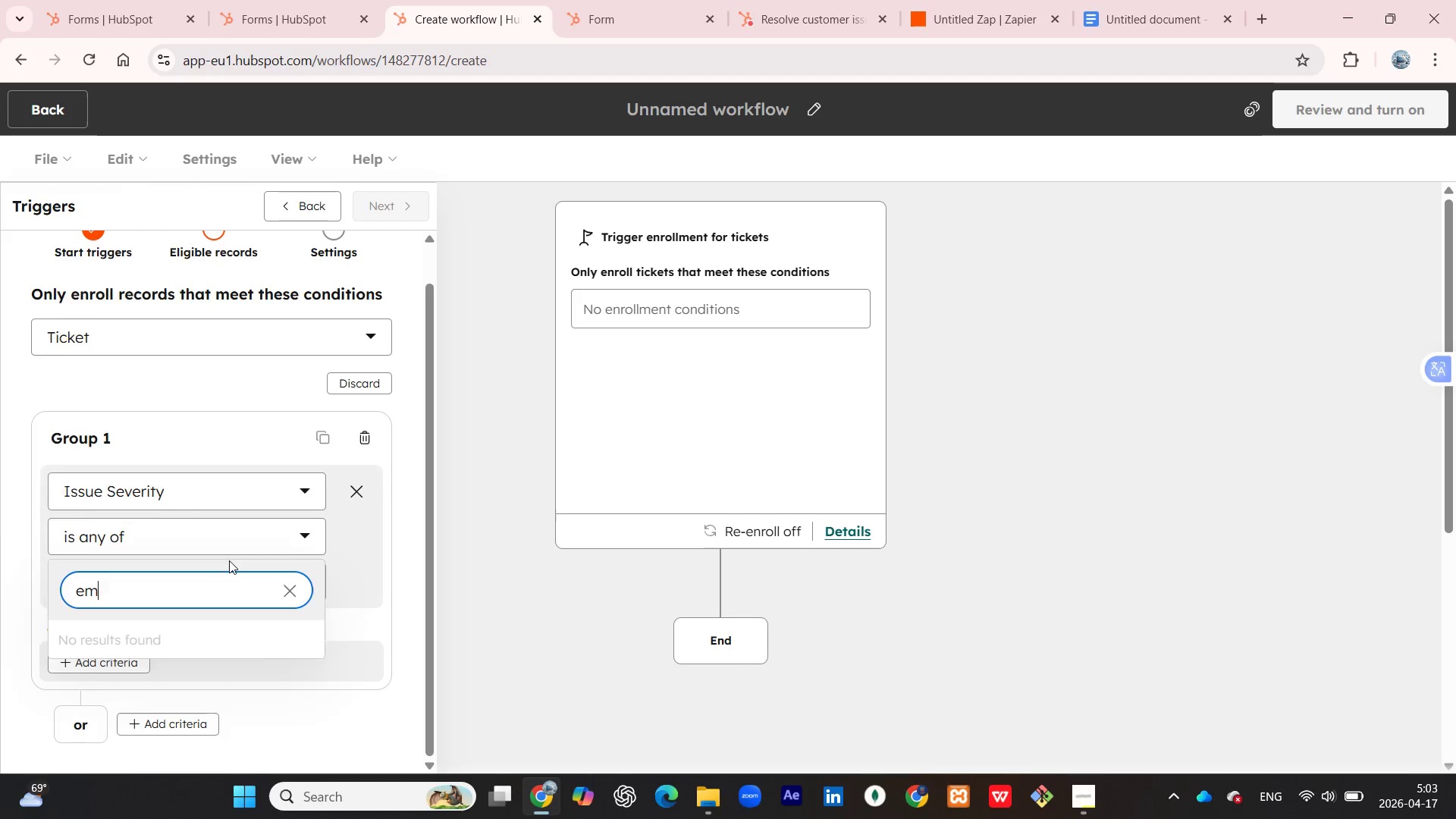 
key(Backspace)
 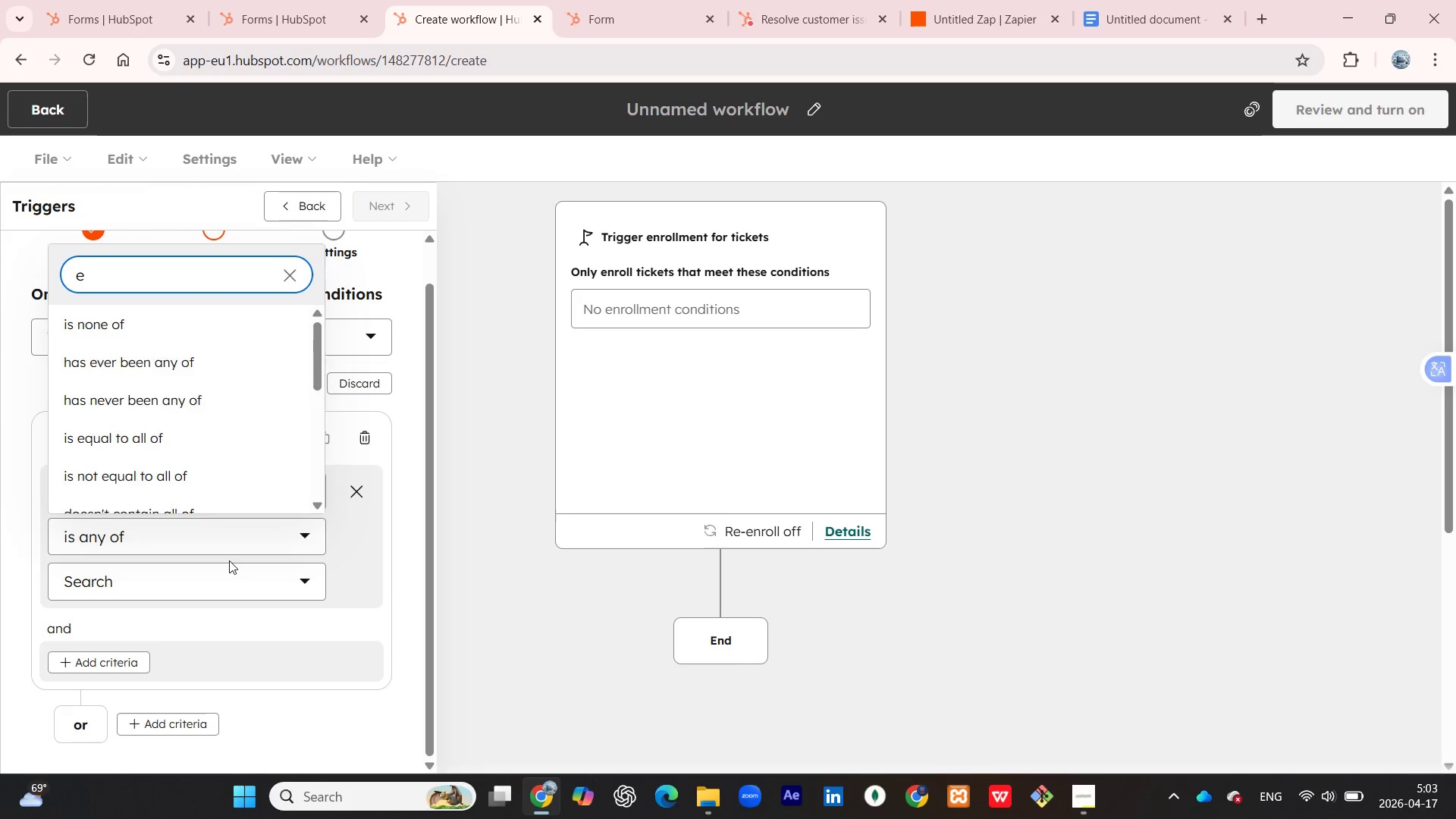 
key(Backspace)
 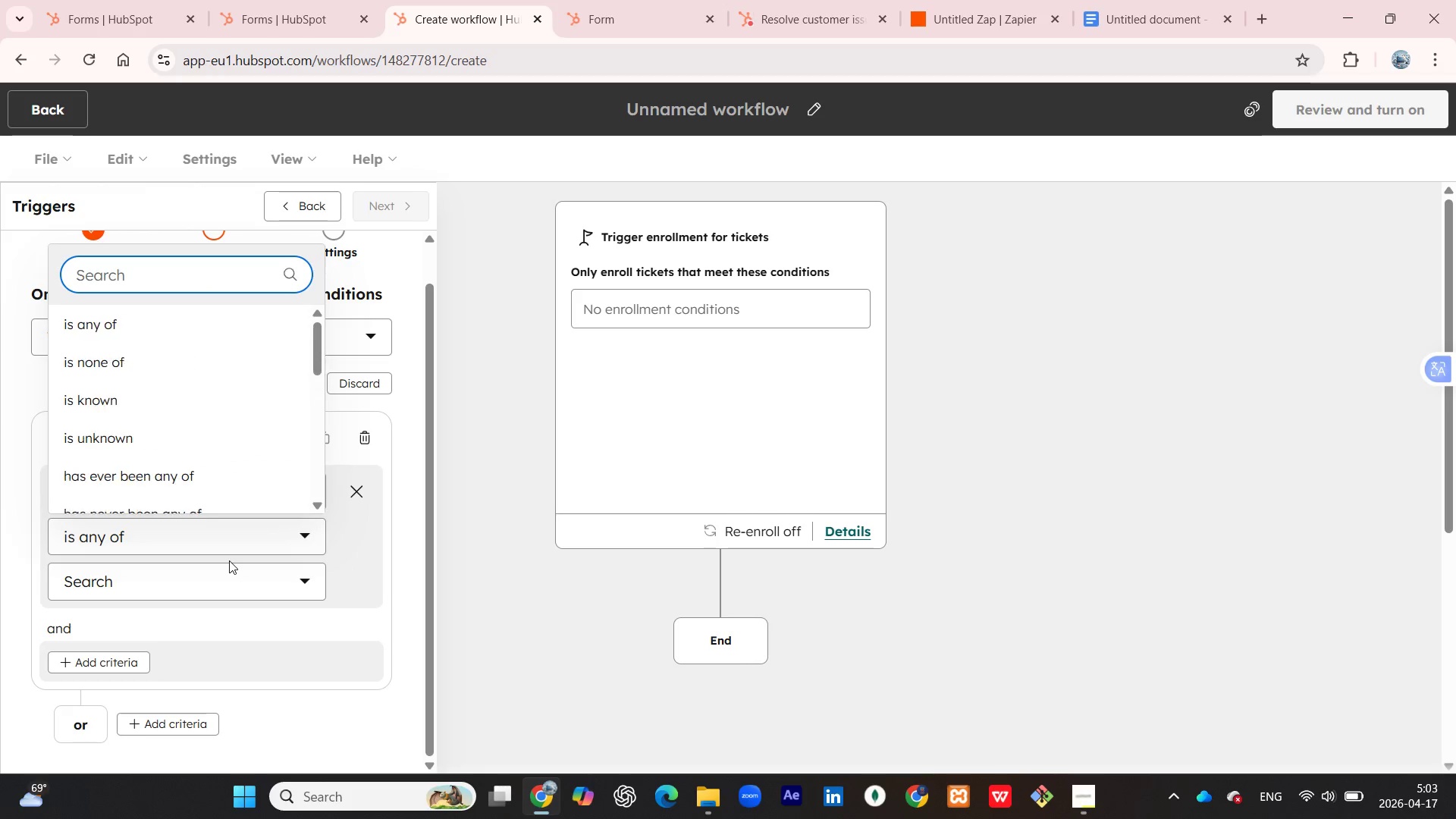 
key(Backspace)
 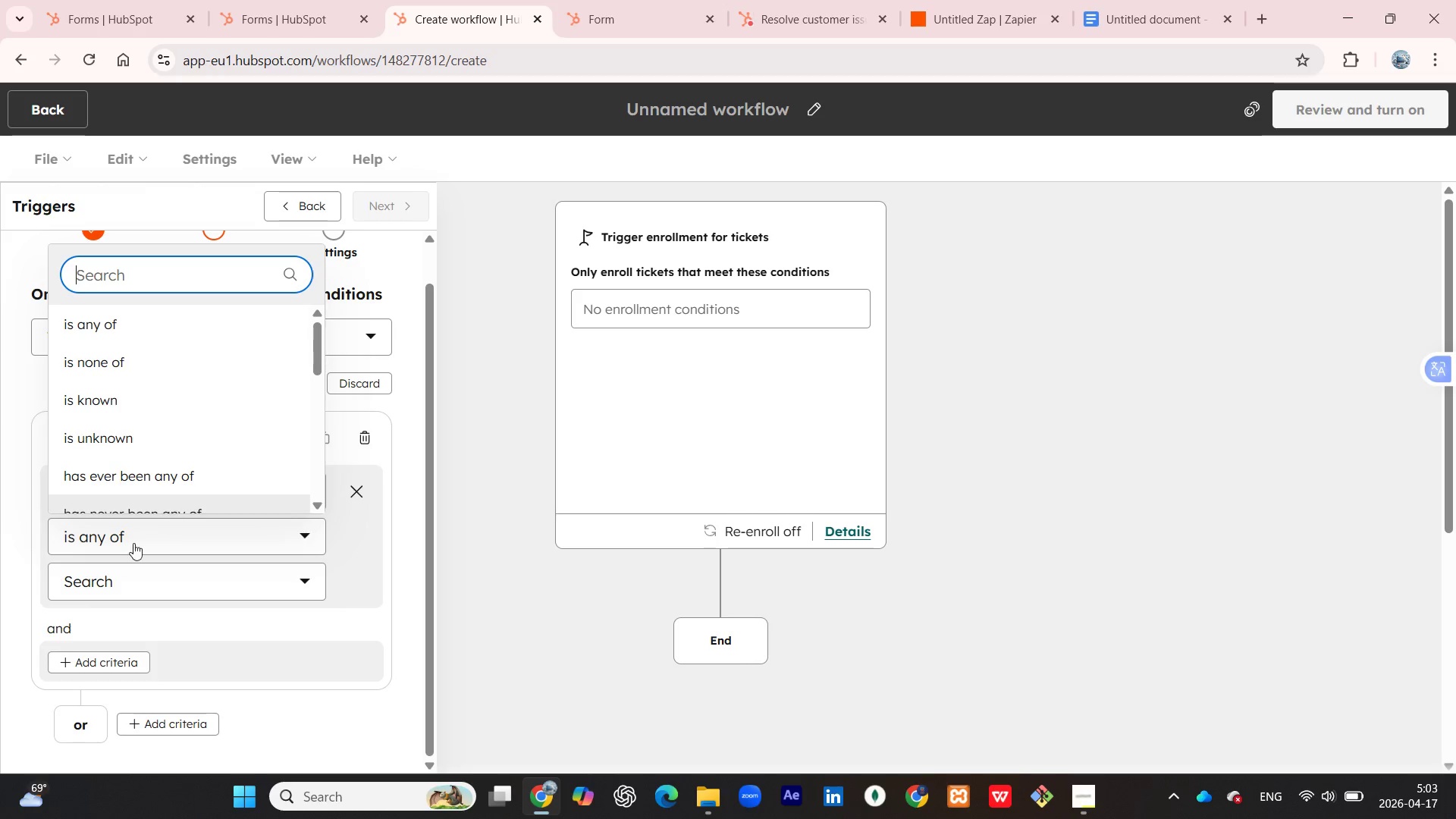 
scroll: coordinate [163, 371], scroll_direction: down, amount: 5.0
 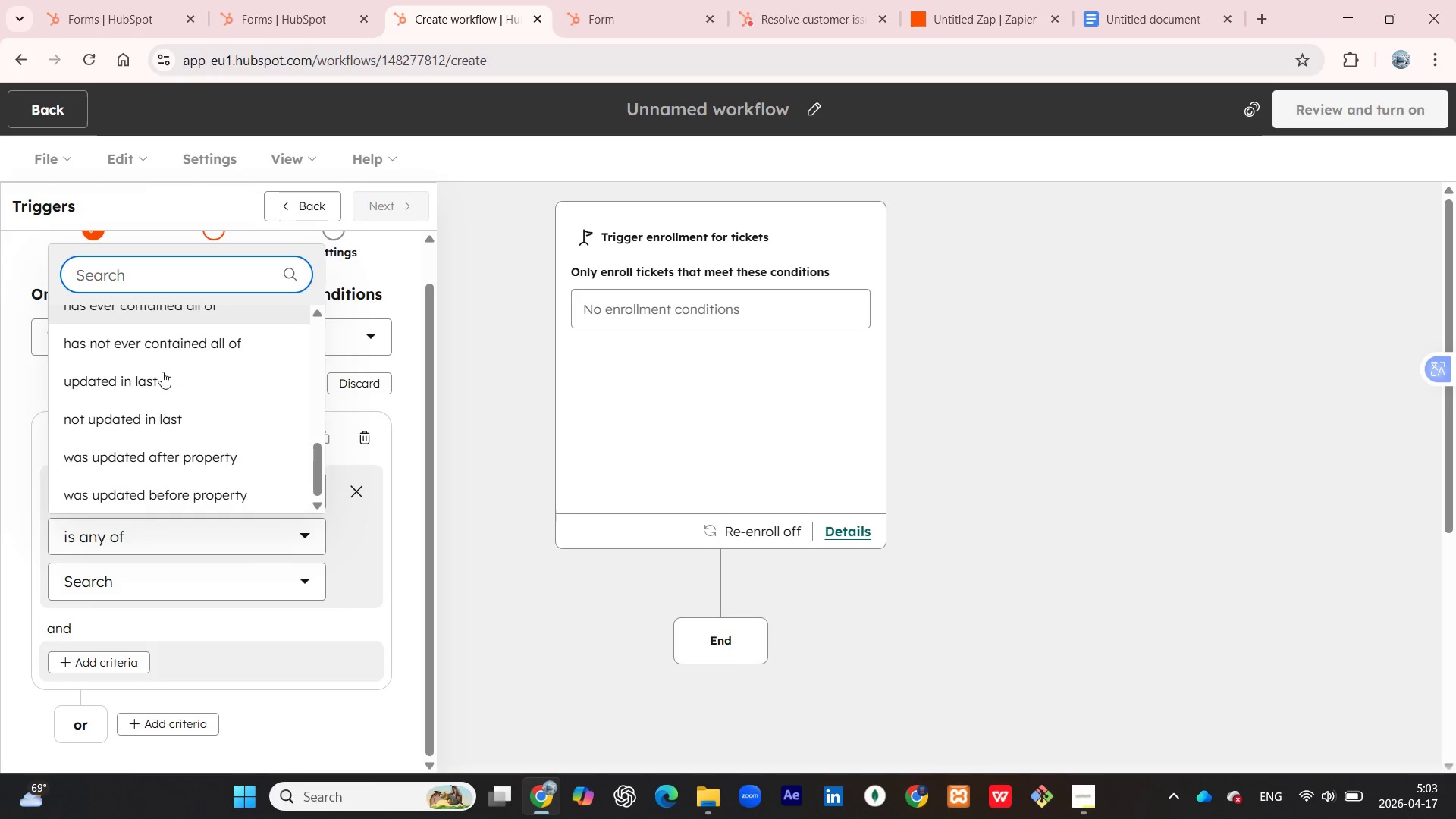 
scroll: coordinate [166, 456], scroll_direction: up, amount: 8.0
 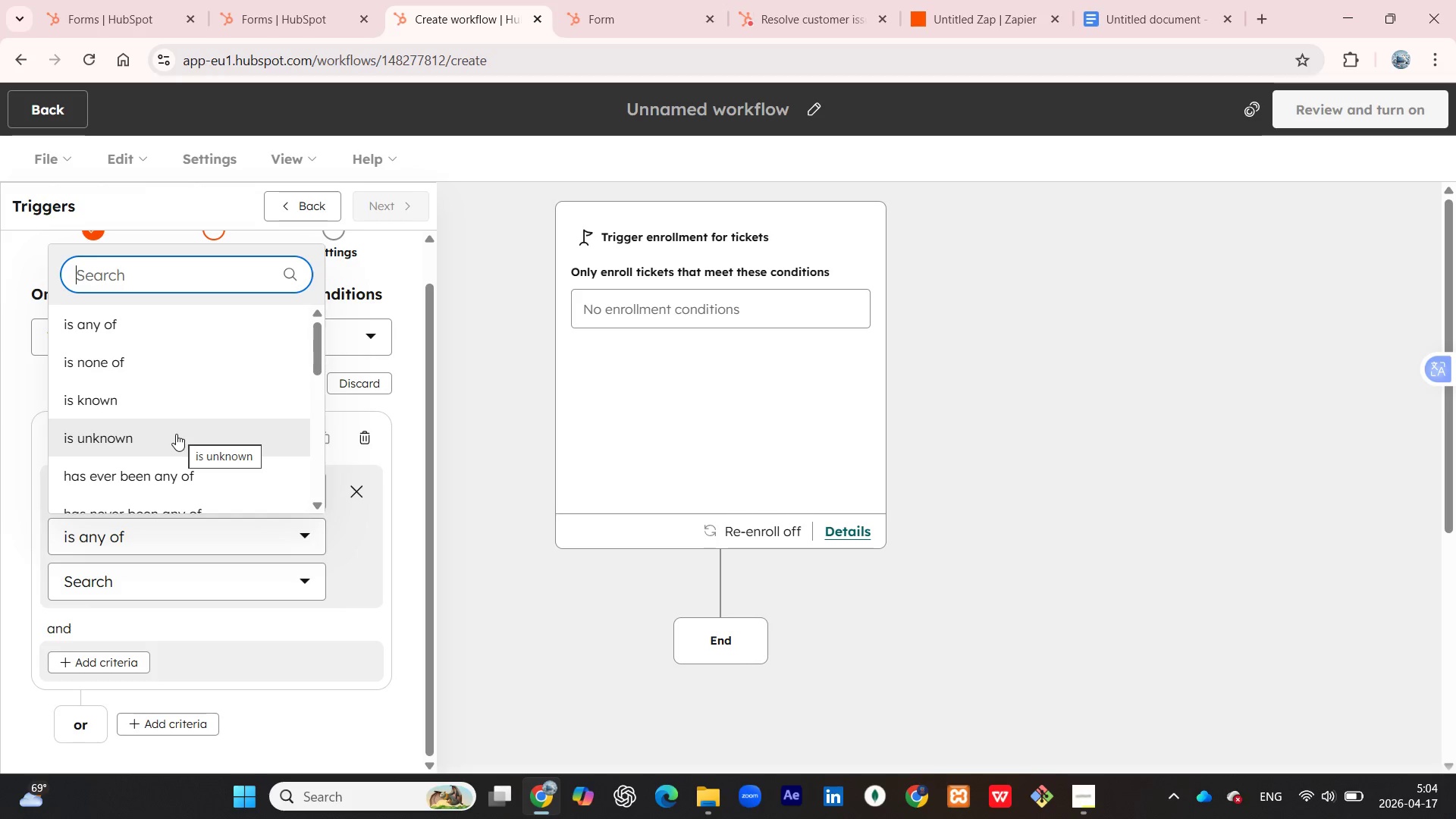 
wait(37.0)
 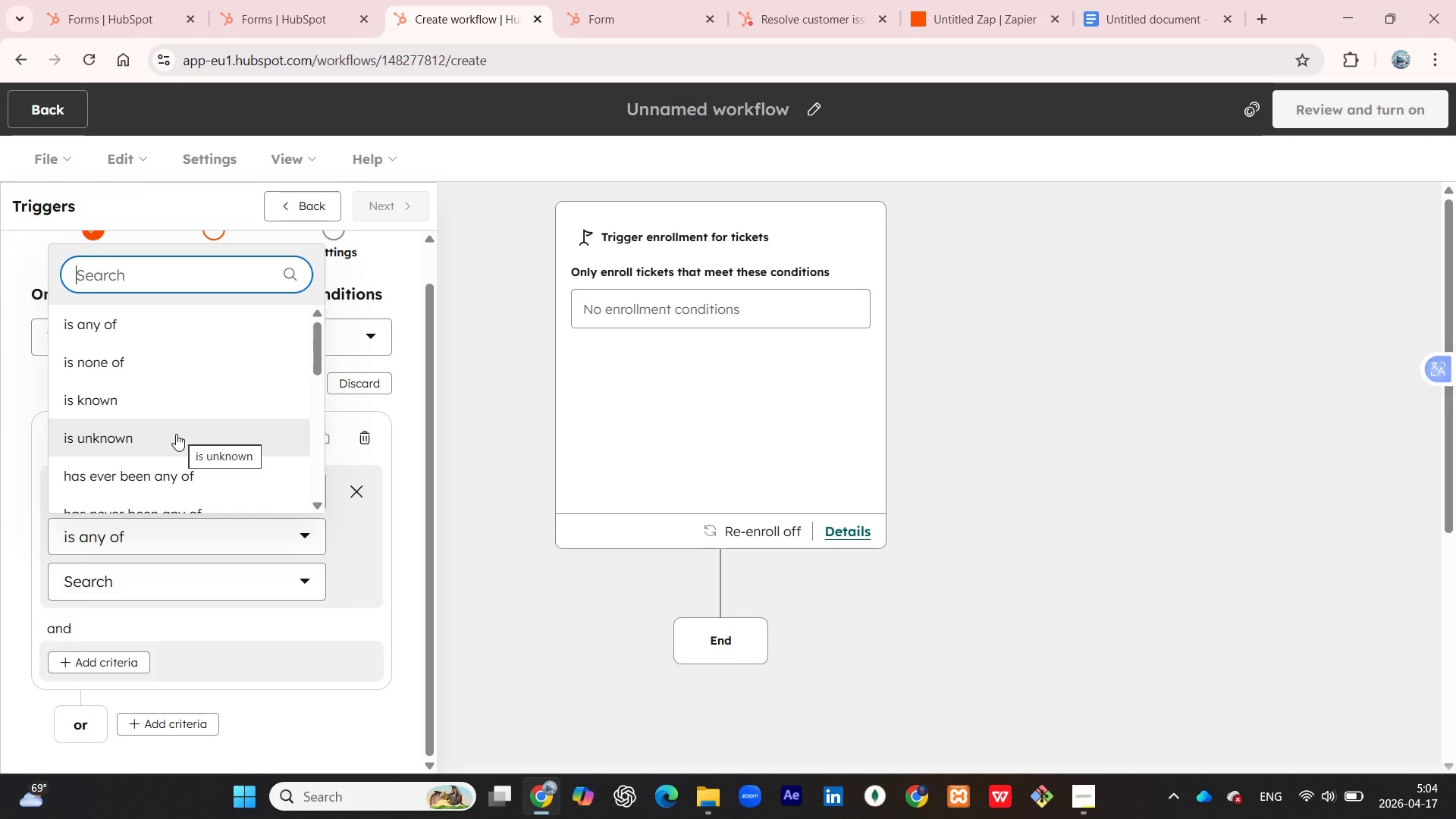 
mouse_move([220, 471])
 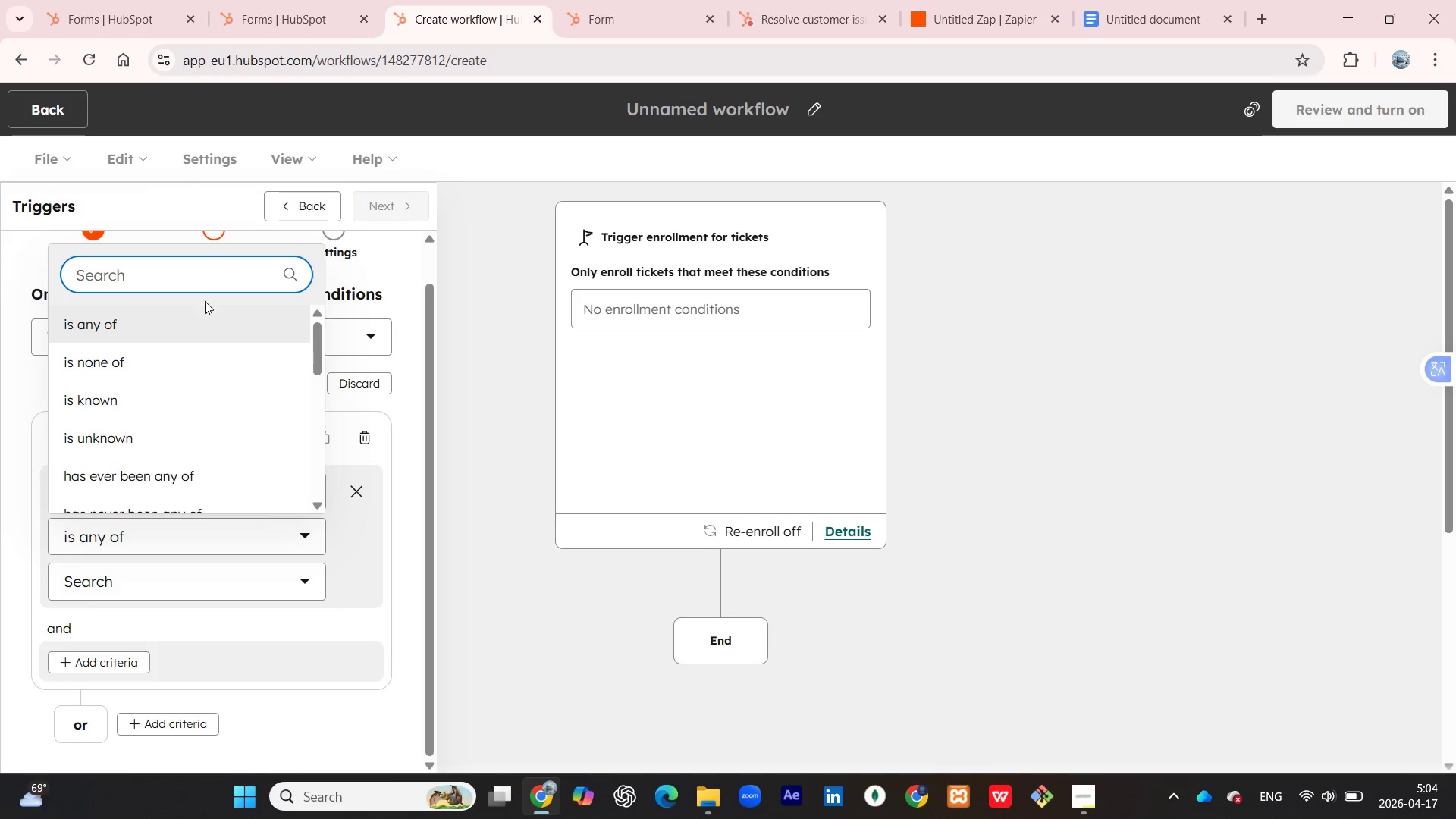 
wait(7.49)
 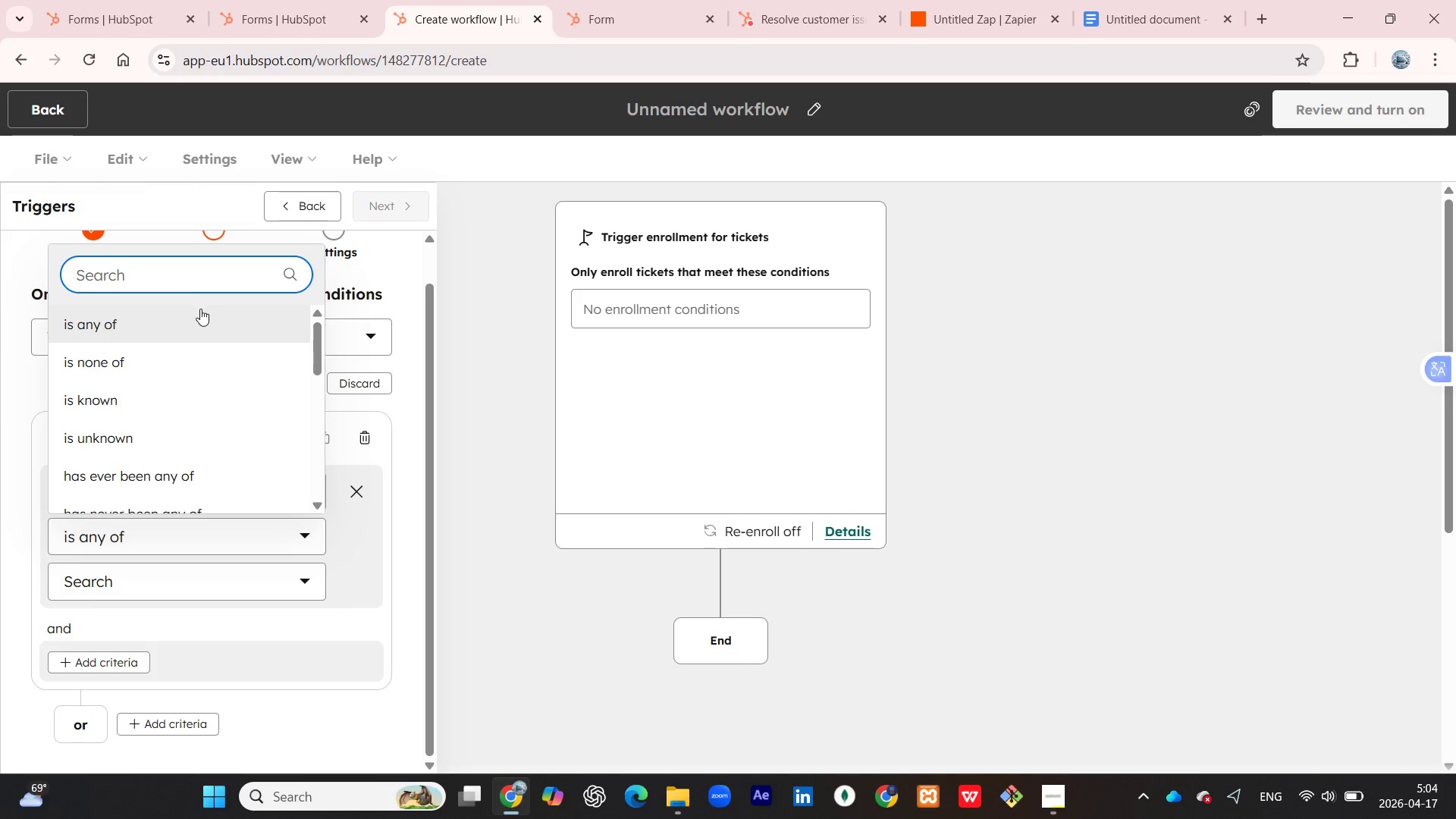 
type(Emergency)
 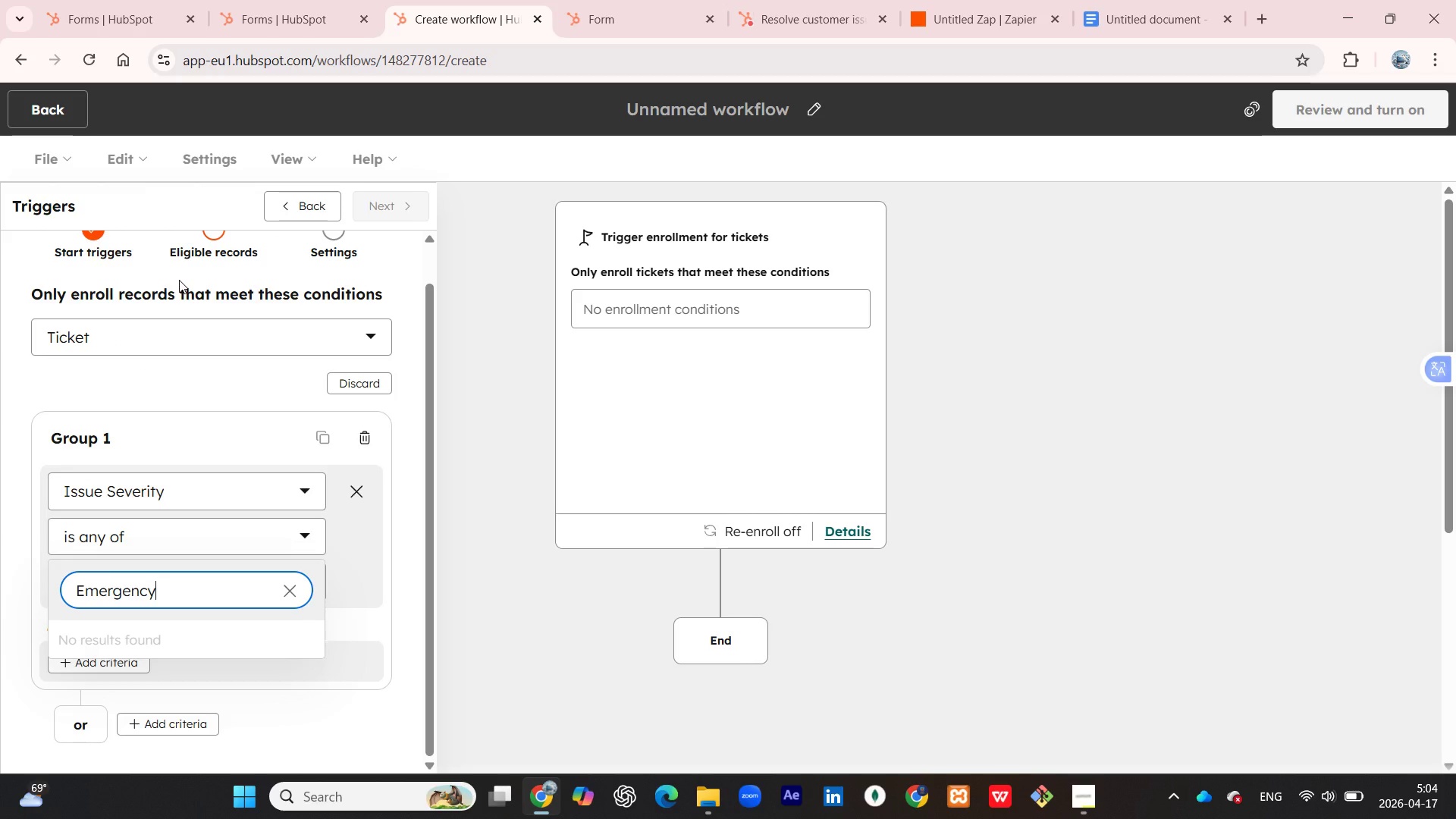 
key(Enter)
 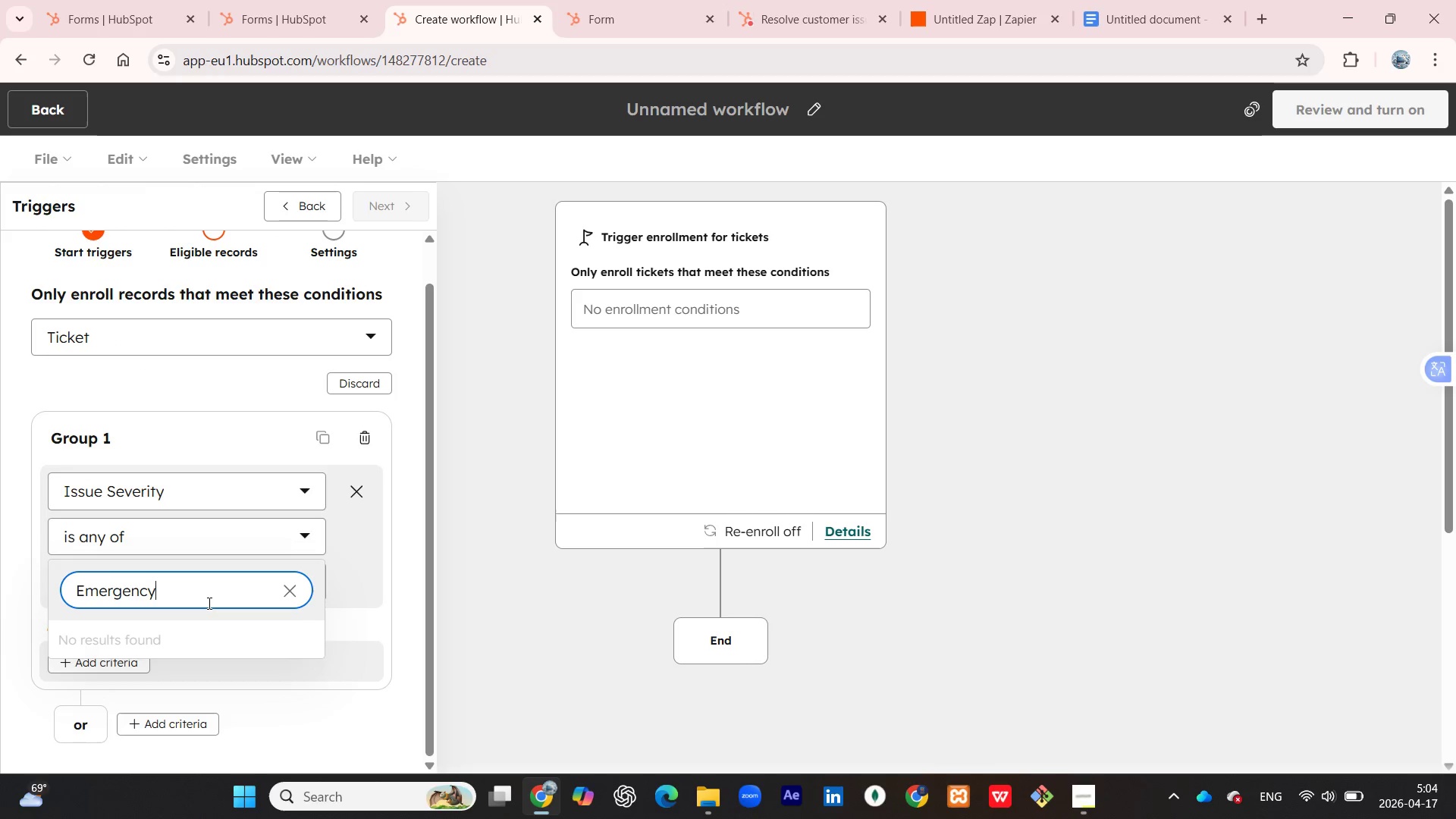 
scroll: coordinate [200, 593], scroll_direction: down, amount: 1.0
 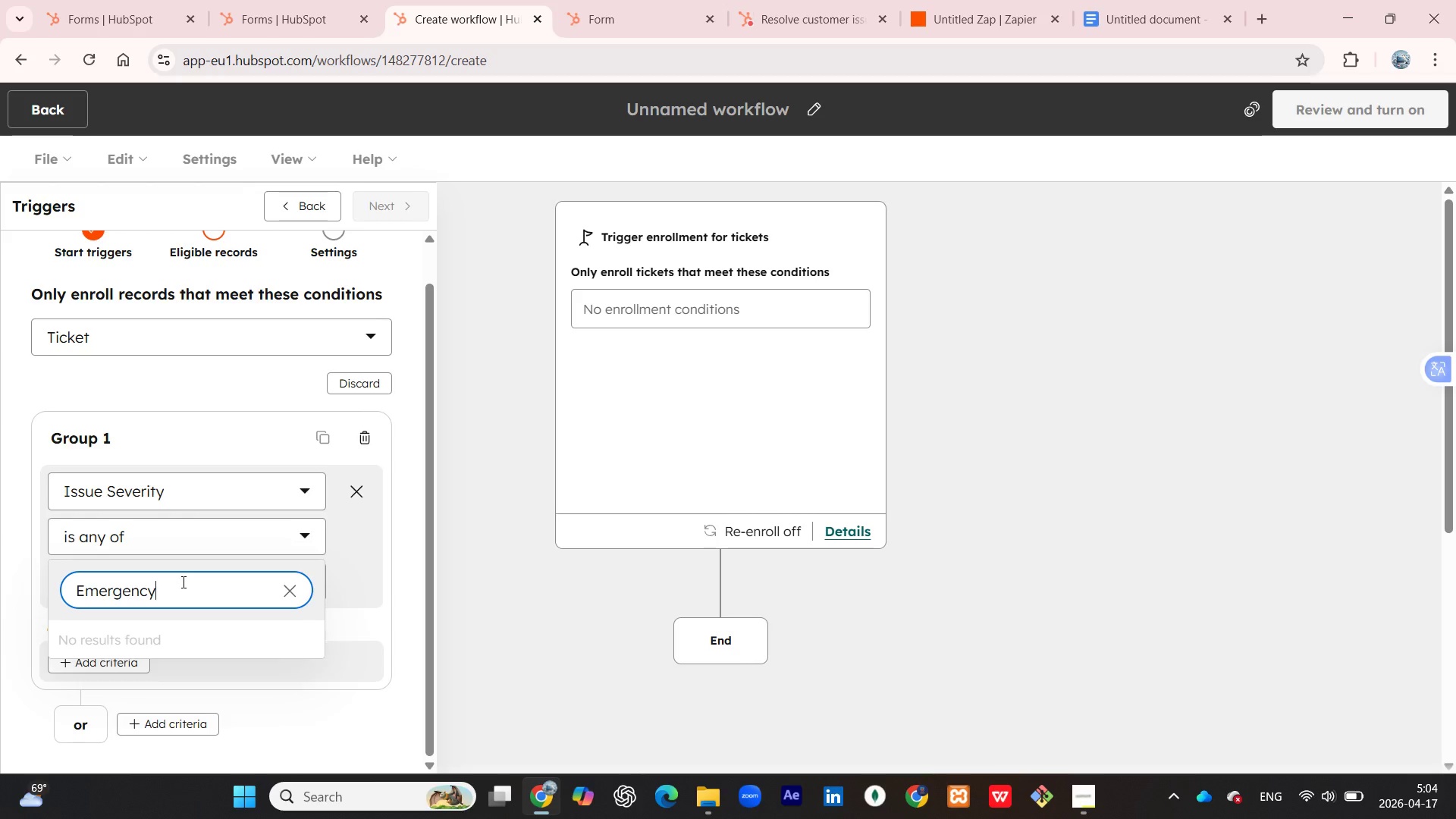 
left_click([182, 582])
 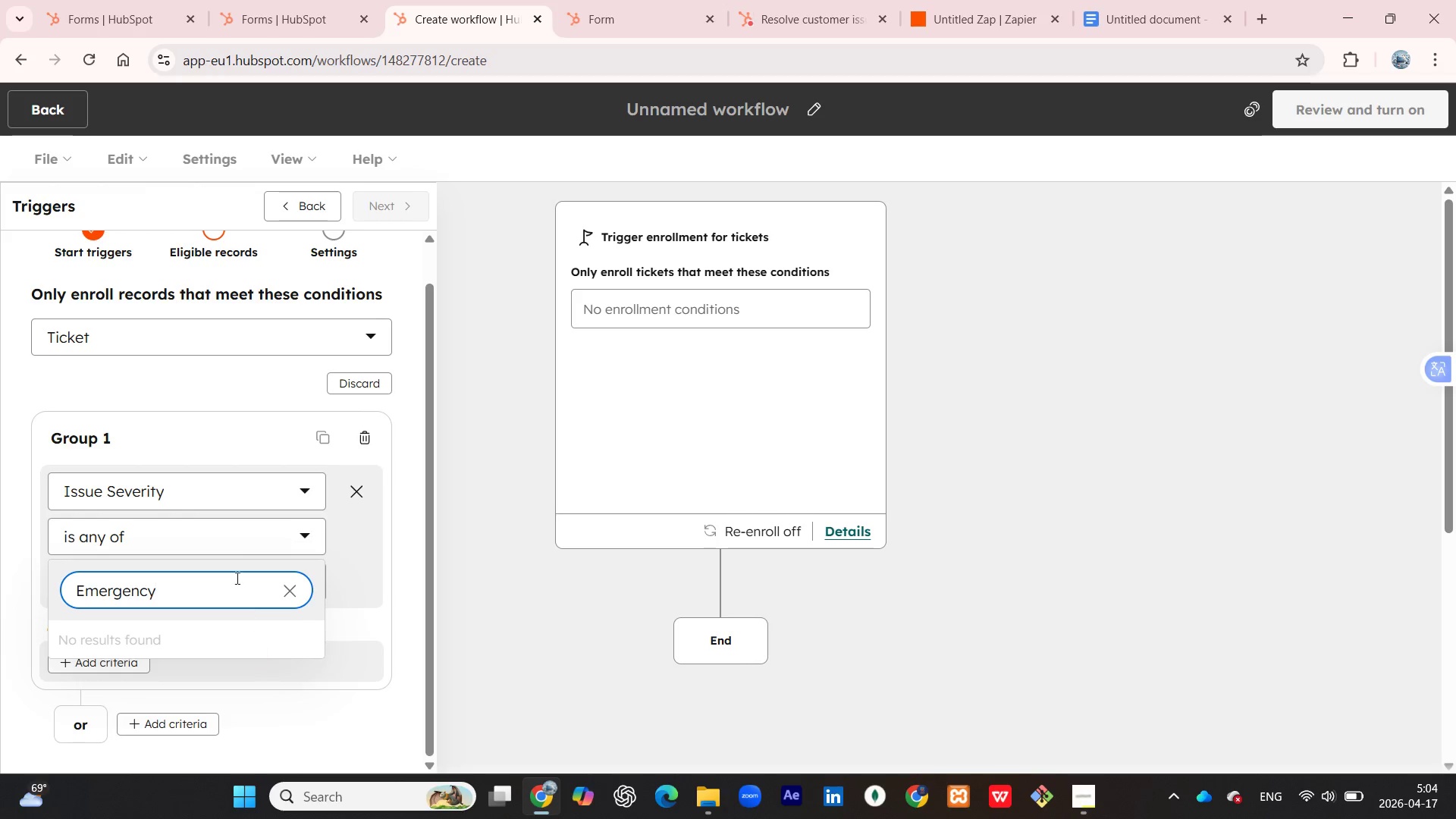 
left_click([208, 384])
 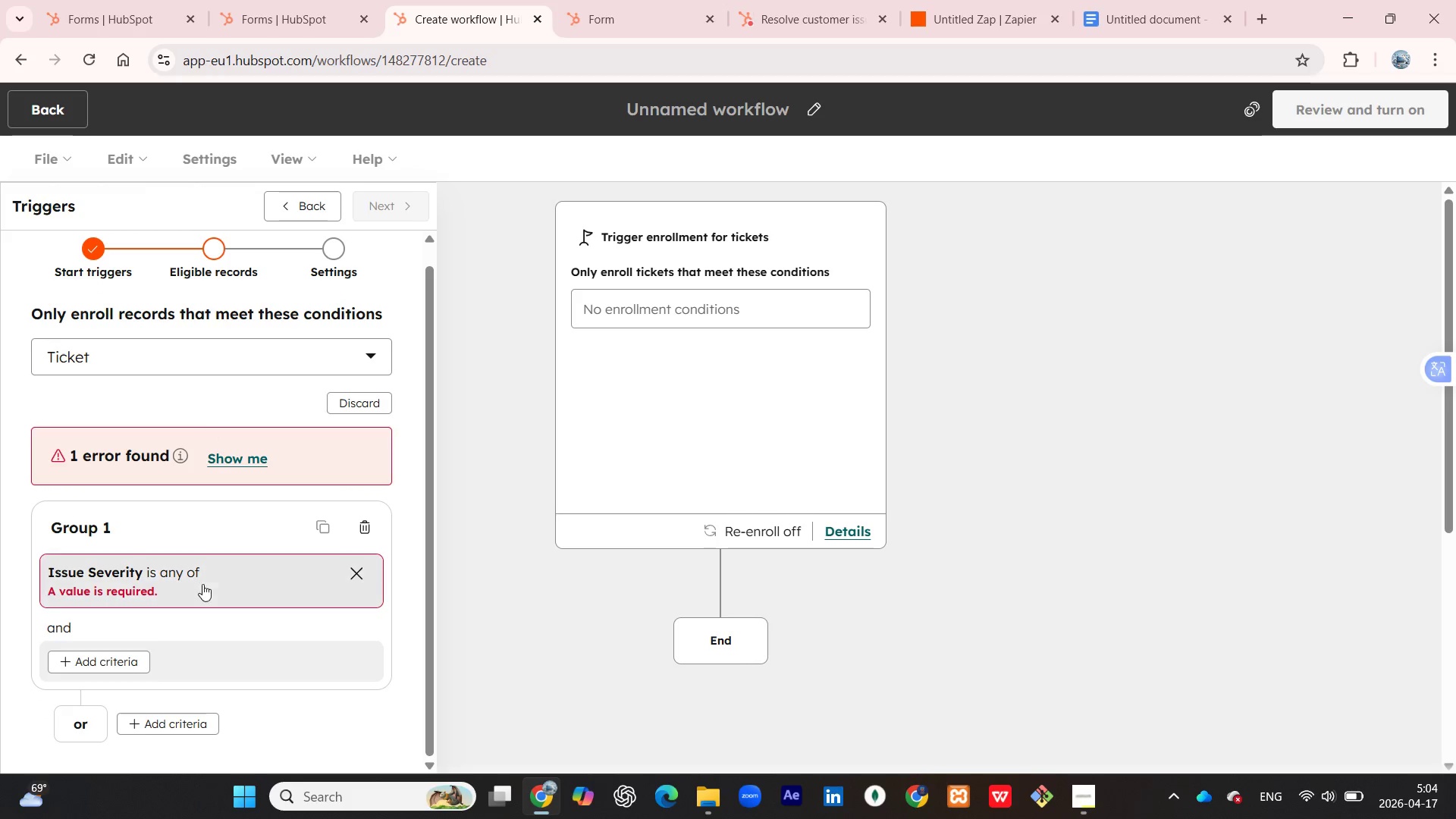 
scroll: coordinate [204, 573], scroll_direction: down, amount: 1.0
 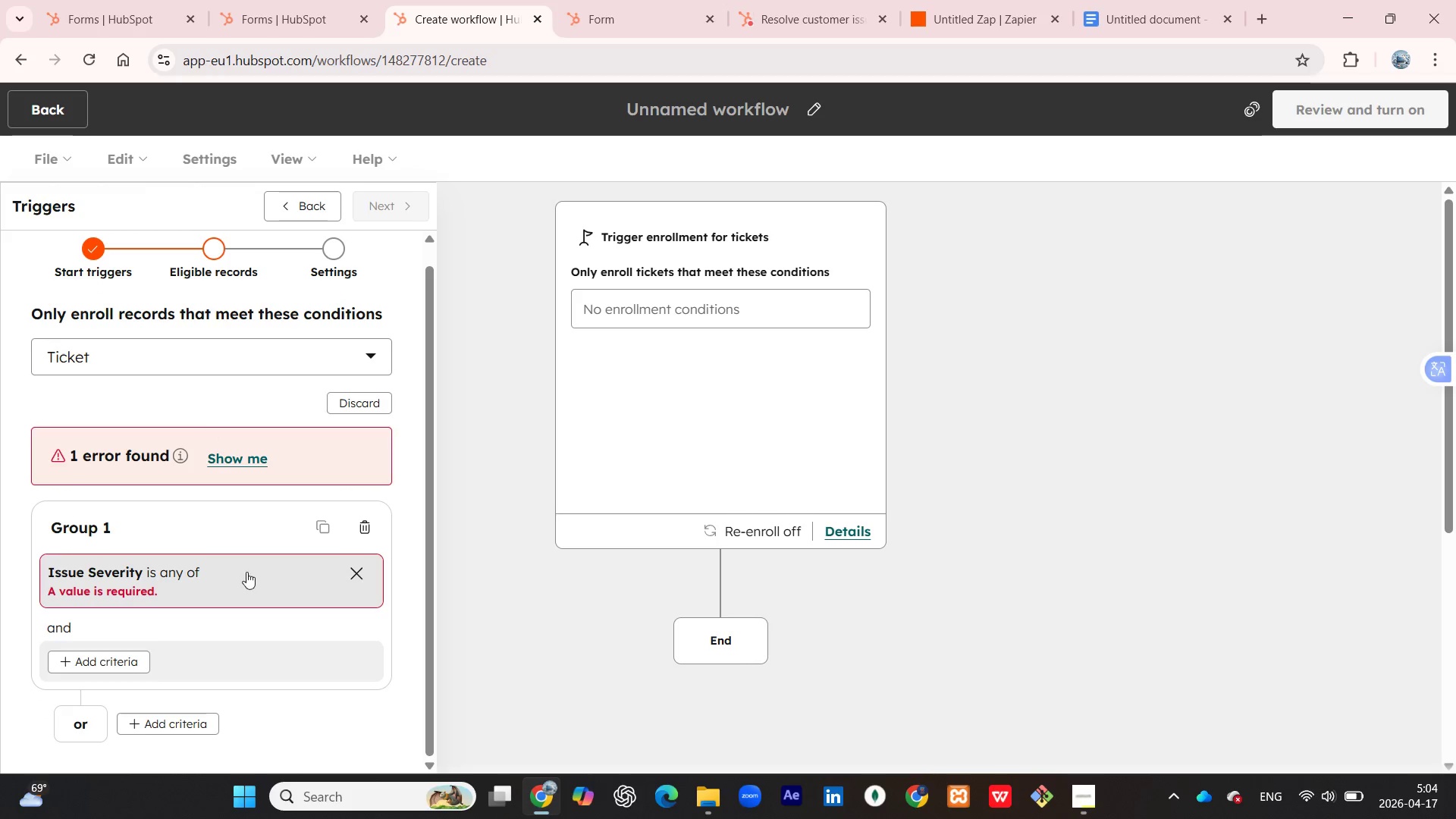 
left_click([246, 572])
 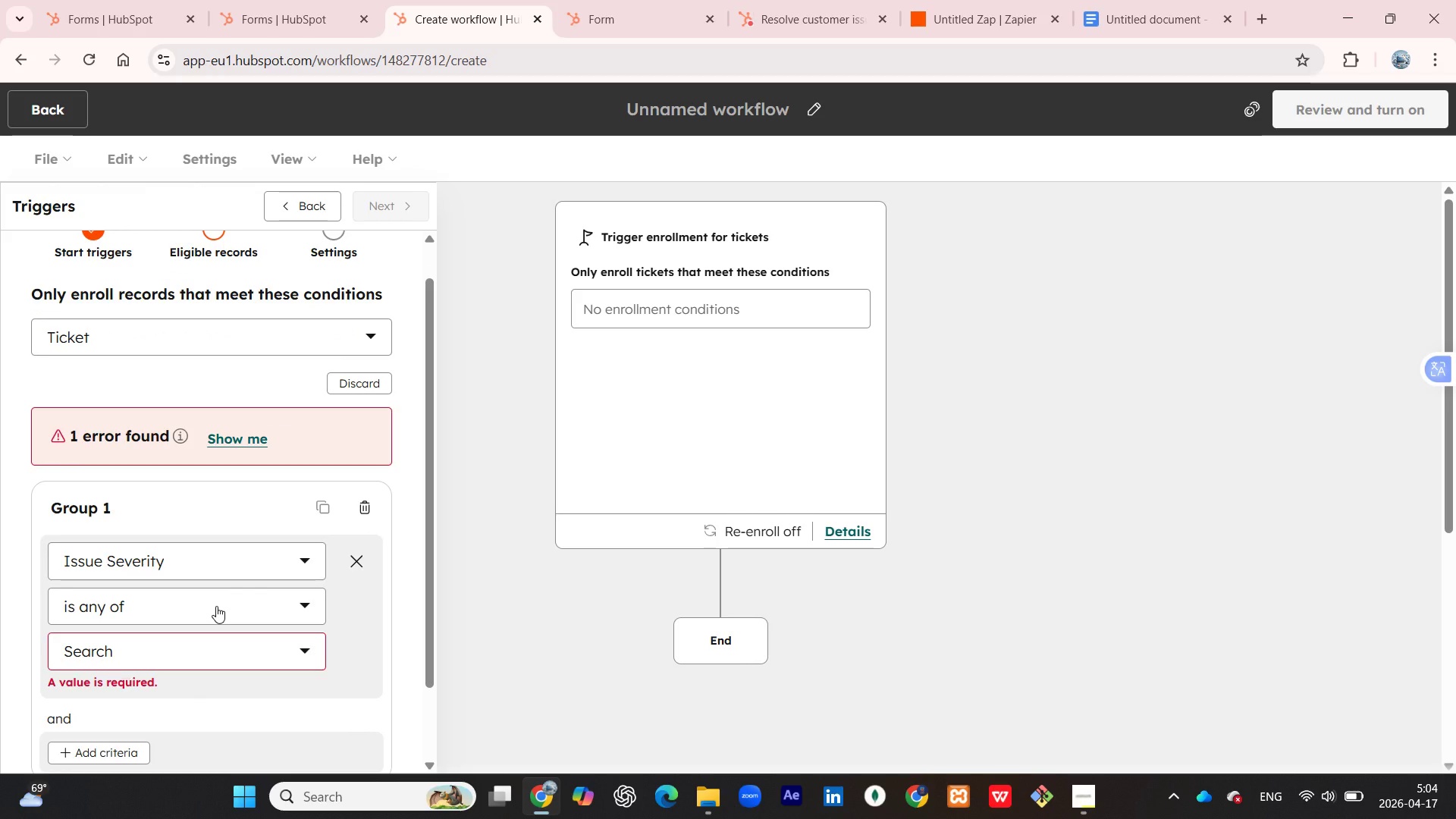 
left_click([216, 606])
 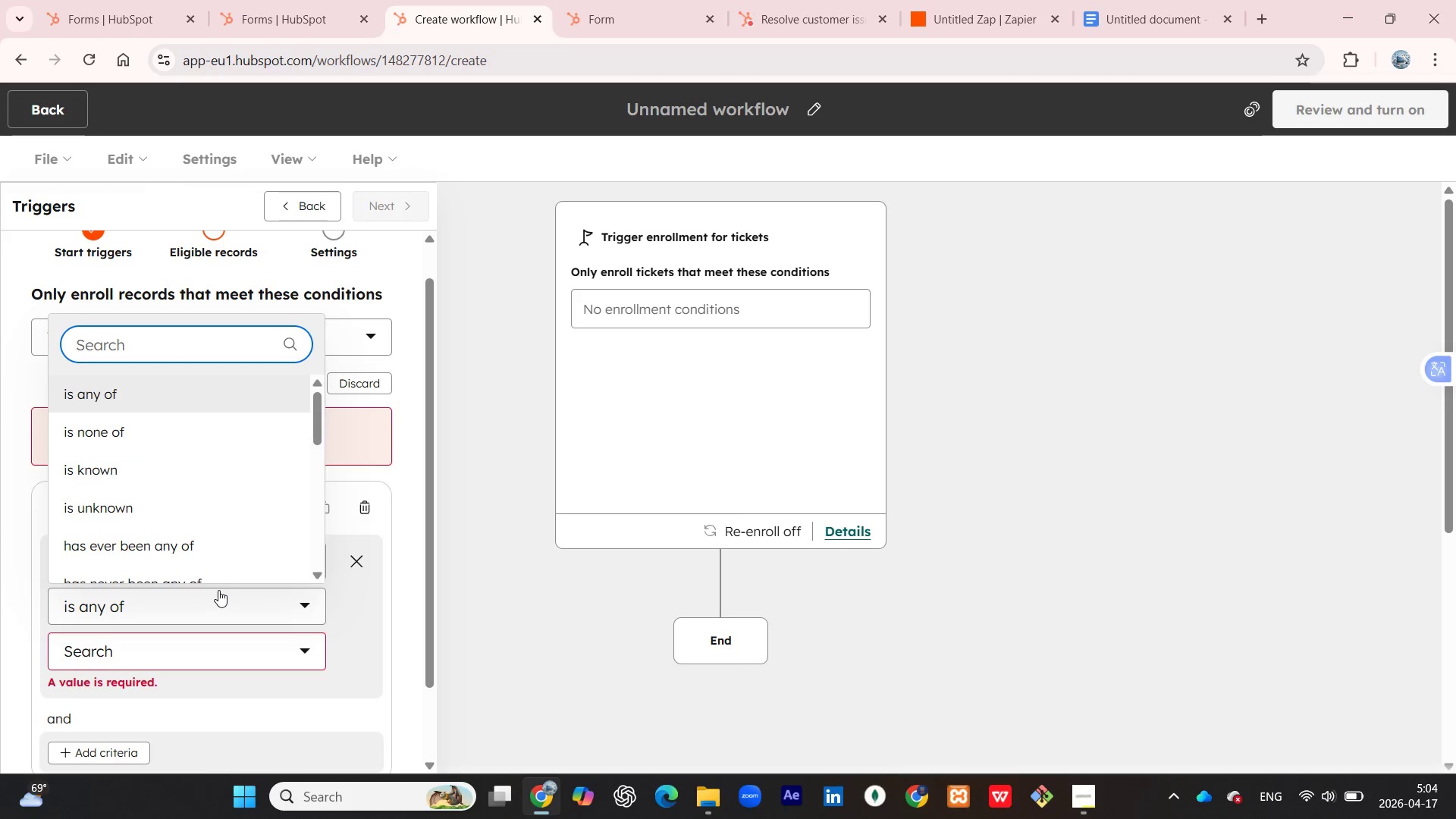 
scroll: coordinate [194, 475], scroll_direction: down, amount: 1.0
 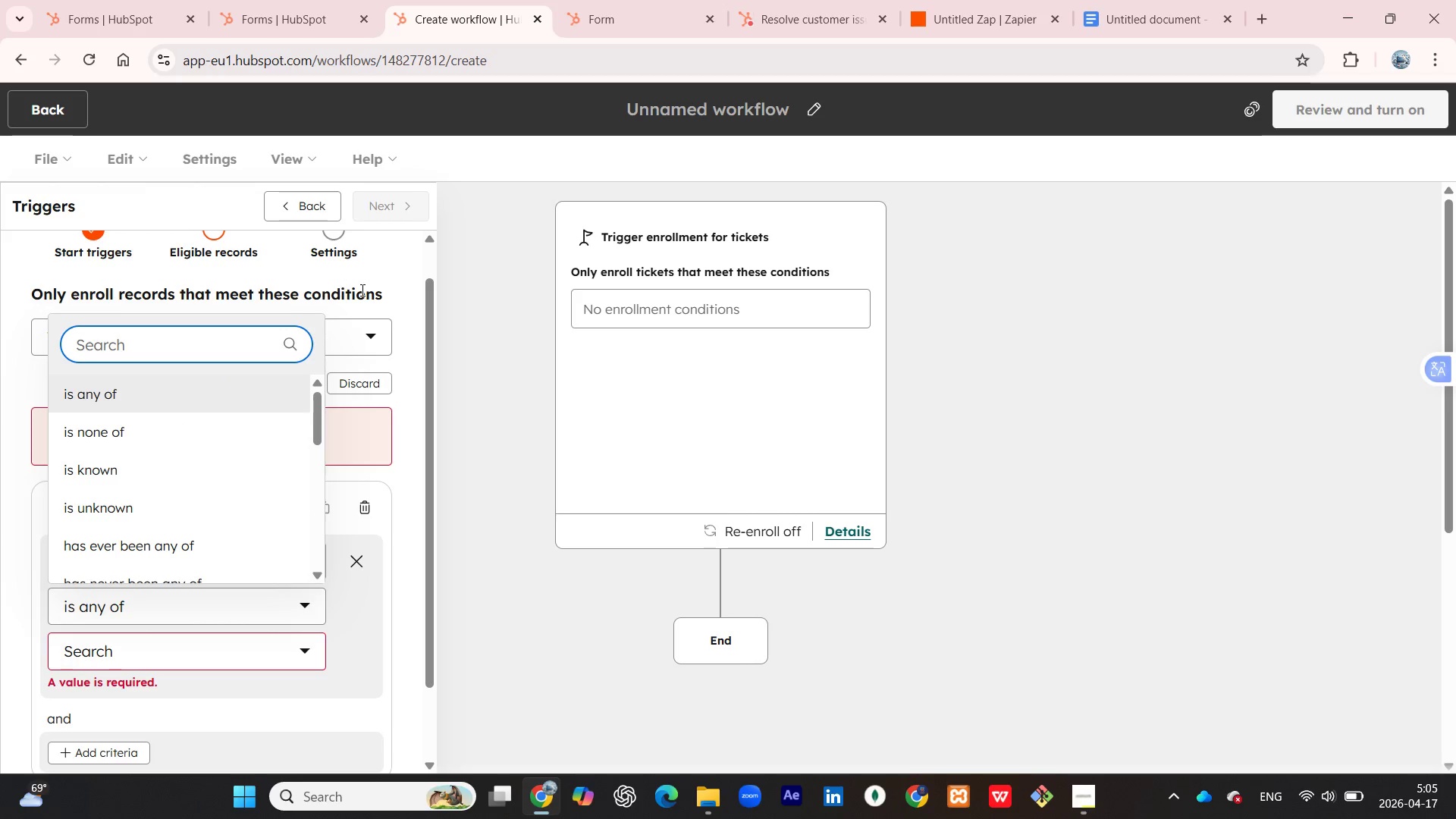 
left_click([365, 290])
 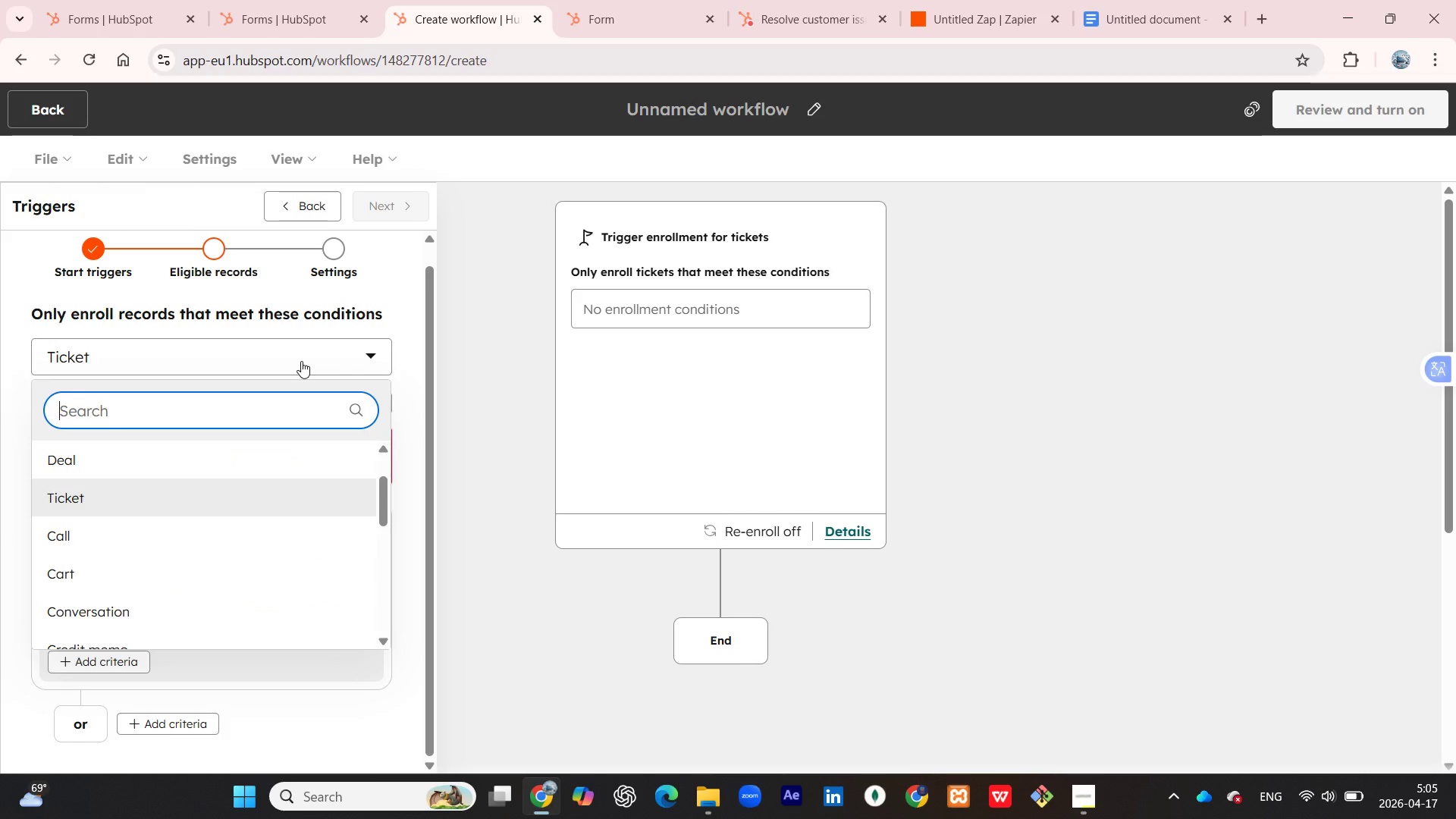 
scroll: coordinate [270, 529], scroll_direction: down, amount: 10.0
 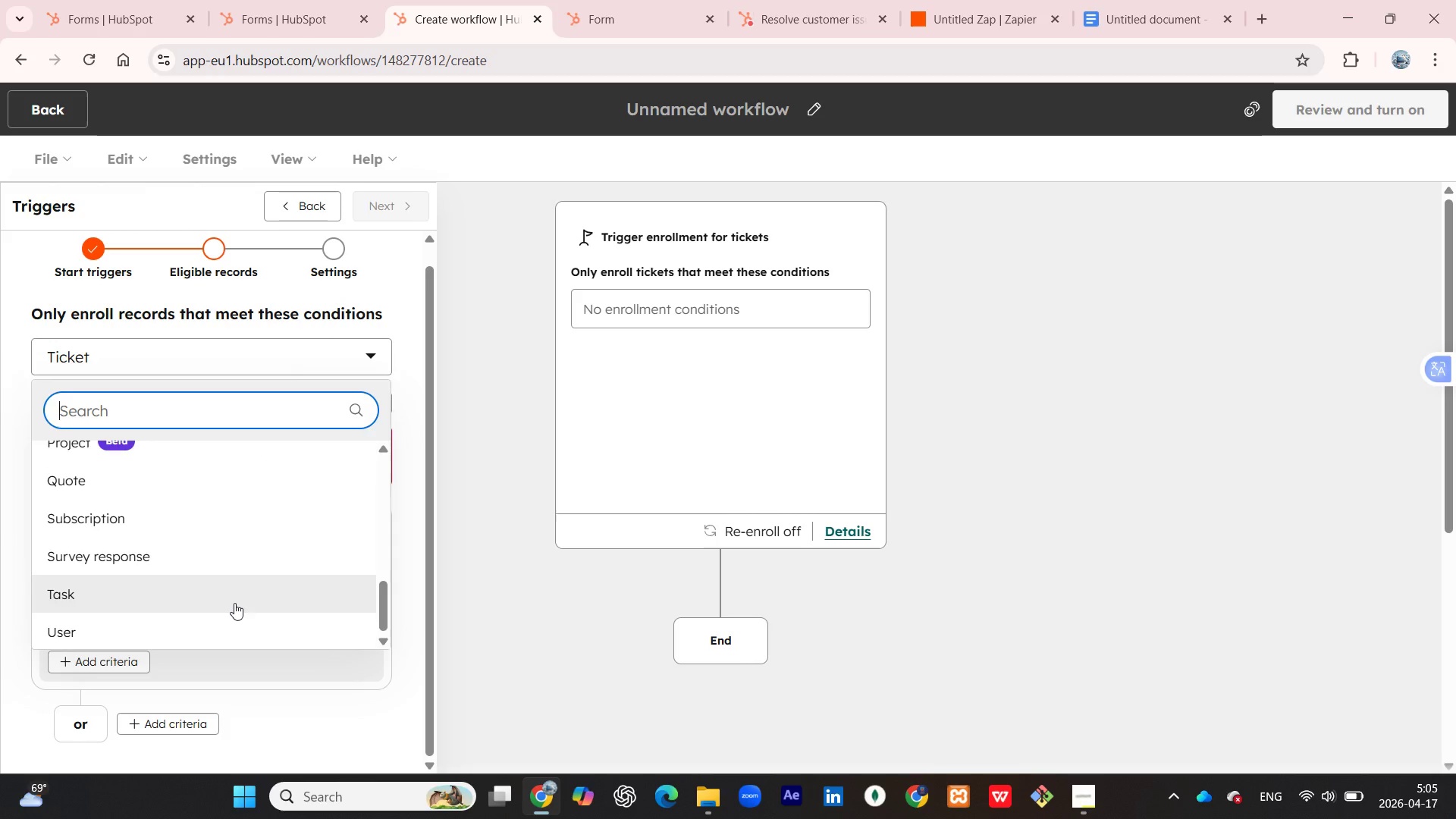 
scroll: coordinate [251, 513], scroll_direction: up, amount: 11.0
 